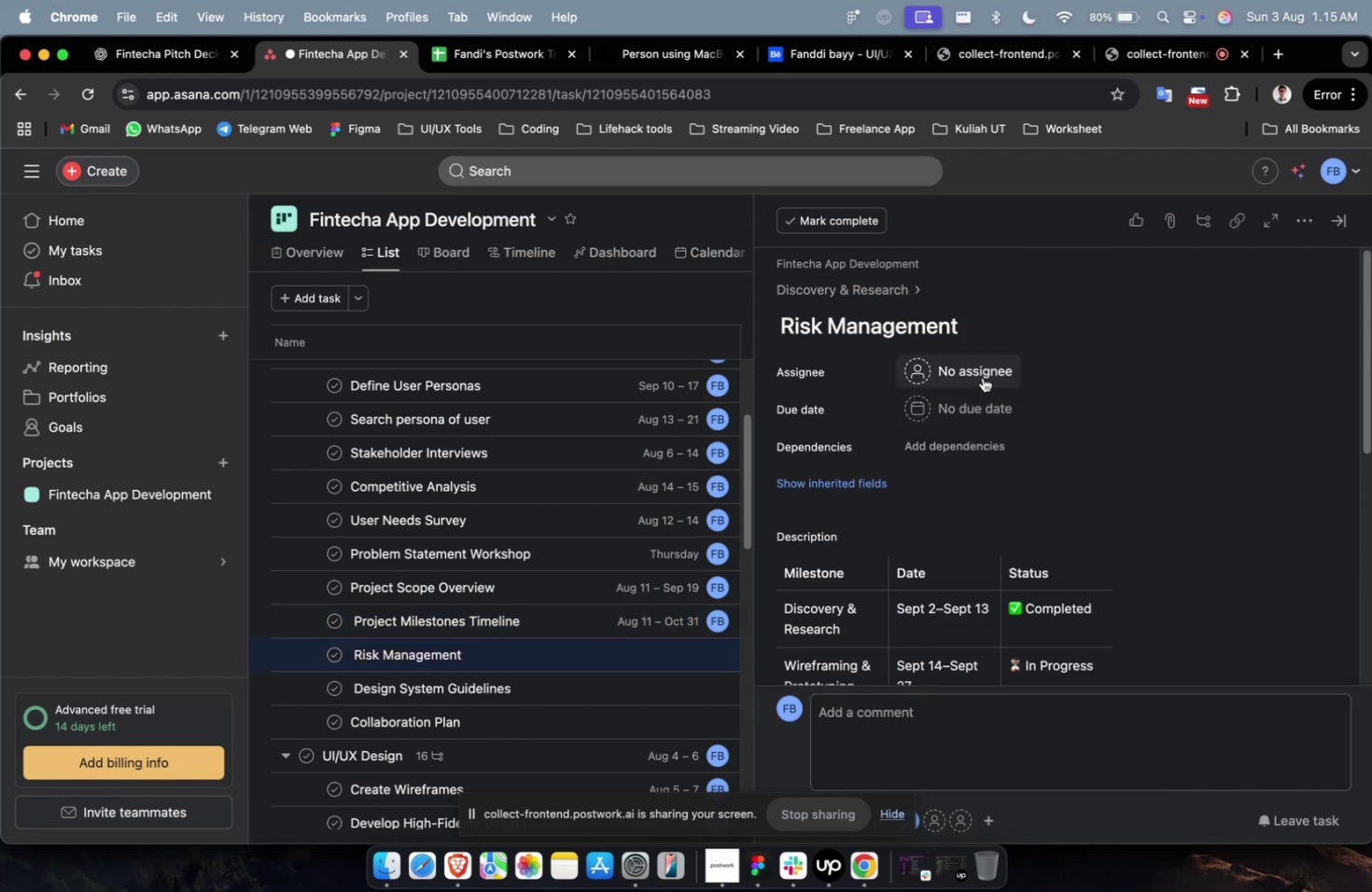 
left_click([982, 377])
 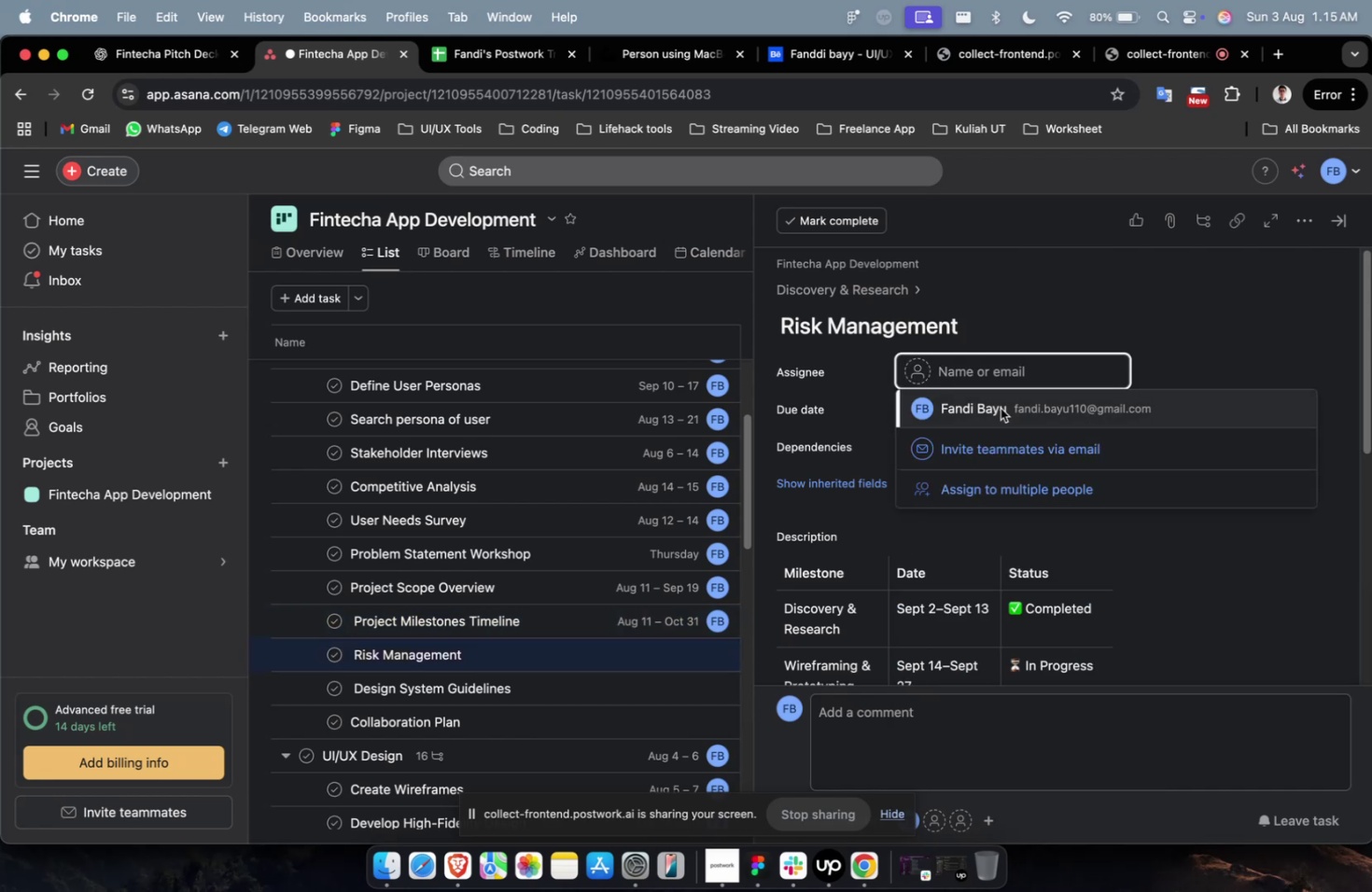 
left_click([1000, 408])
 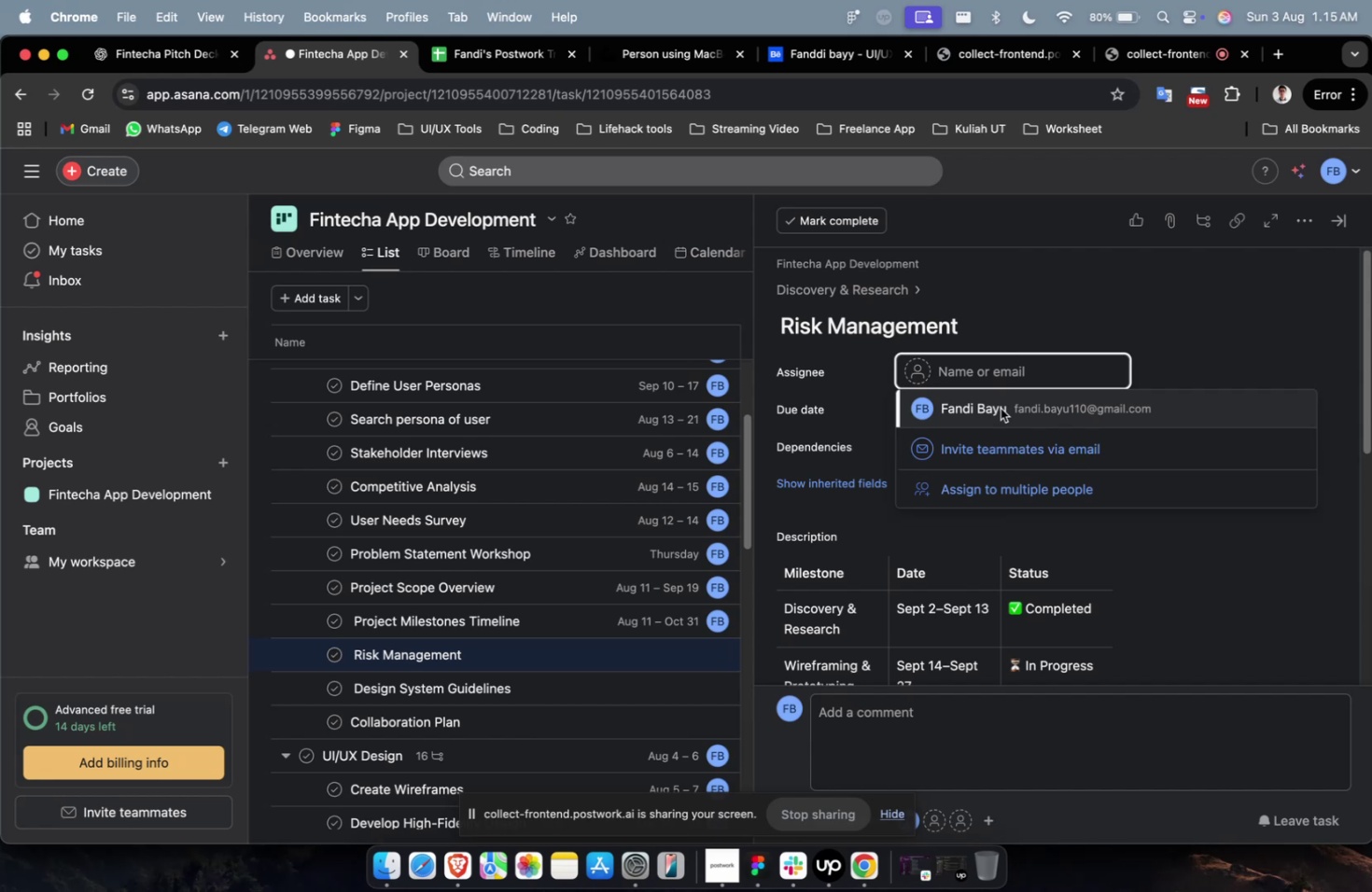 
left_click([995, 411])
 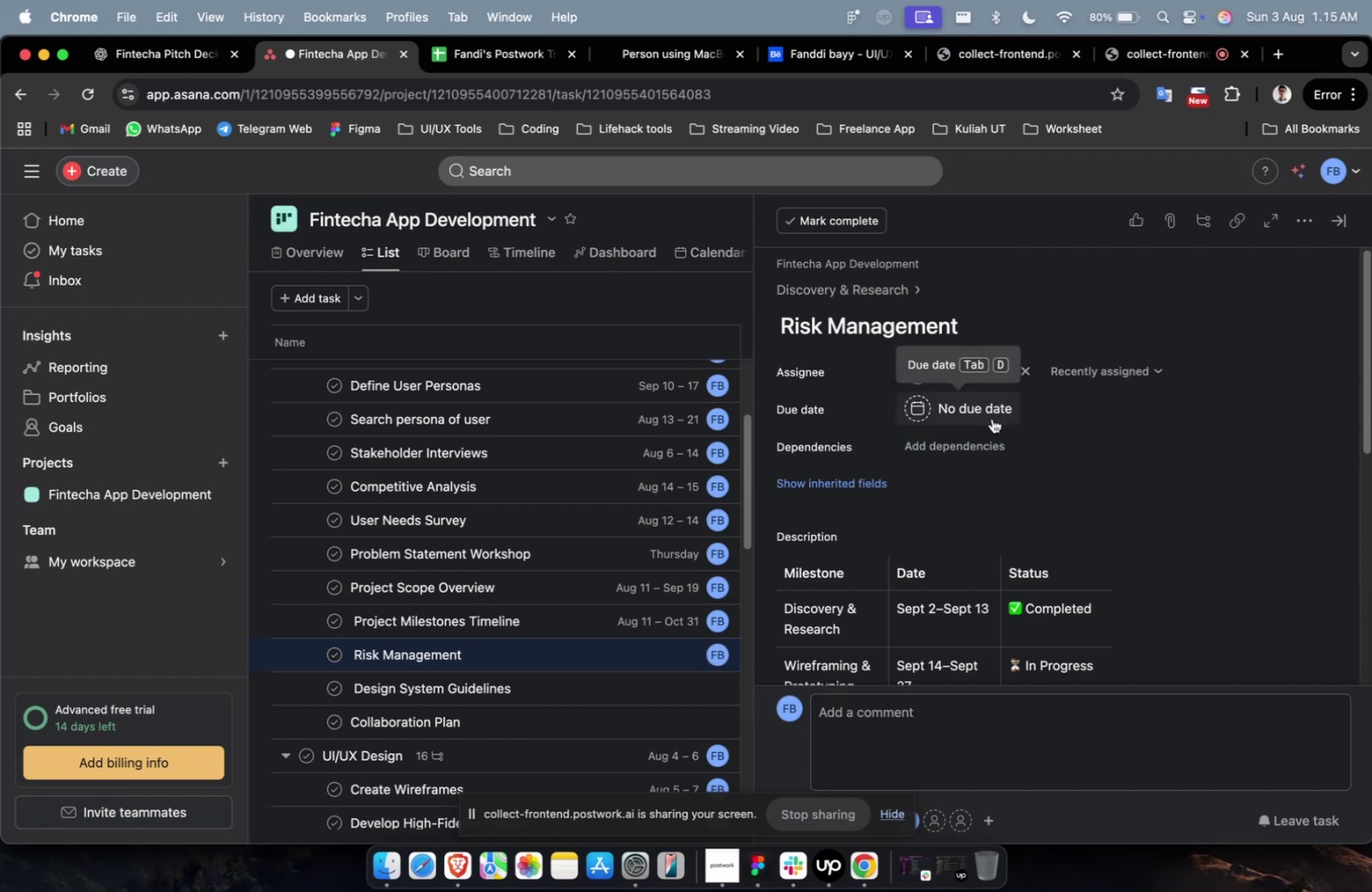 
left_click([991, 418])
 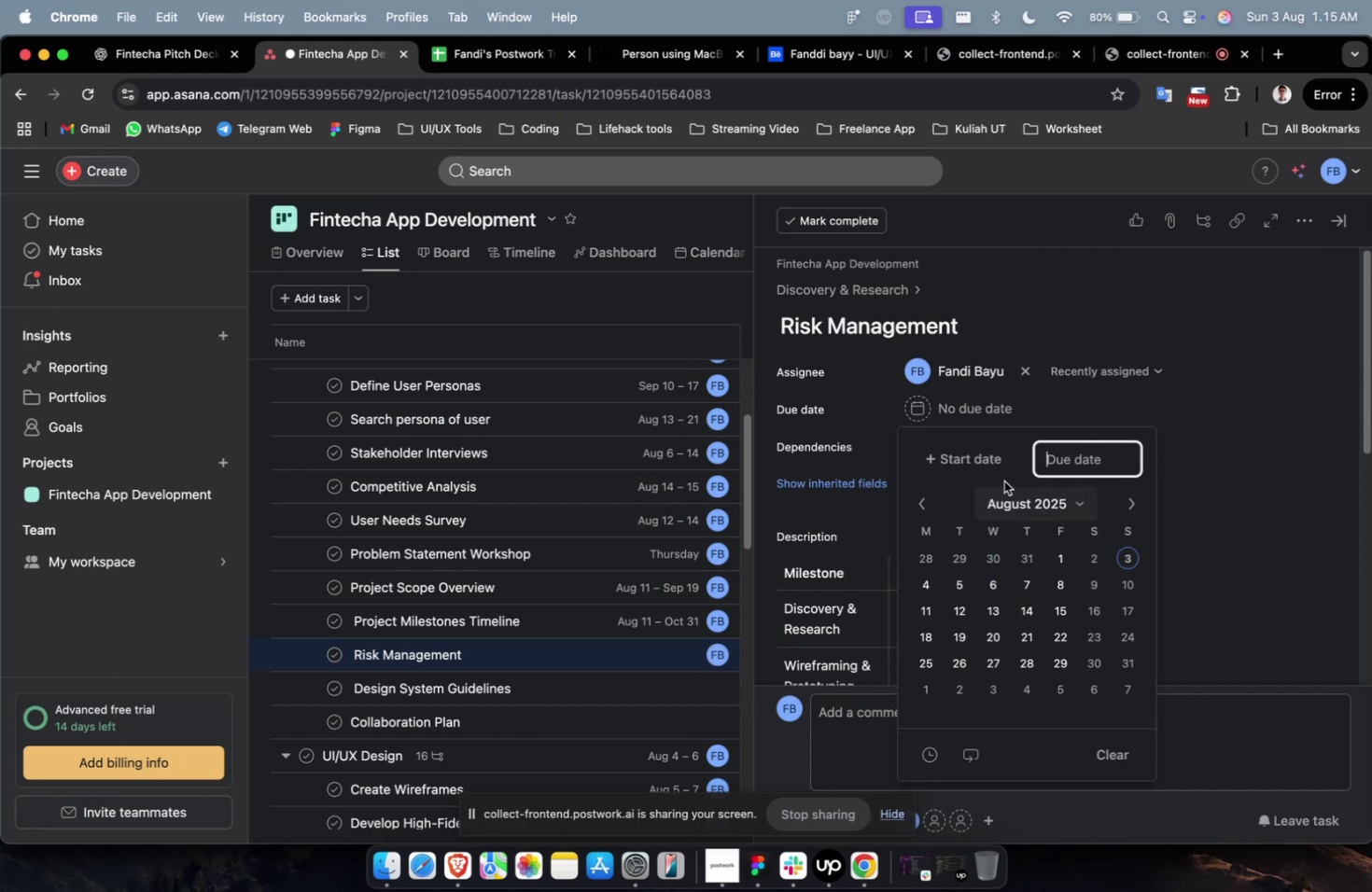 
left_click([996, 465])
 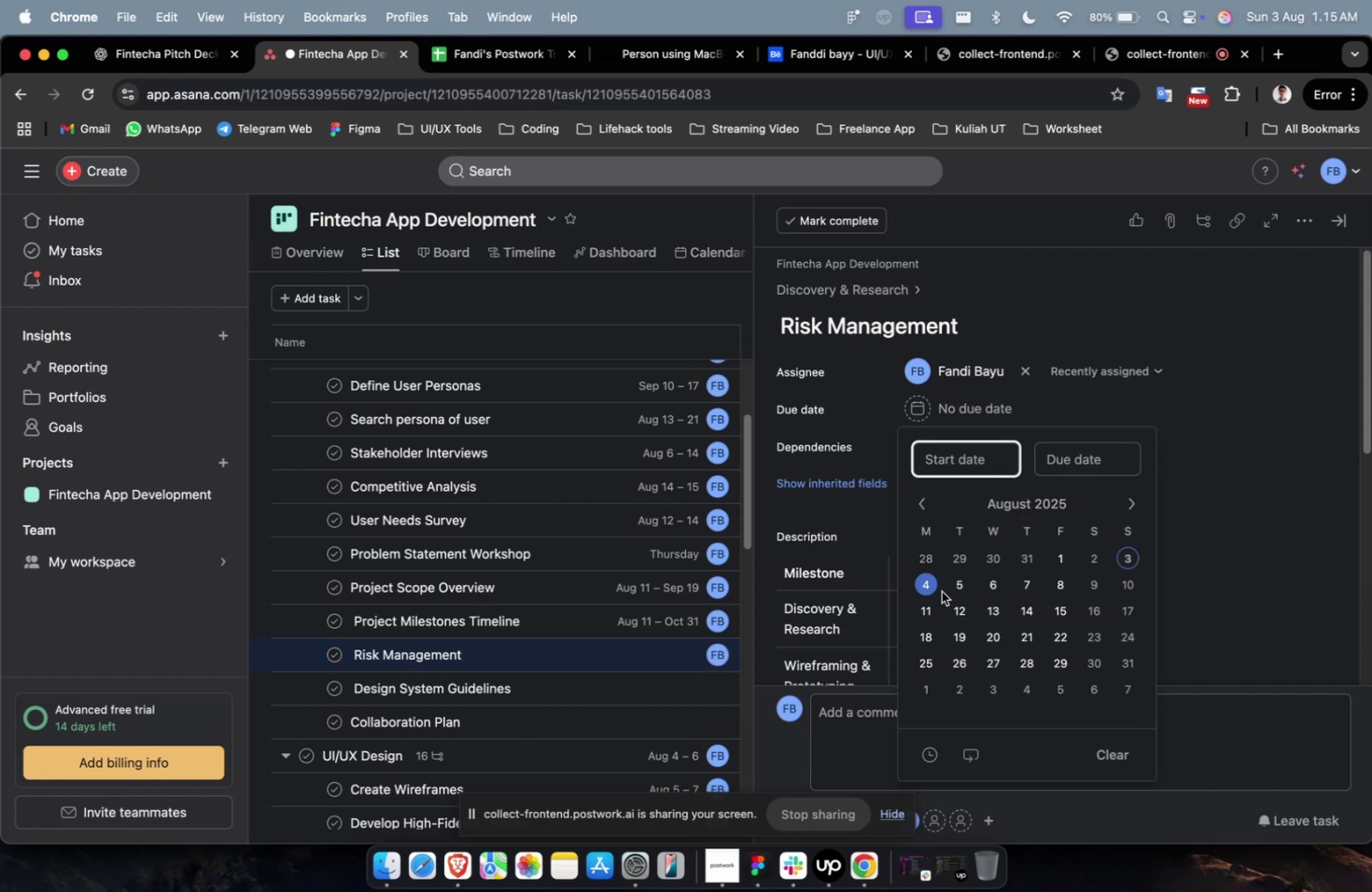 
left_click([931, 589])
 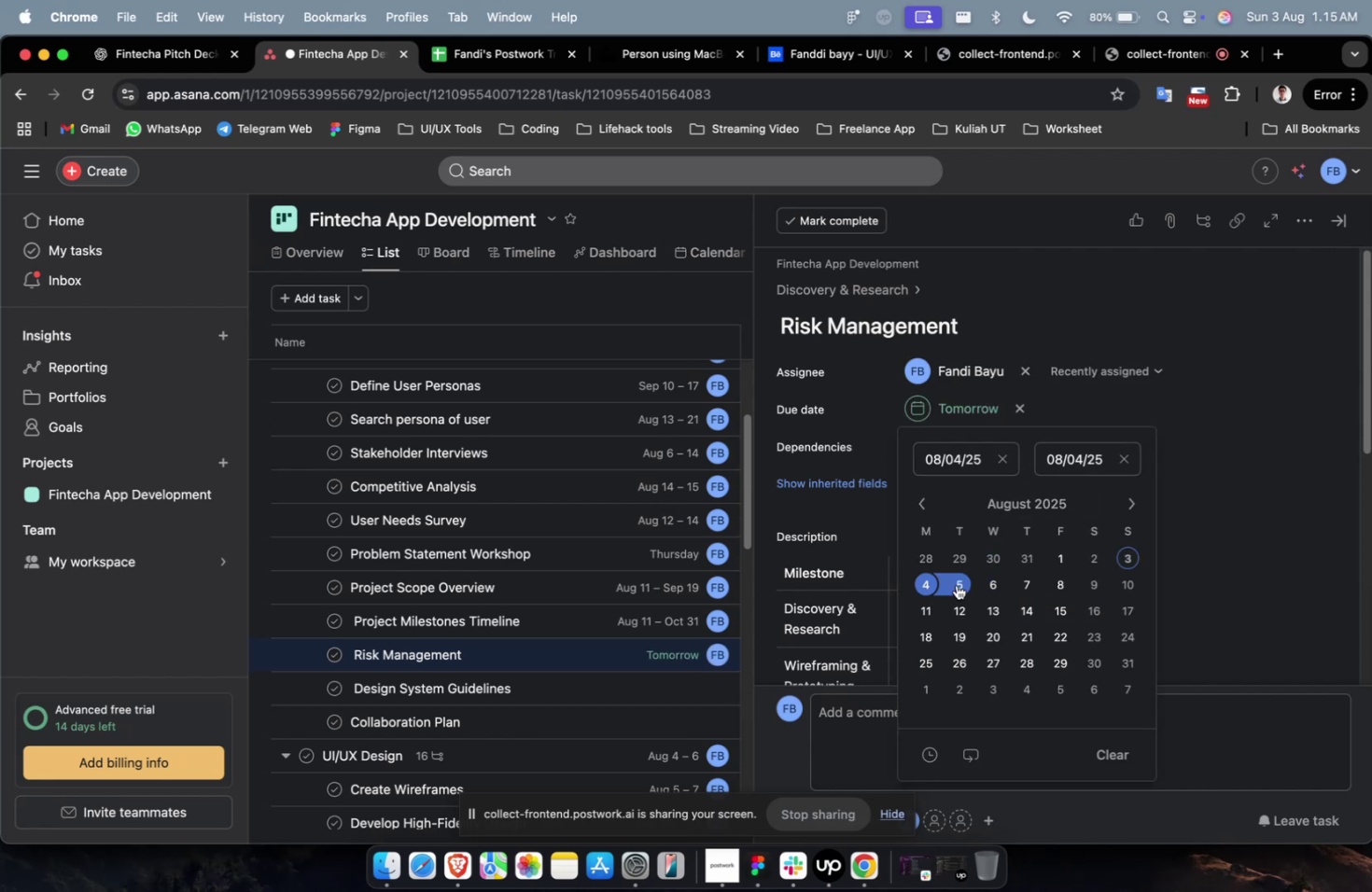 
double_click([956, 584])
 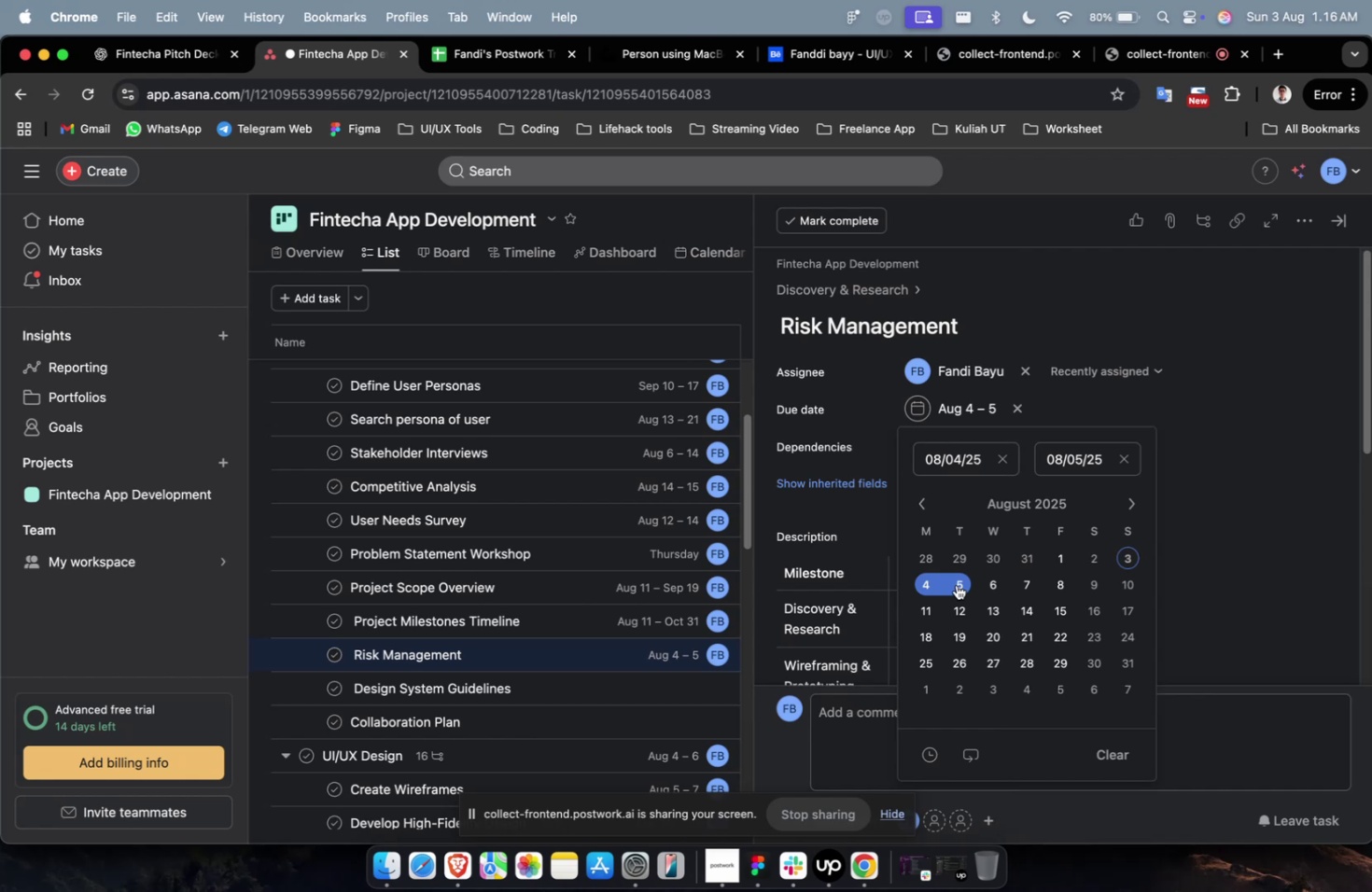 
wait(13.3)
 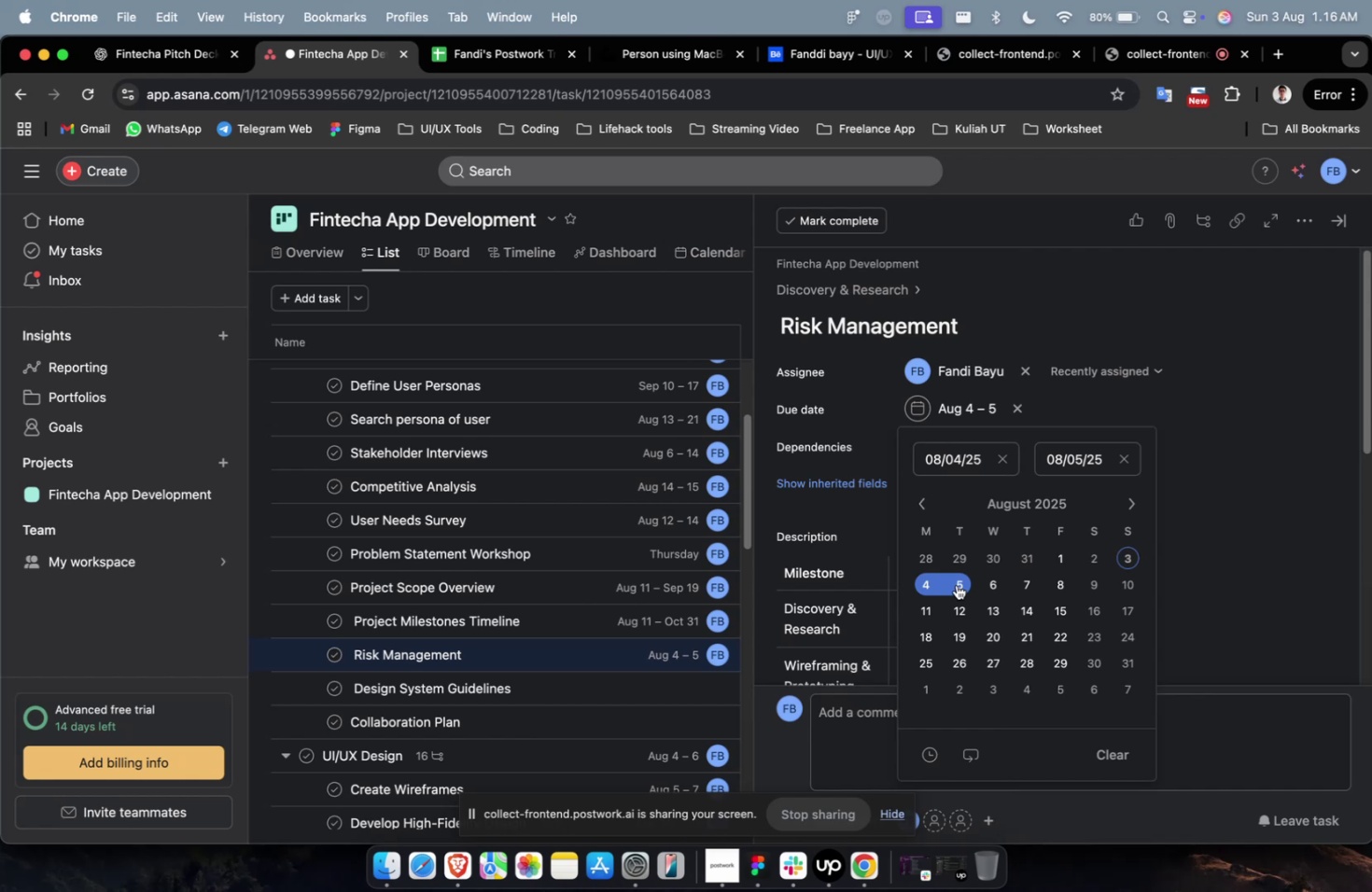 
scroll: coordinate [656, 601], scroll_direction: down, amount: 3.0
 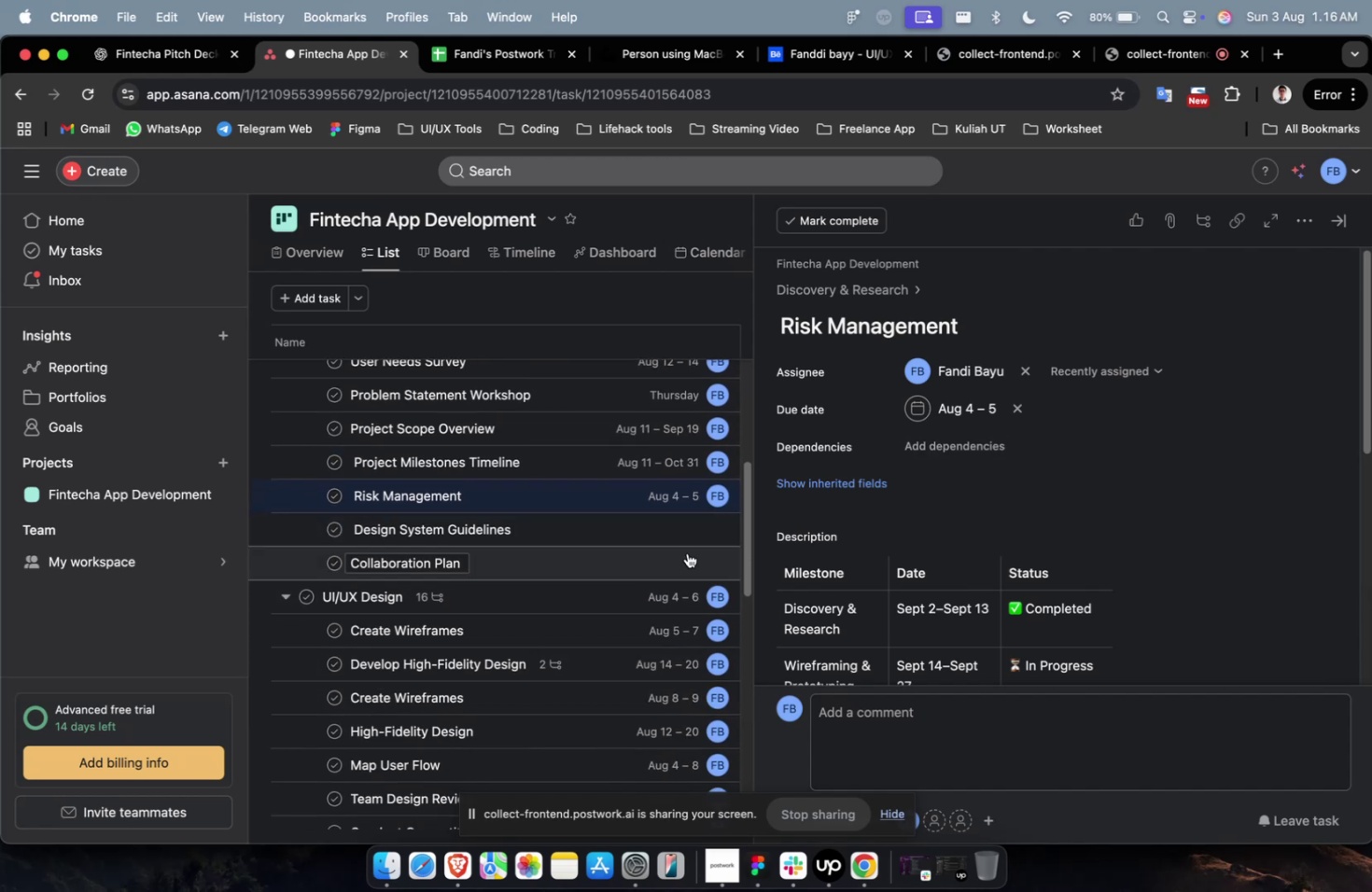 
left_click([684, 541])
 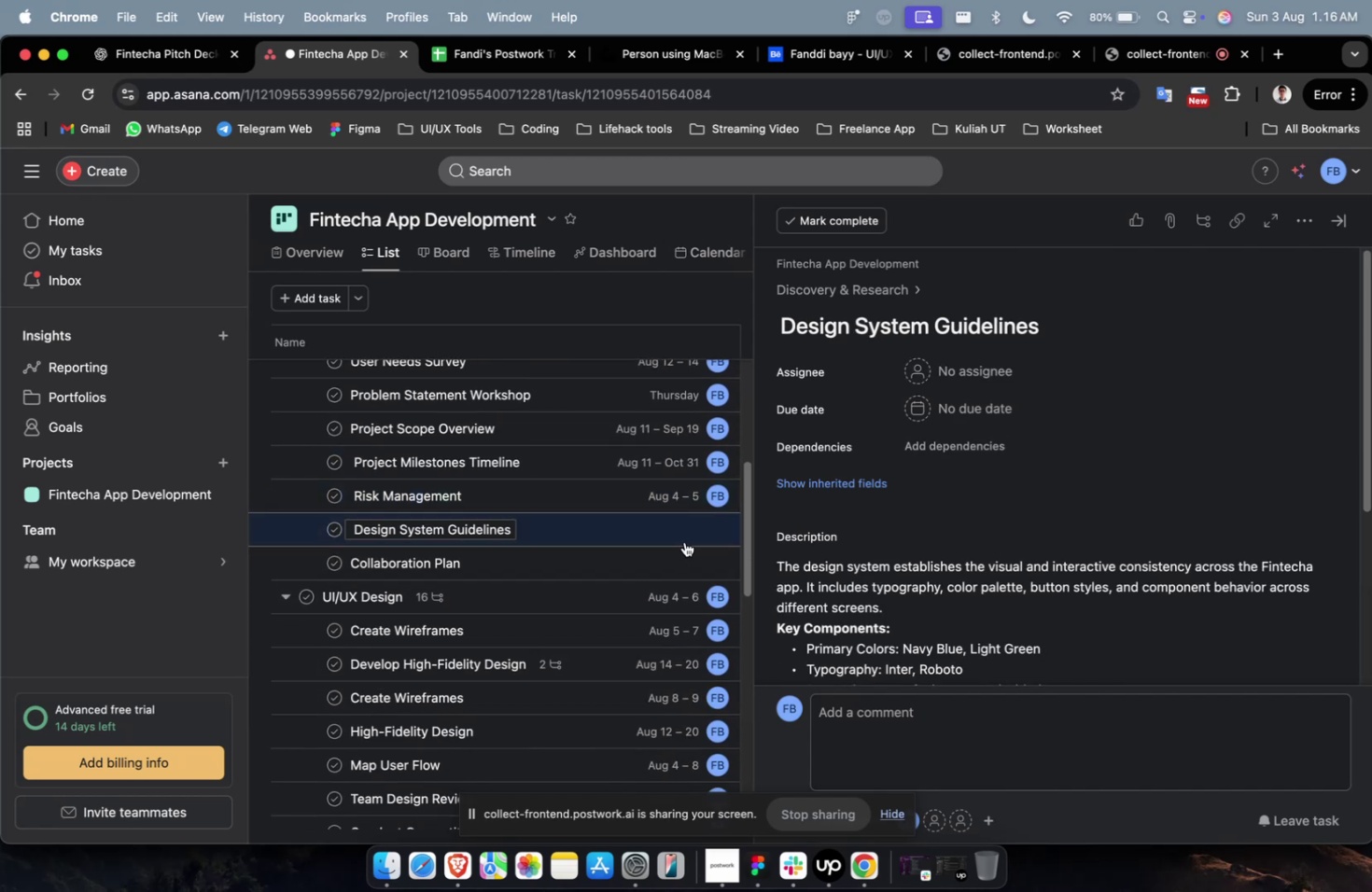 
wait(8.64)
 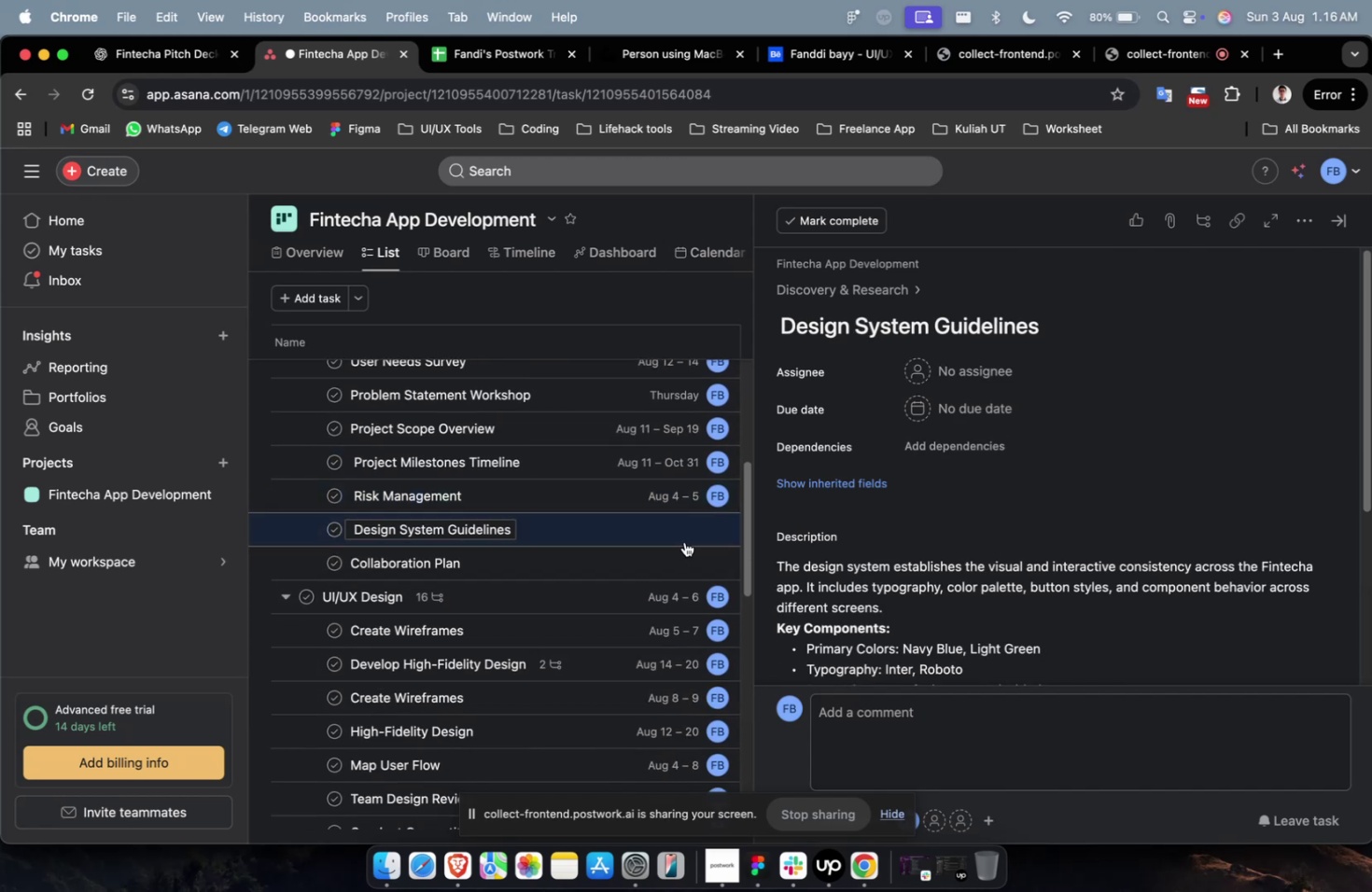 
left_click([1000, 359])
 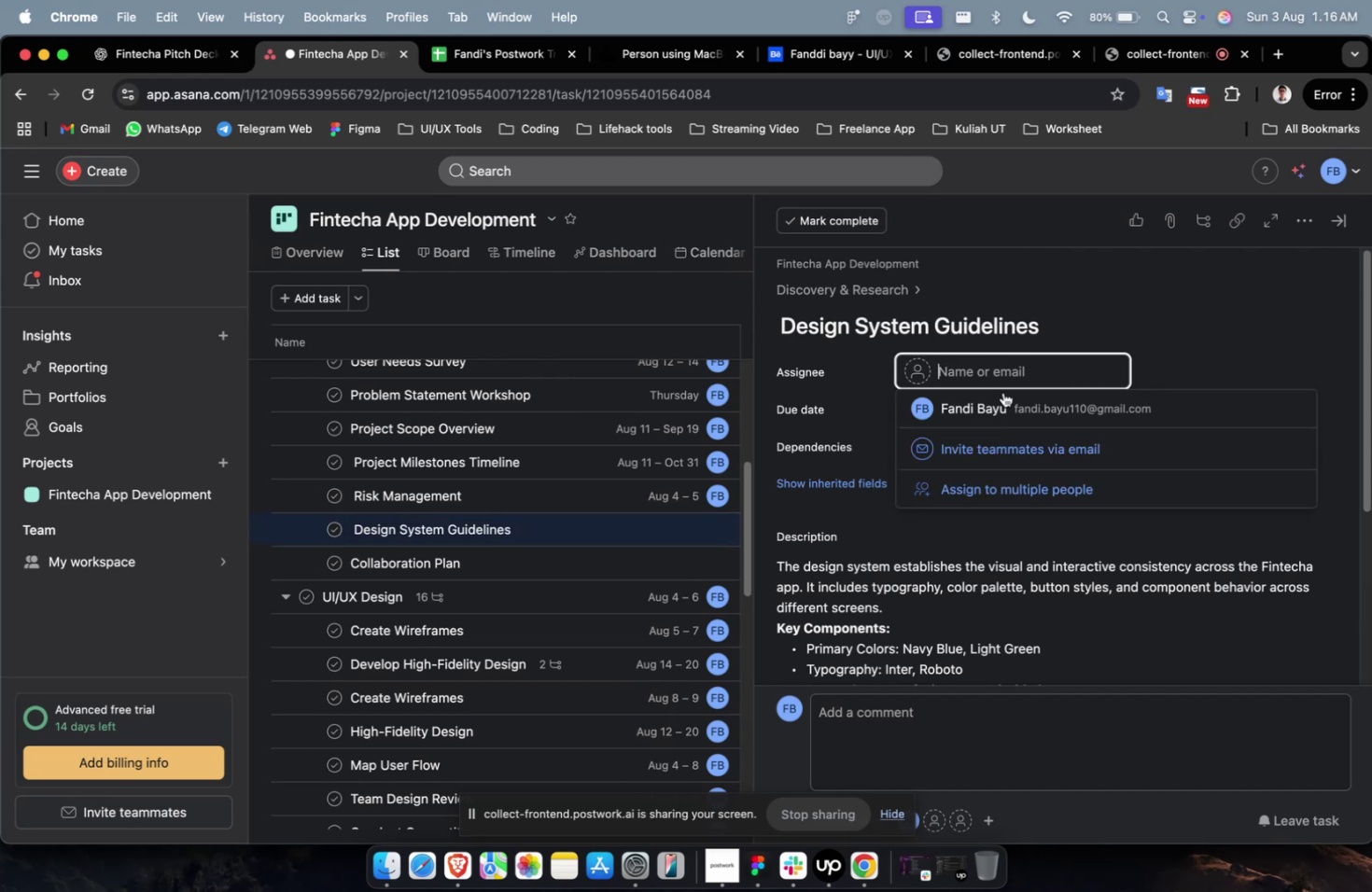 
left_click([1006, 407])
 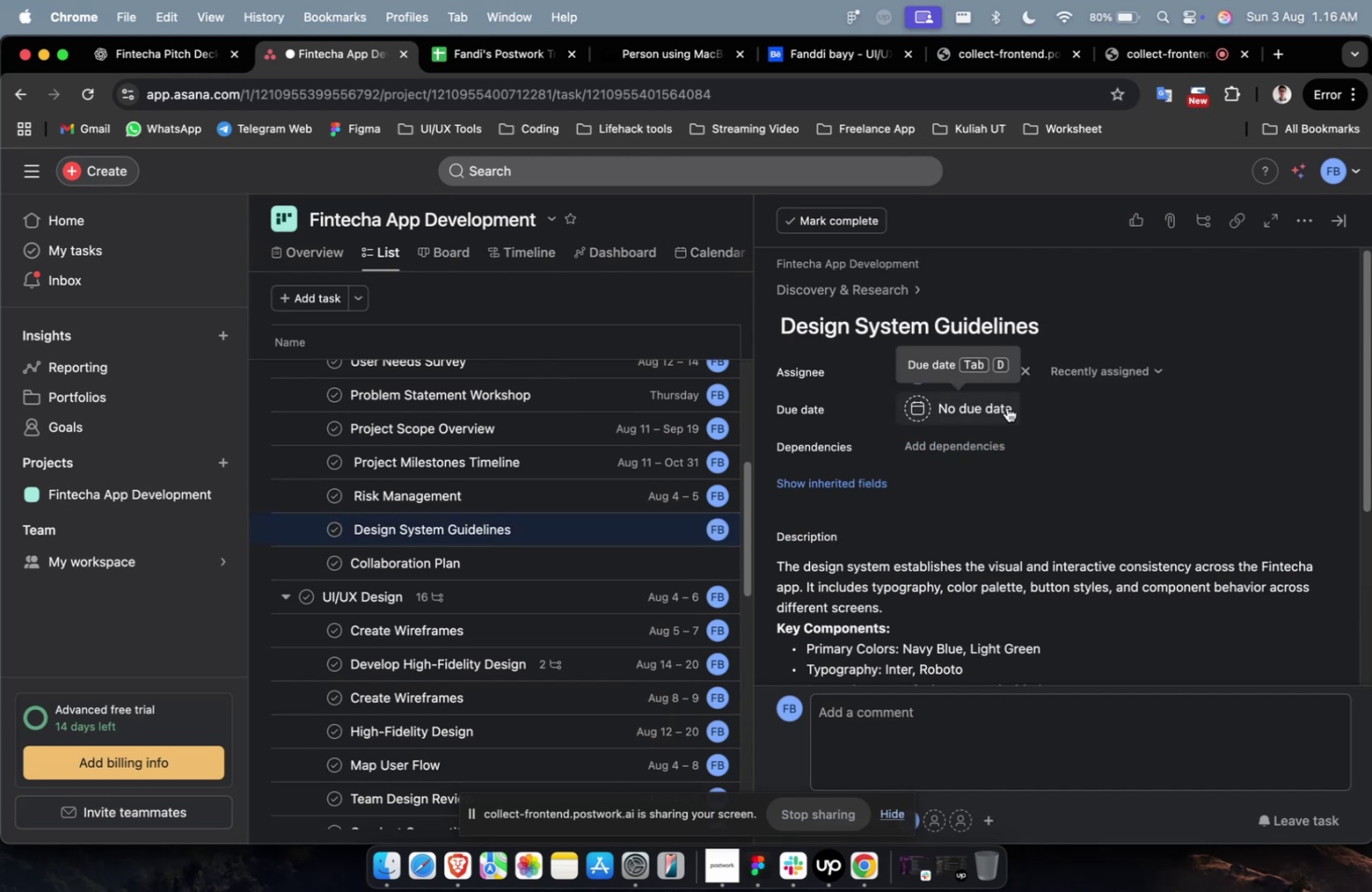 
left_click([995, 411])
 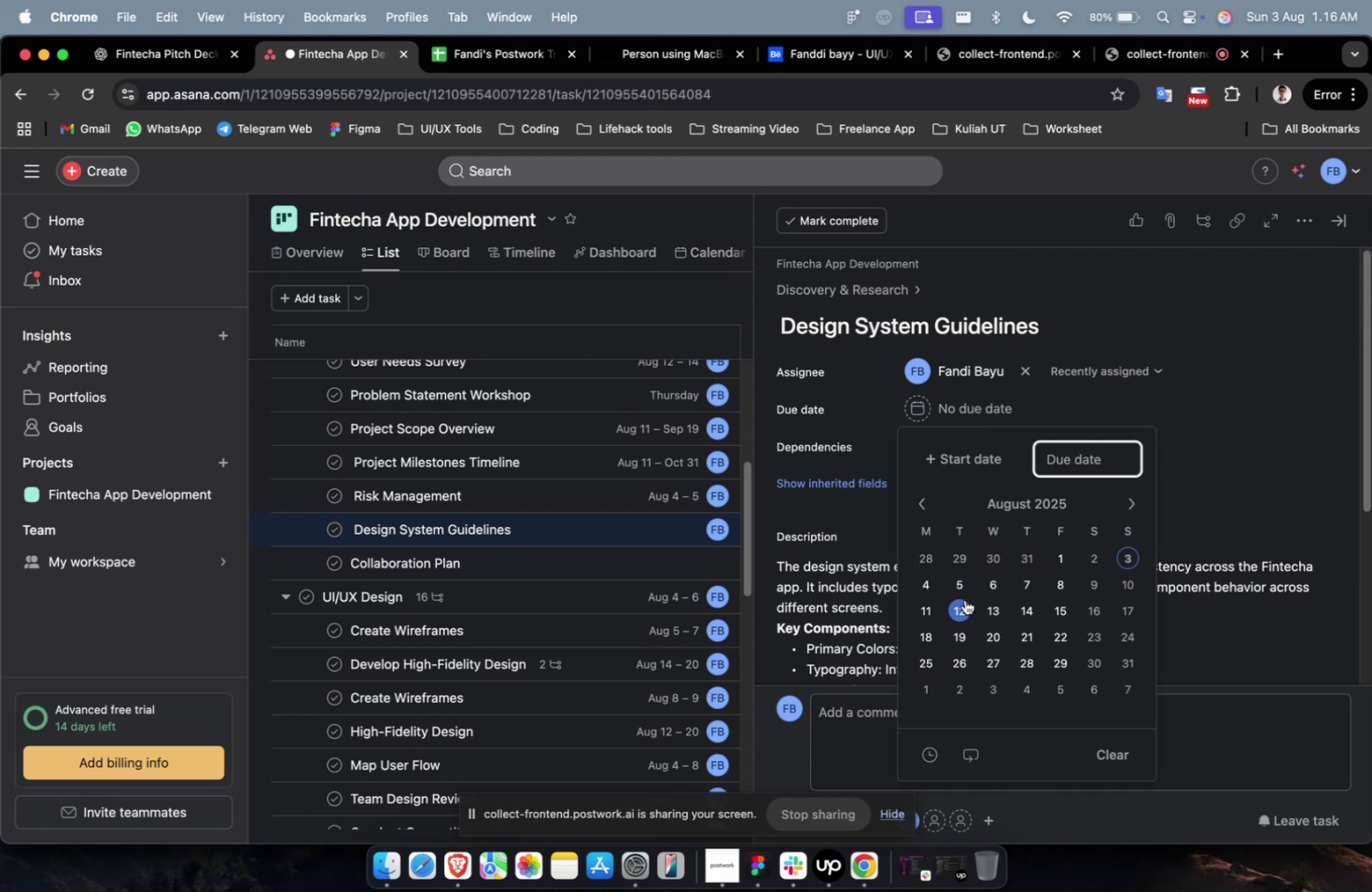 
left_click([957, 602])
 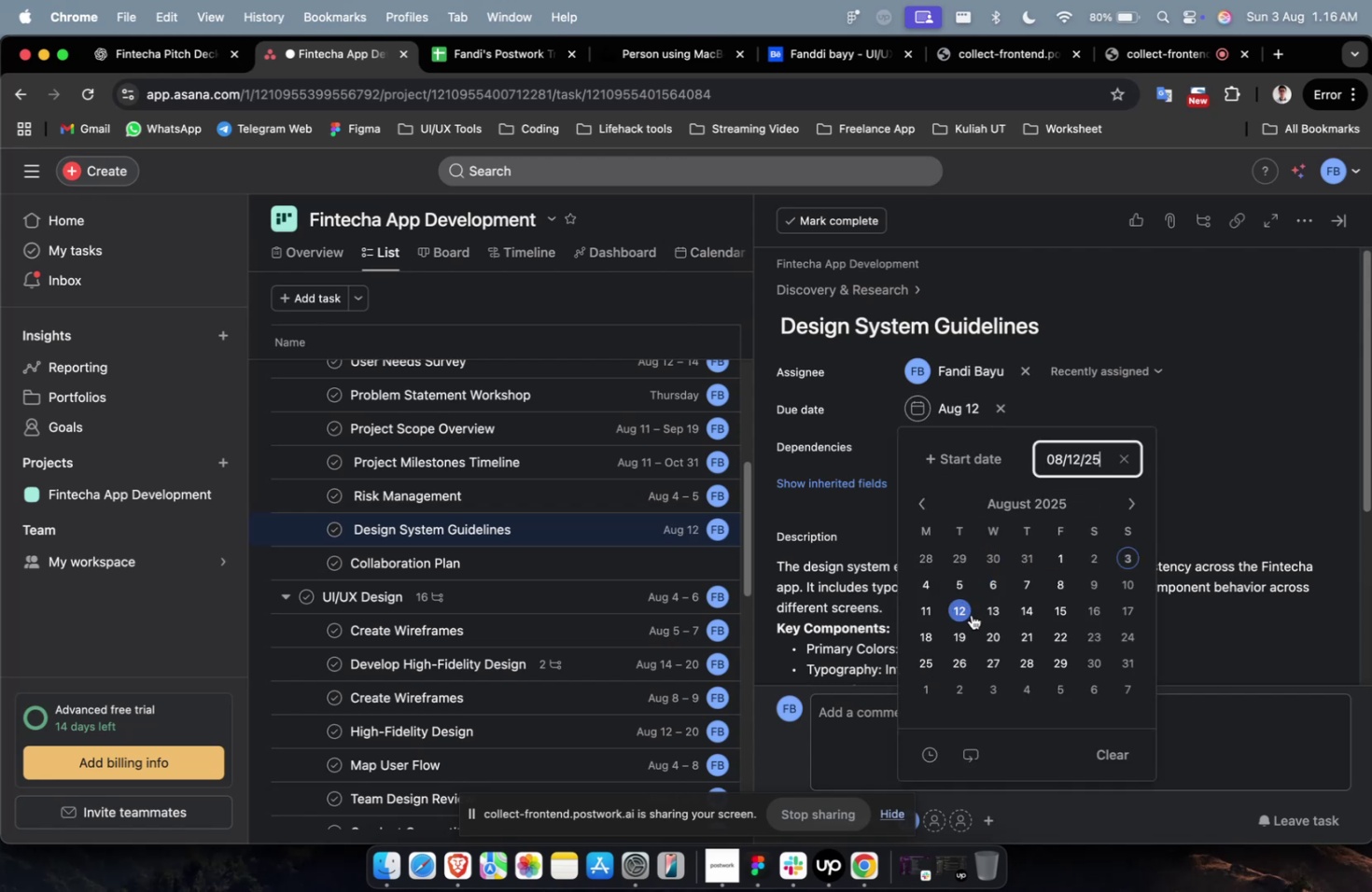 
left_click([964, 611])
 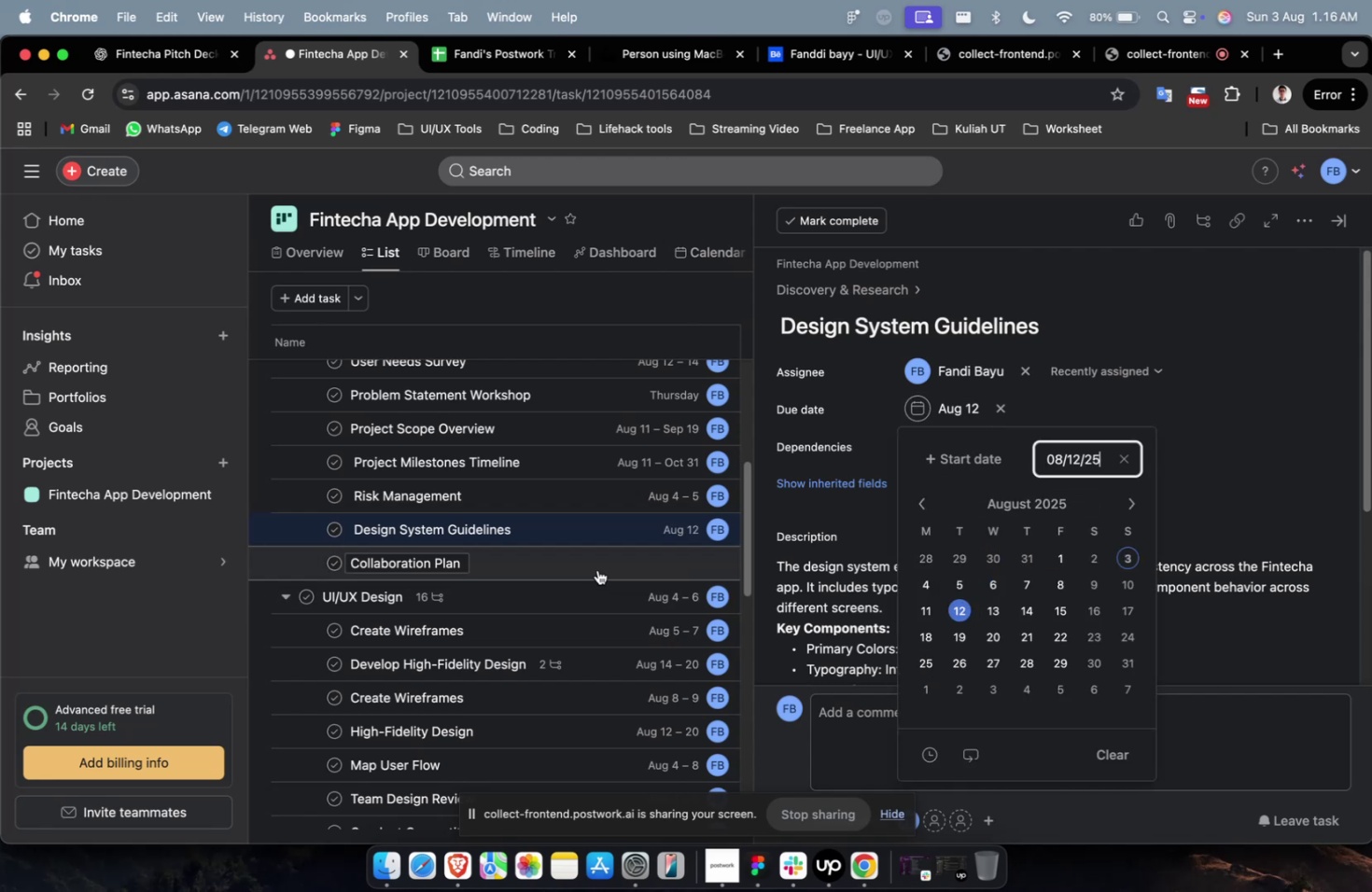 
left_click([597, 569])
 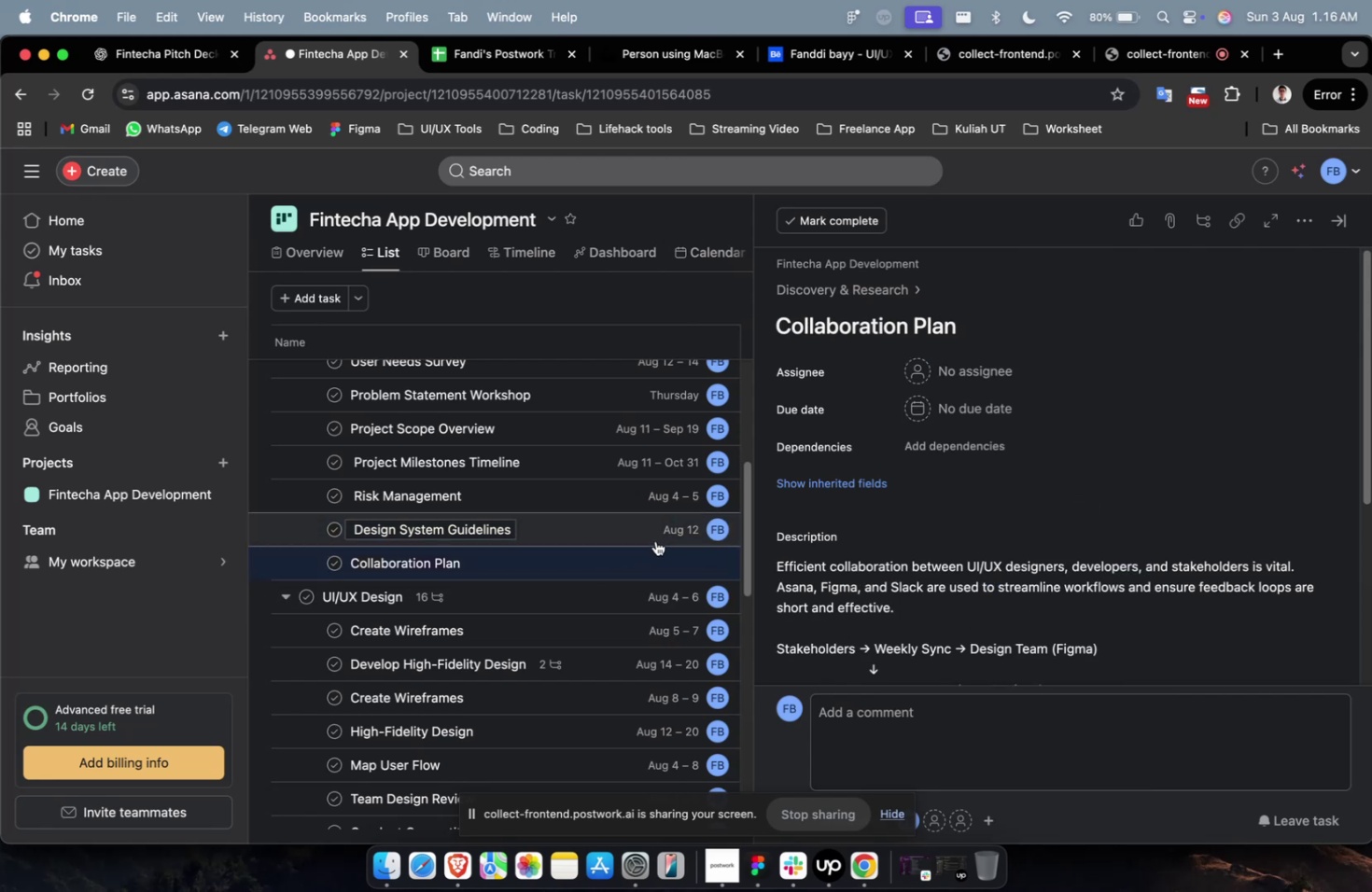 
wait(7.42)
 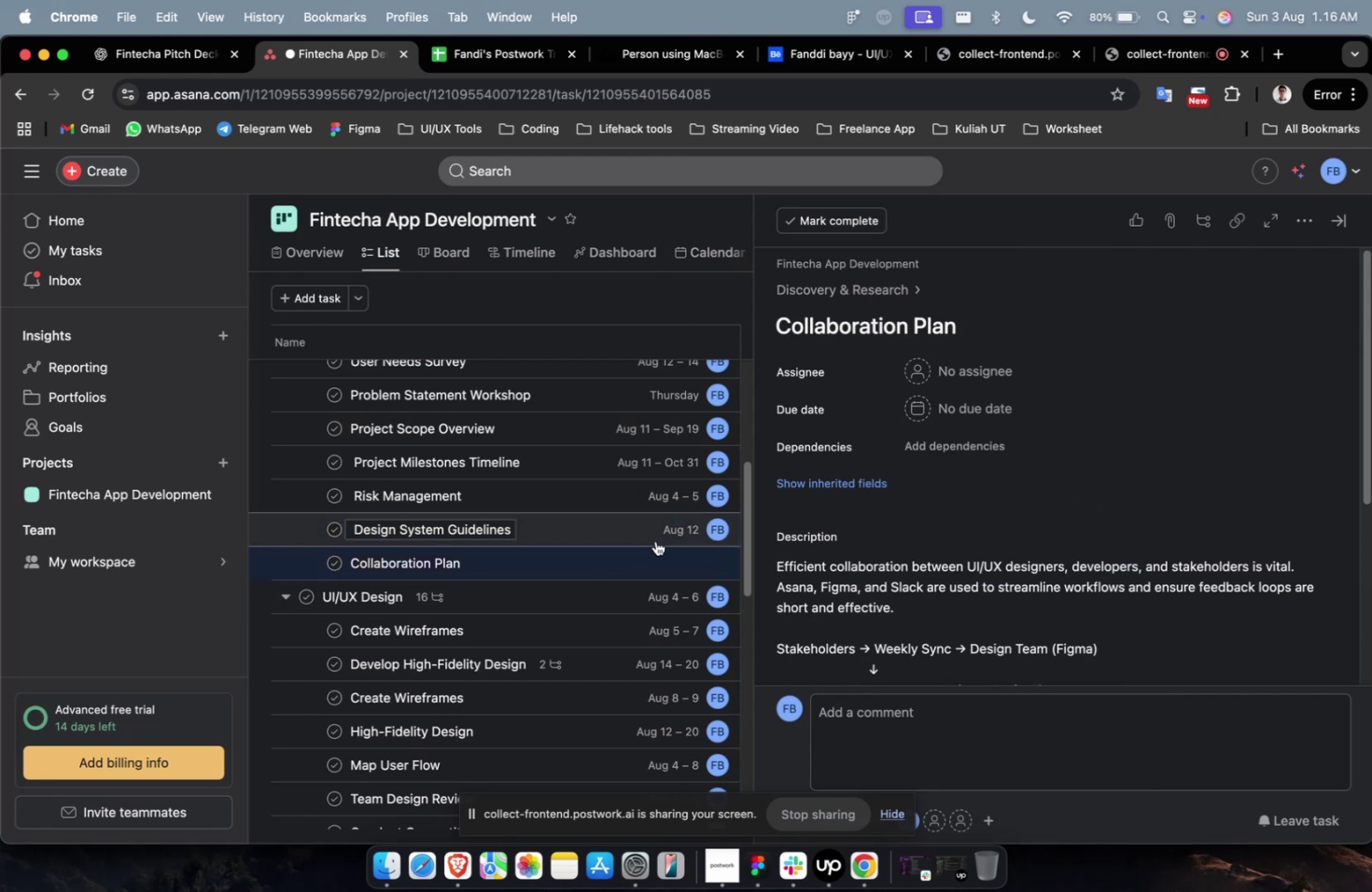 
mouse_move([988, 407])
 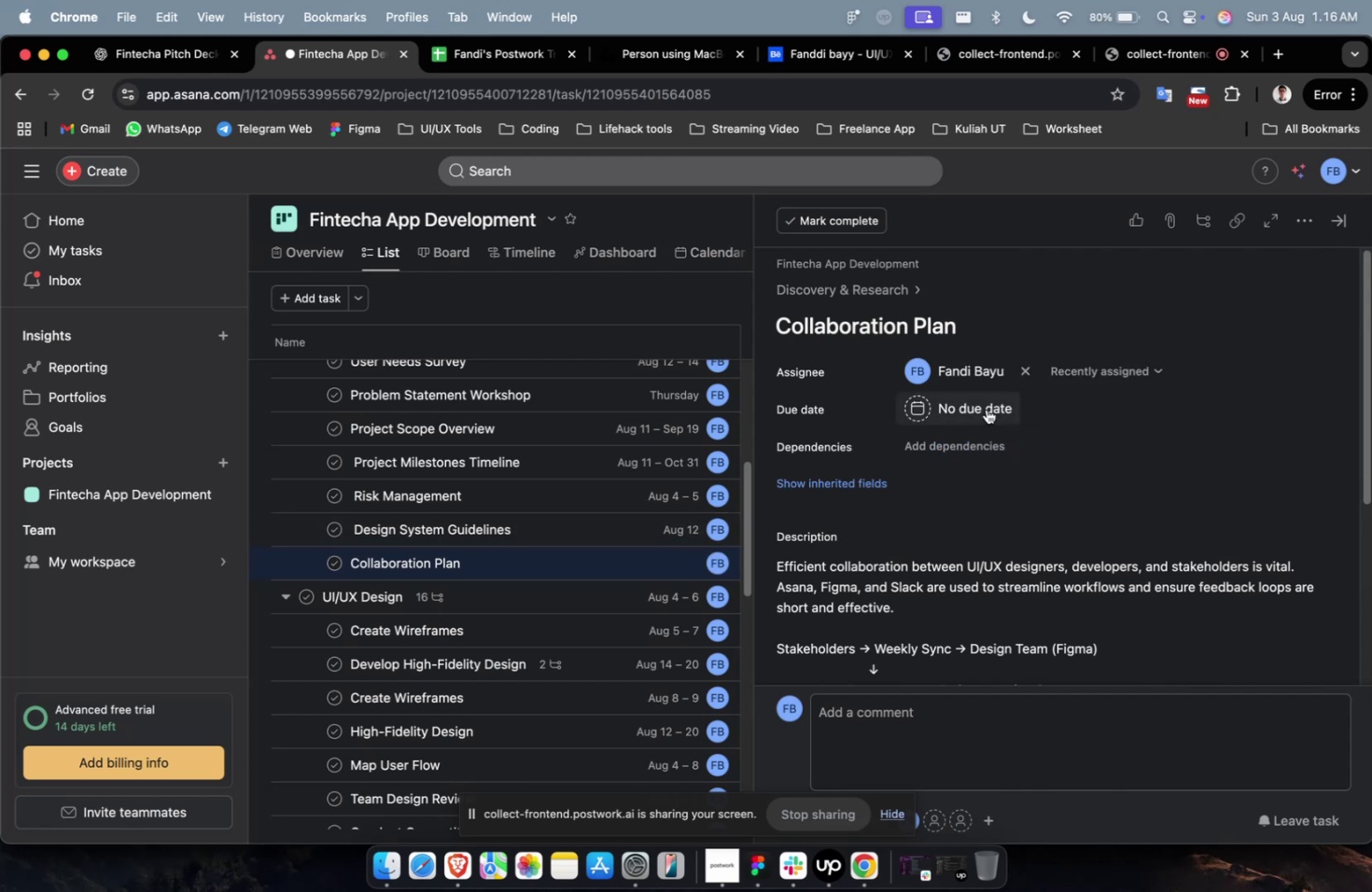 
mouse_move([988, 426])
 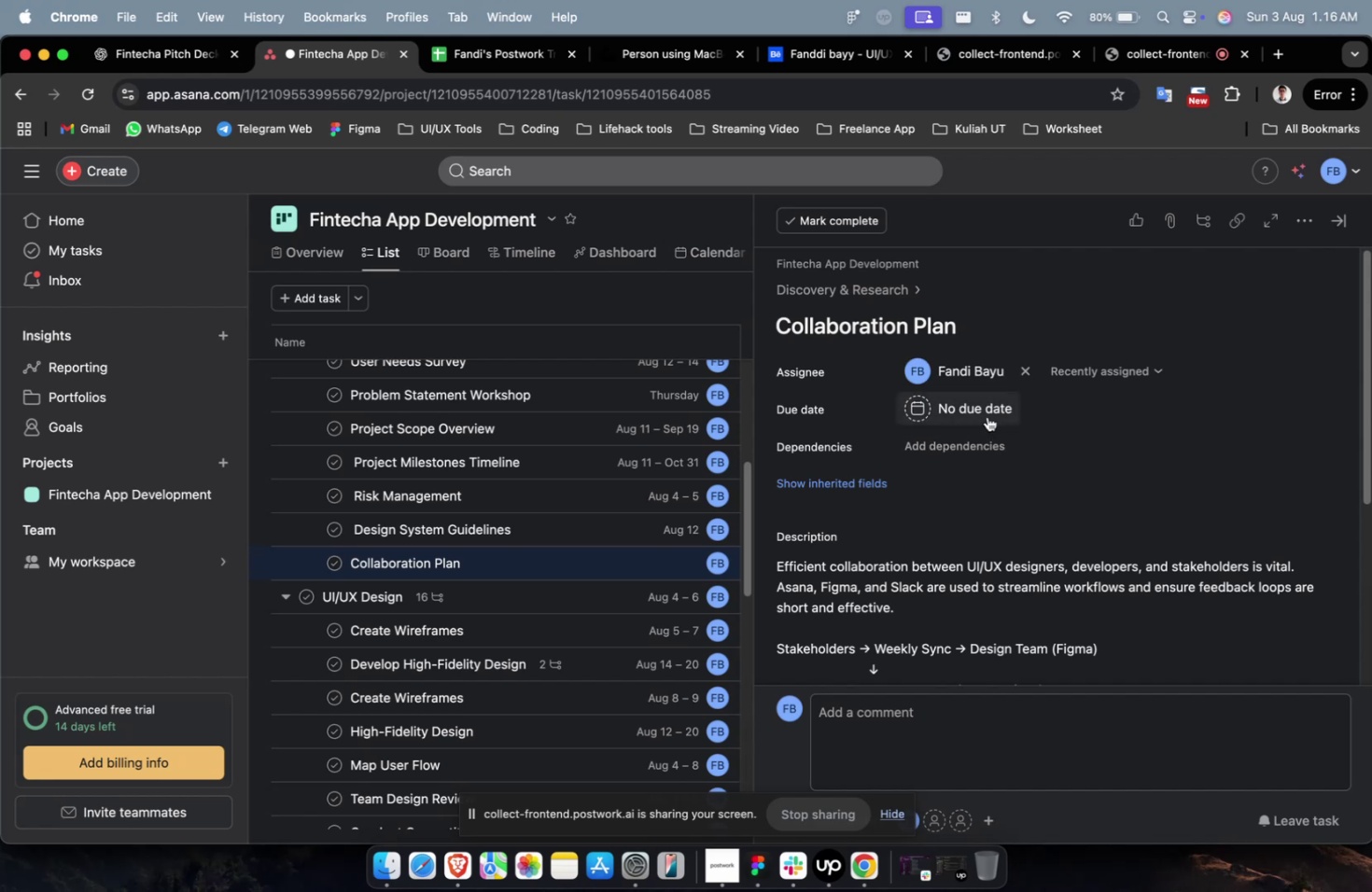 
left_click([987, 416])
 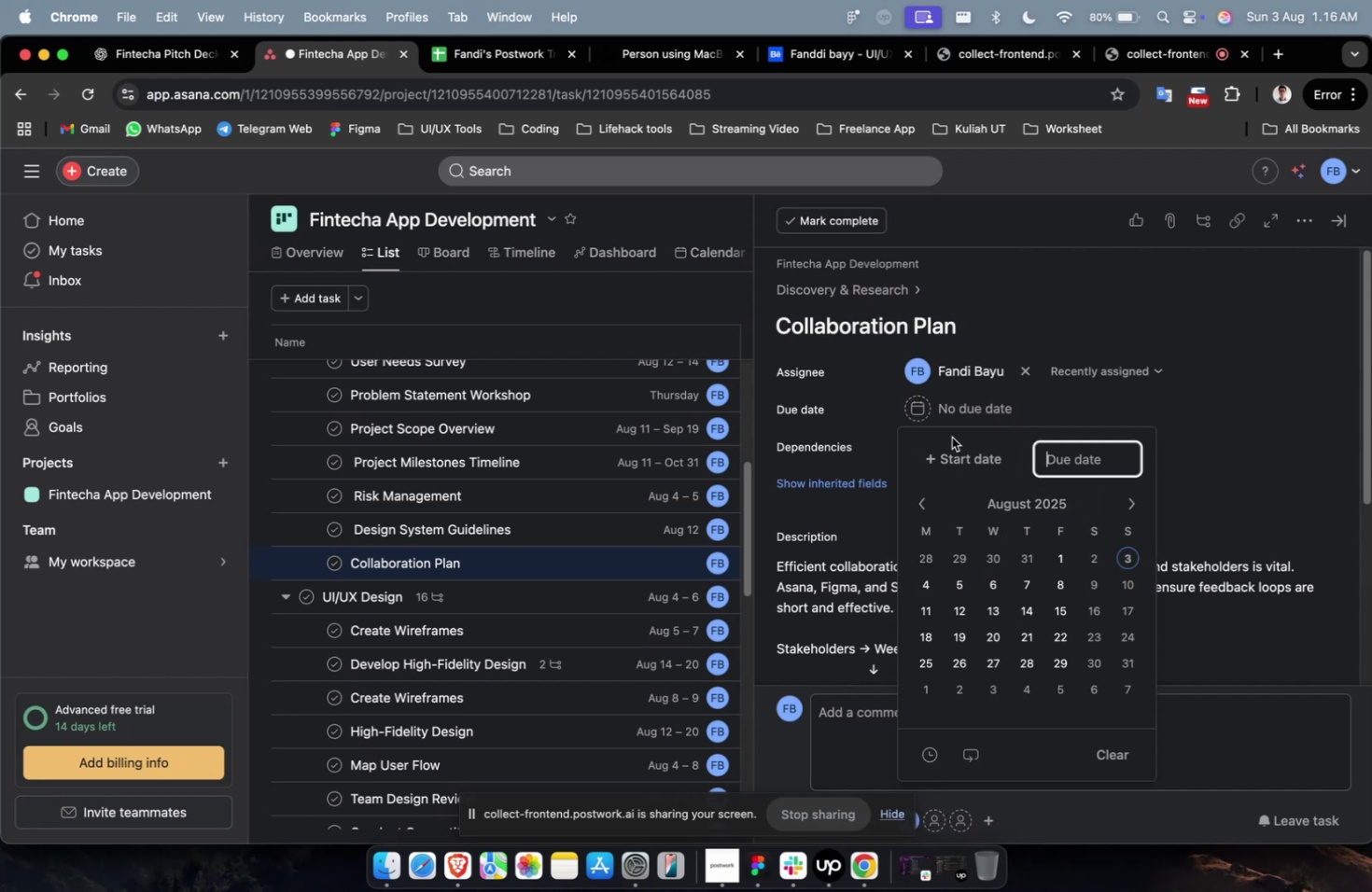 
double_click([955, 454])
 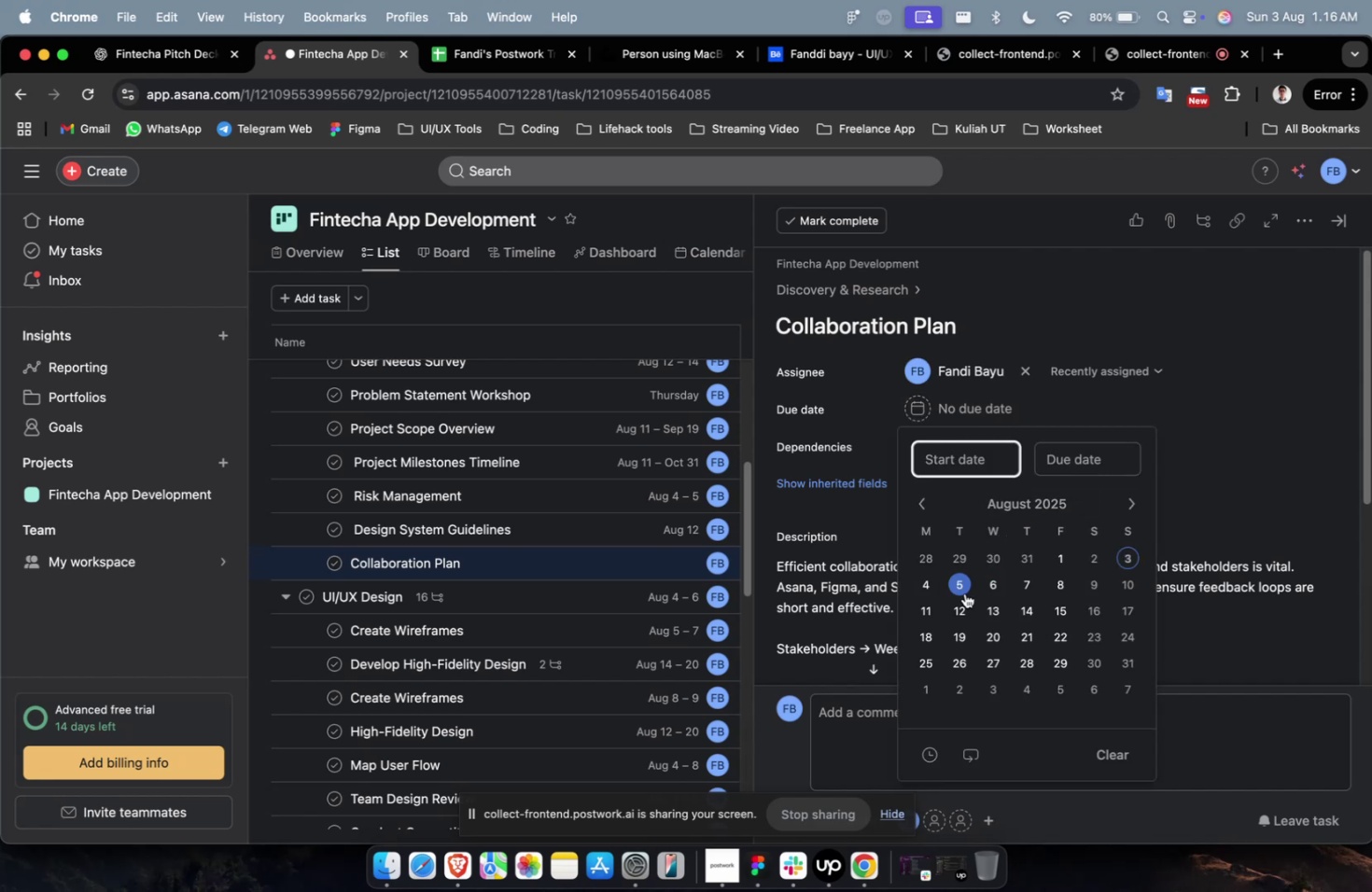 
left_click([960, 590])
 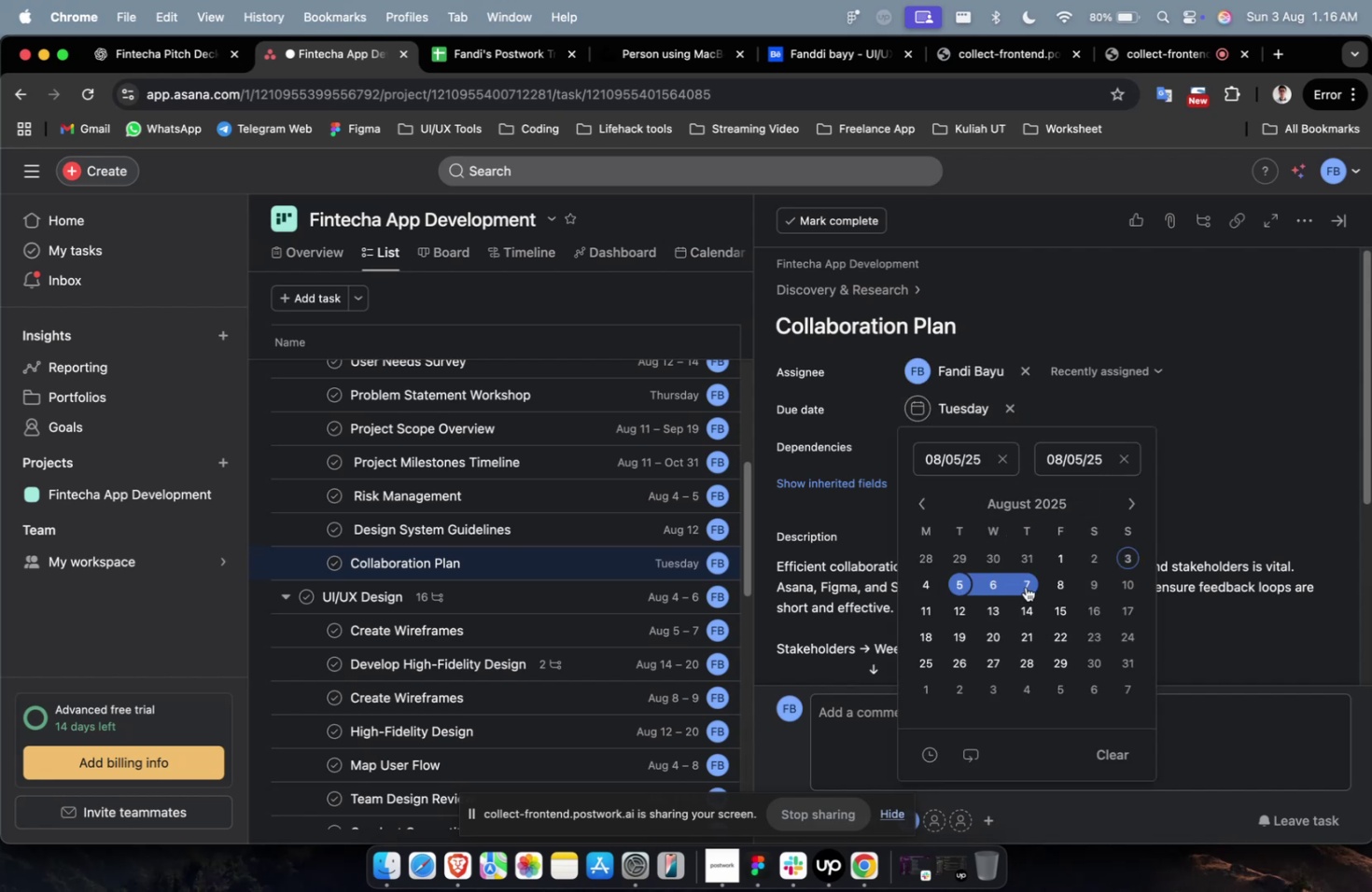 
left_click([1025, 586])
 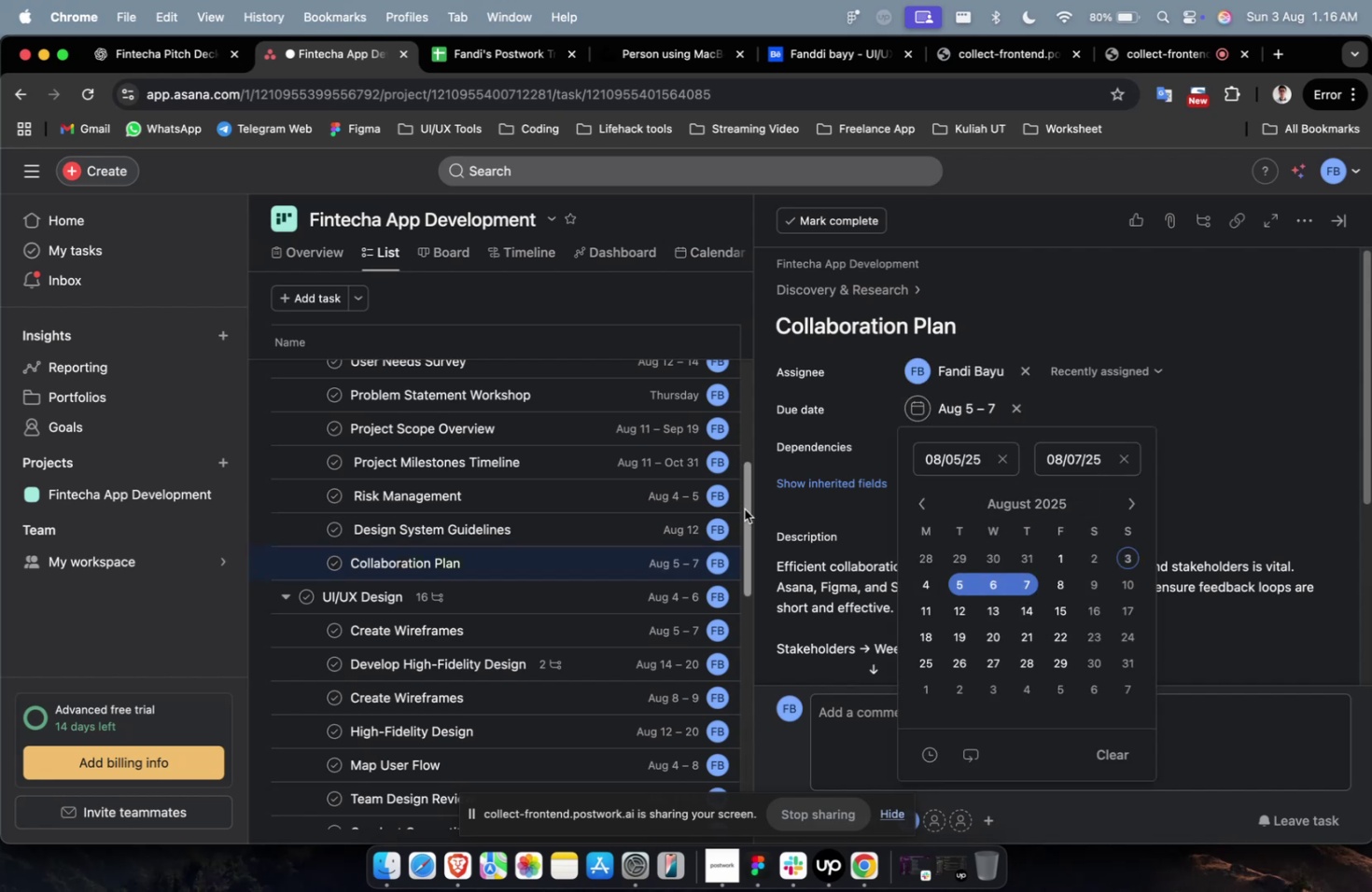 
scroll: coordinate [593, 510], scroll_direction: down, amount: 19.0
 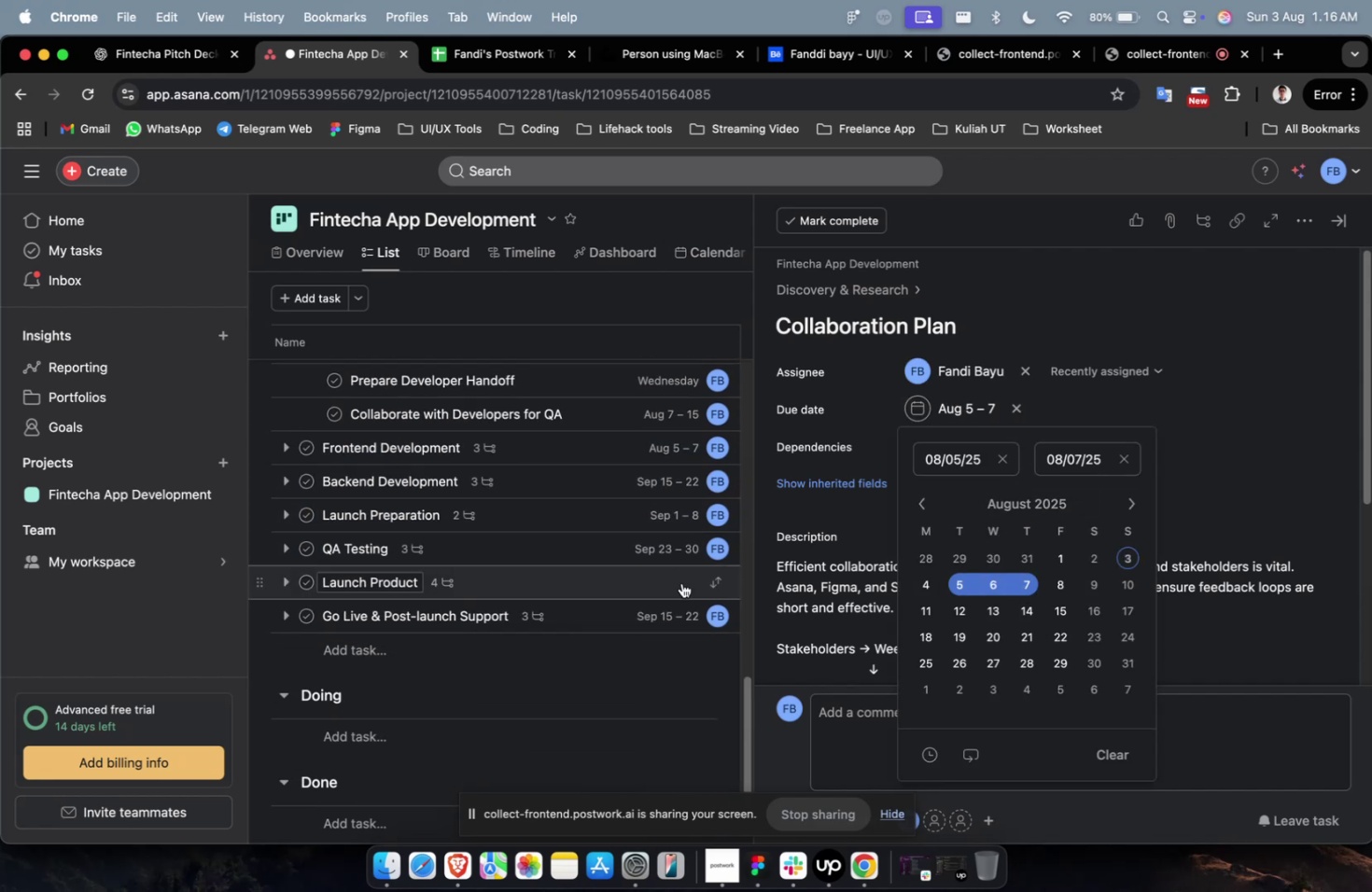 
scroll: coordinate [658, 558], scroll_direction: up, amount: 4.0
 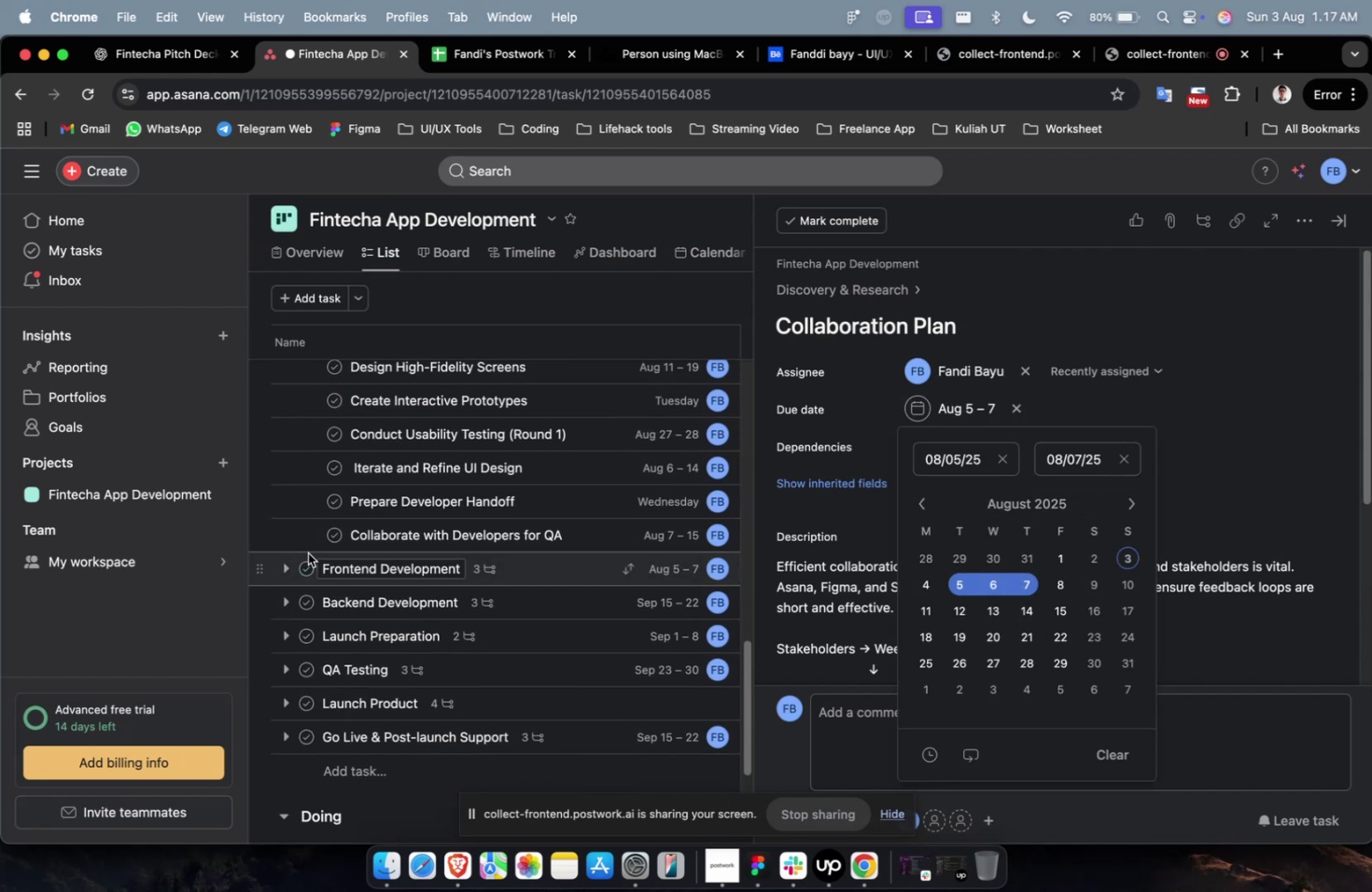 
left_click([290, 563])
 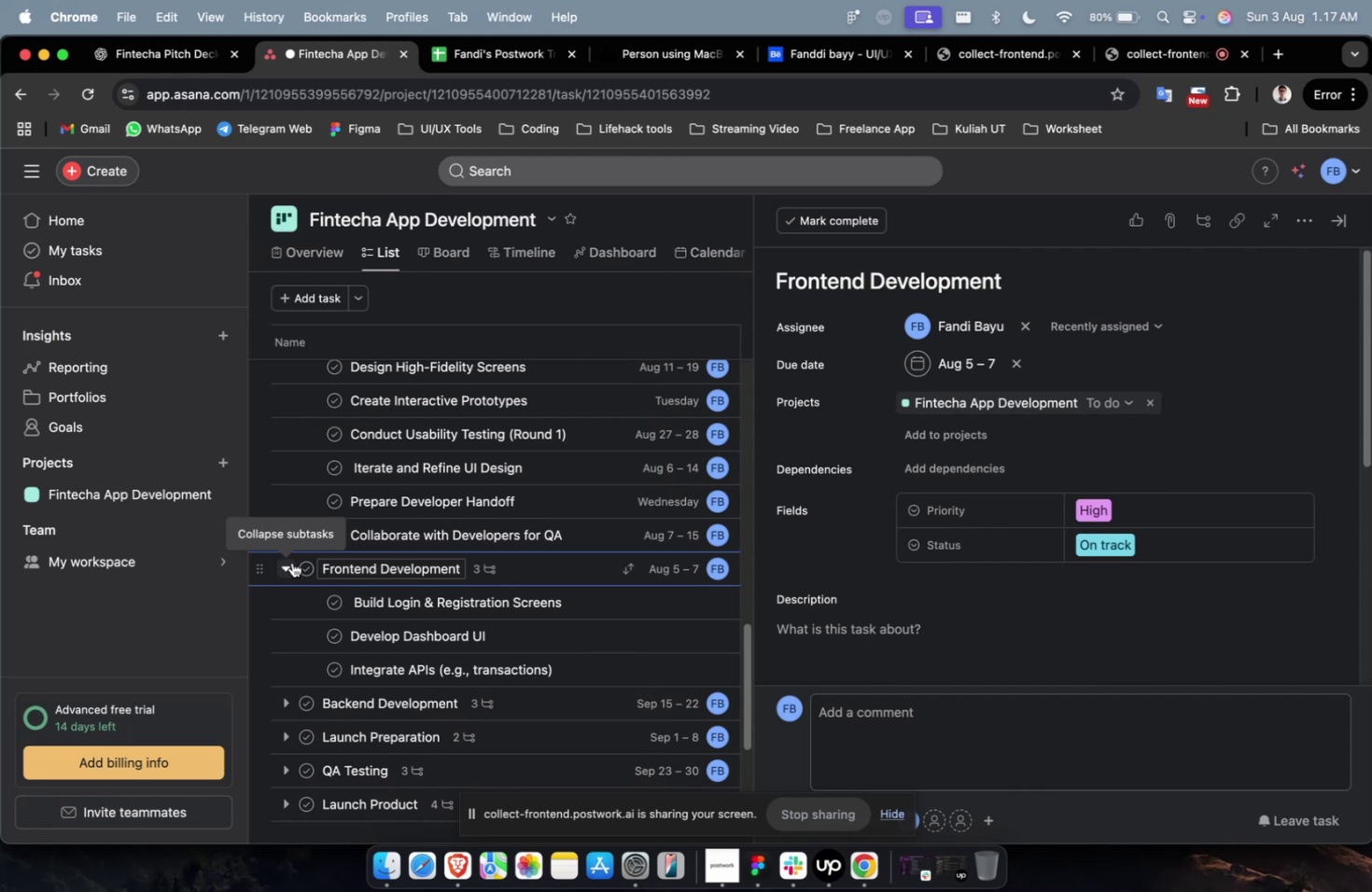 
wait(36.68)
 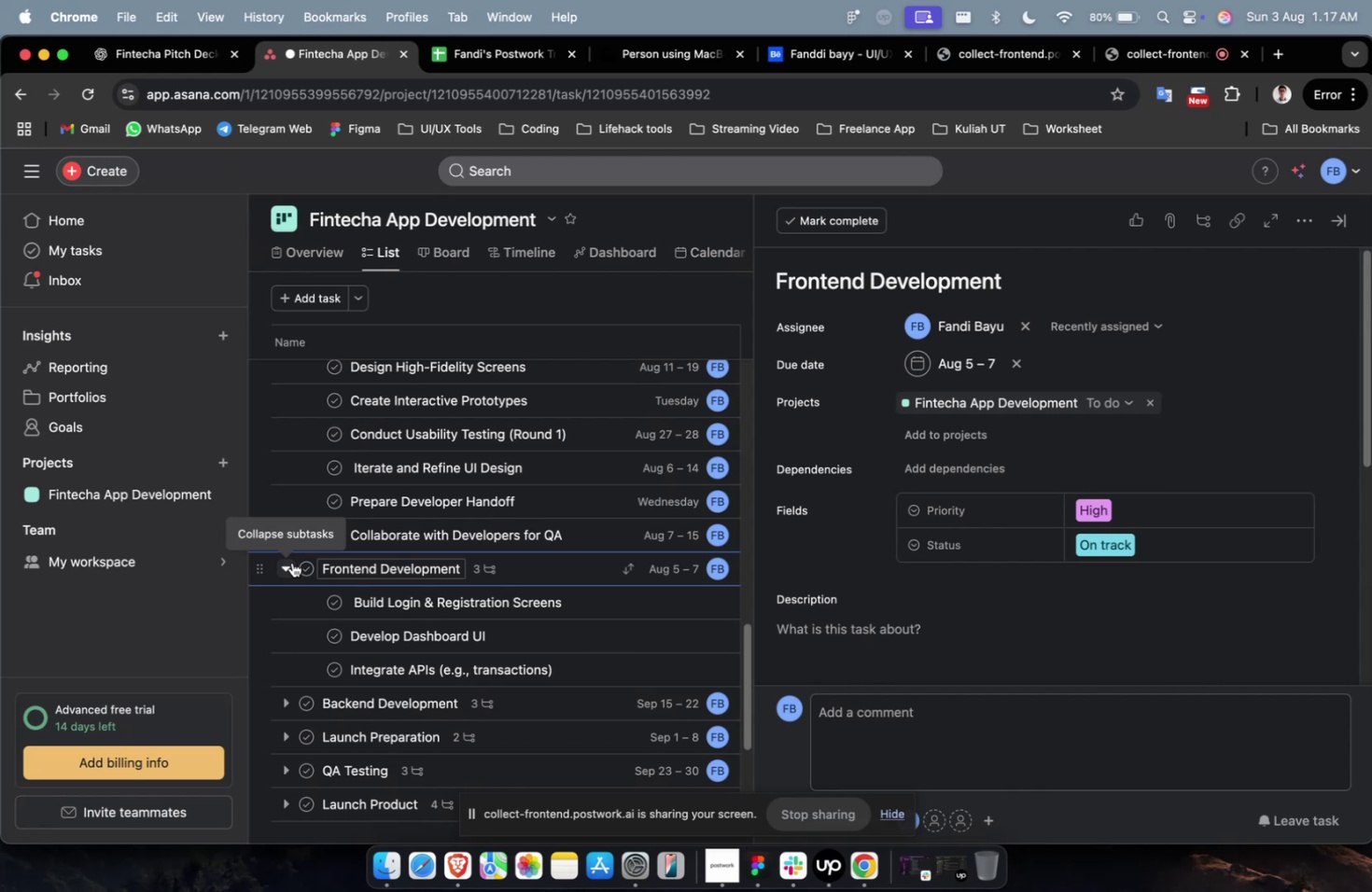 
scroll: coordinate [531, 481], scroll_direction: down, amount: 16.0
 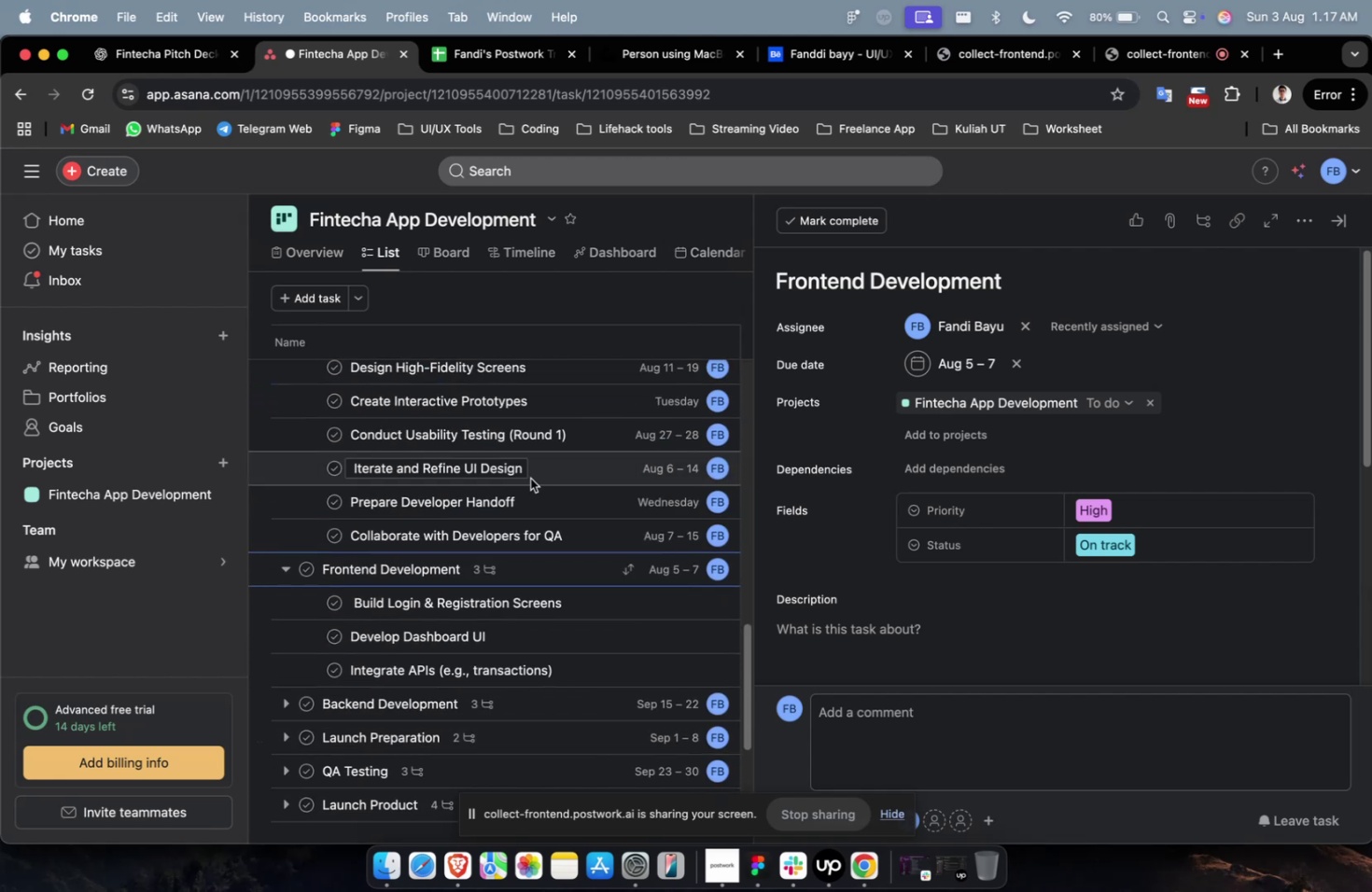 
scroll: coordinate [534, 476], scroll_direction: up, amount: 30.0
 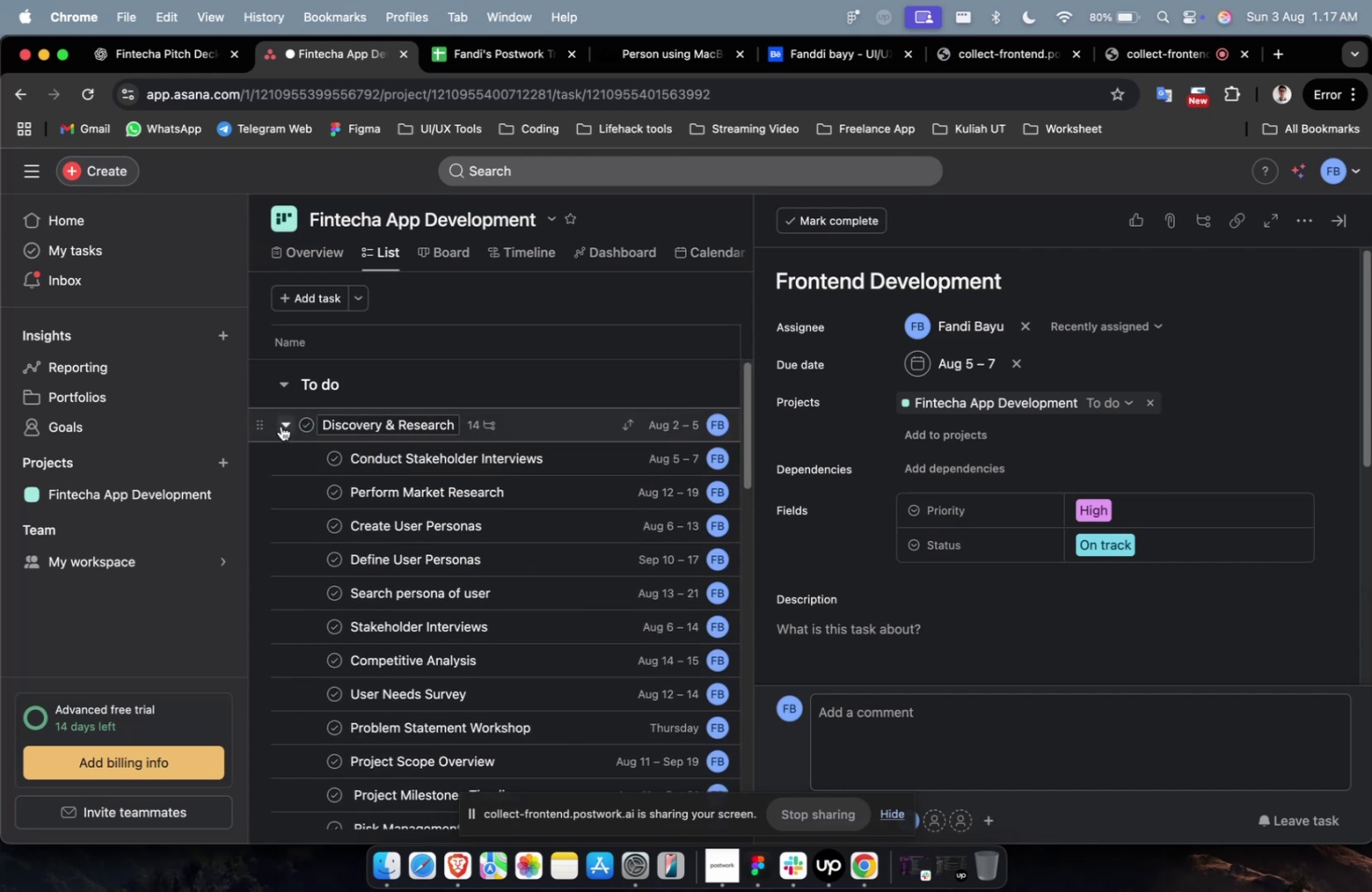 
left_click([286, 426])
 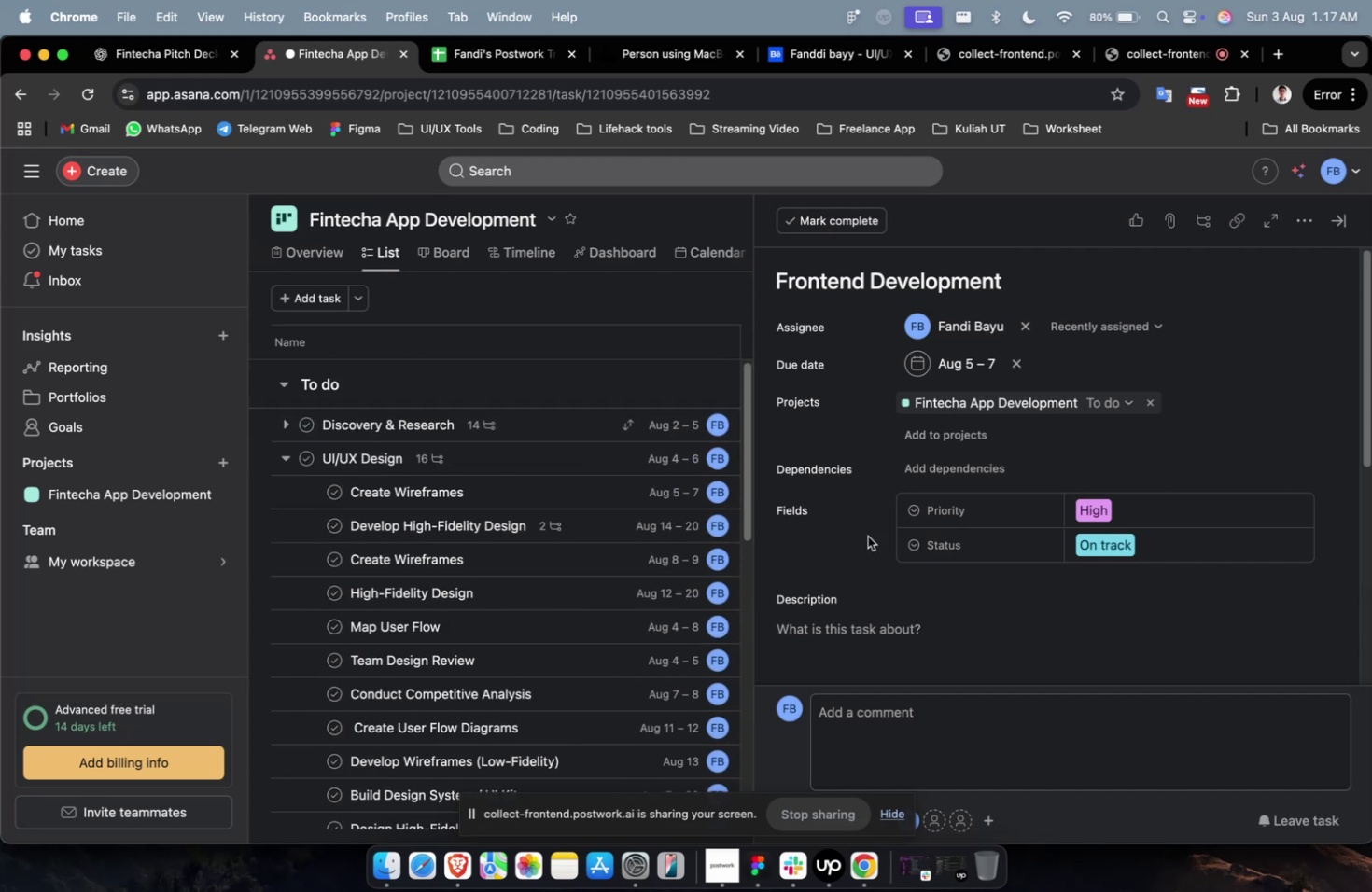 
scroll: coordinate [866, 536], scroll_direction: down, amount: 7.0
 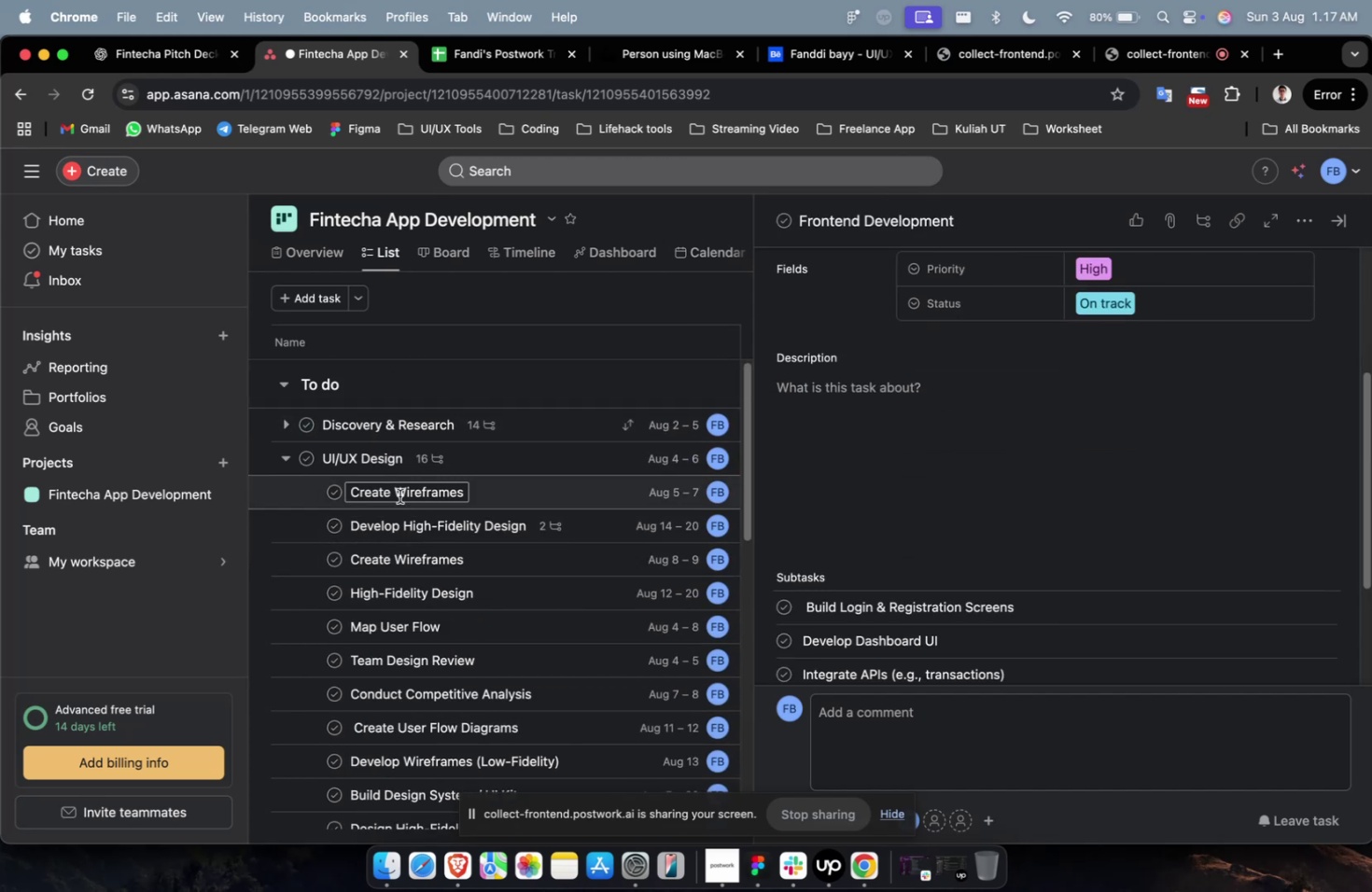 
mouse_move([288, 458])
 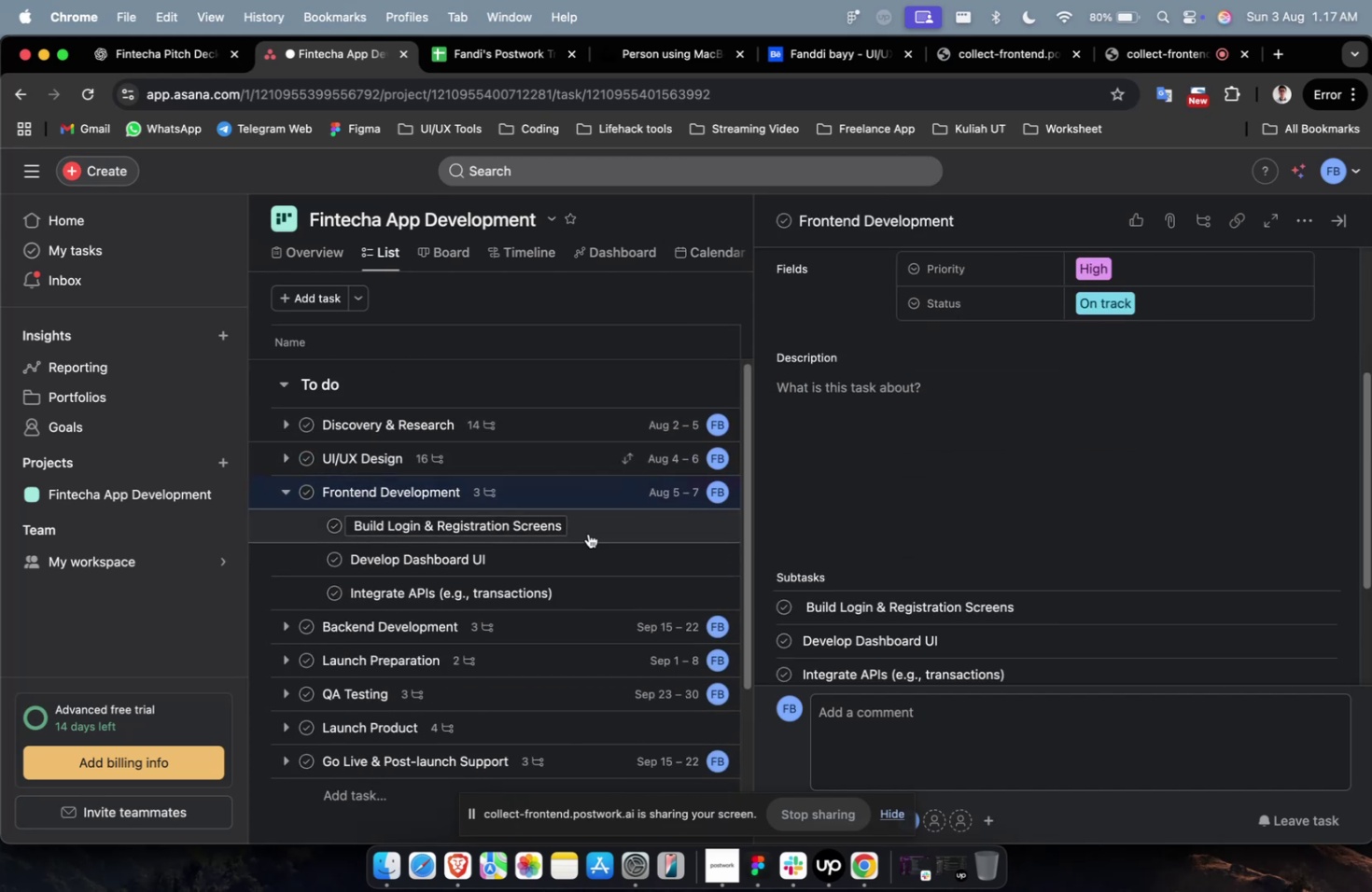 
left_click([618, 535])
 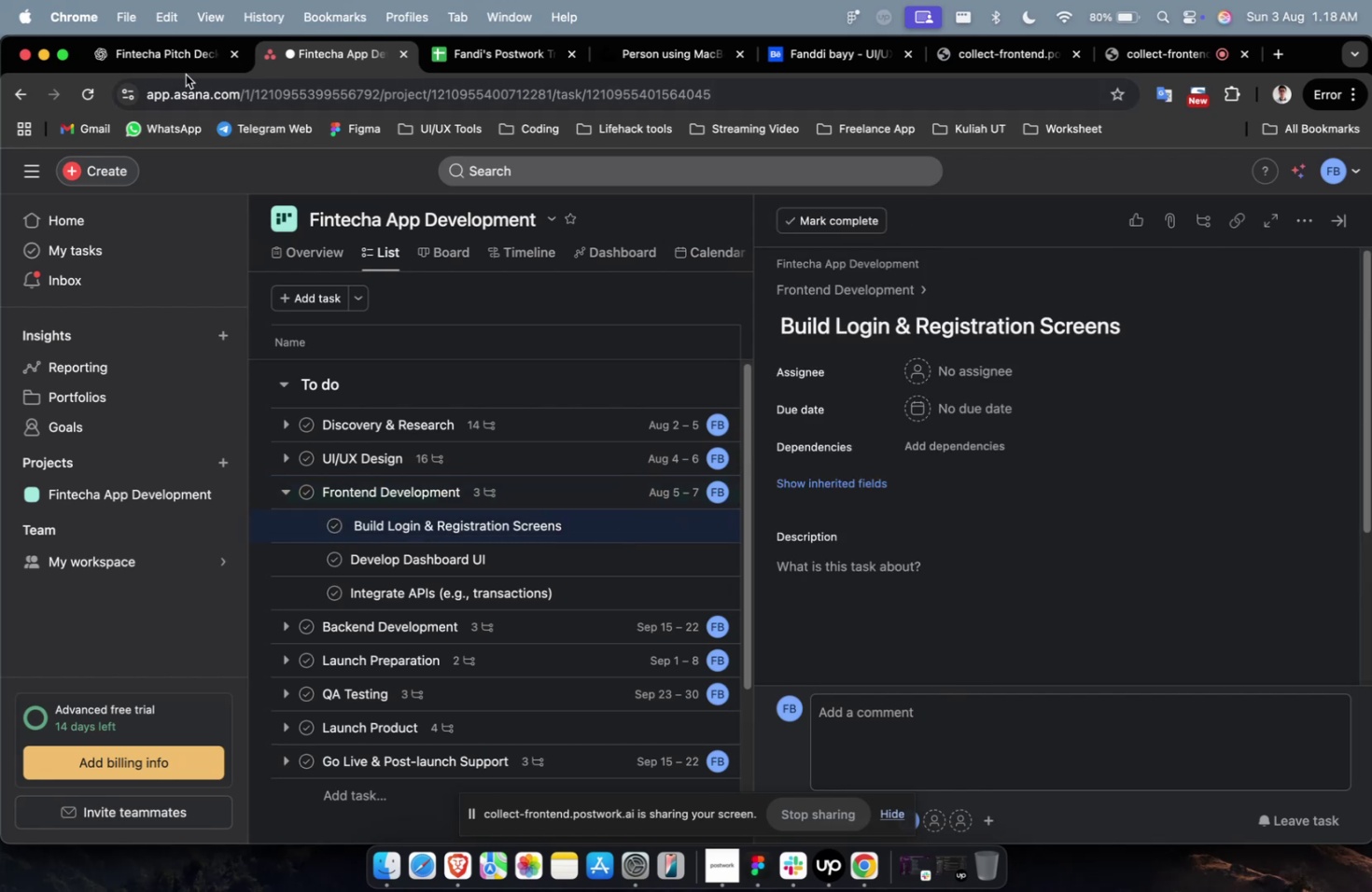 
left_click([184, 68])
 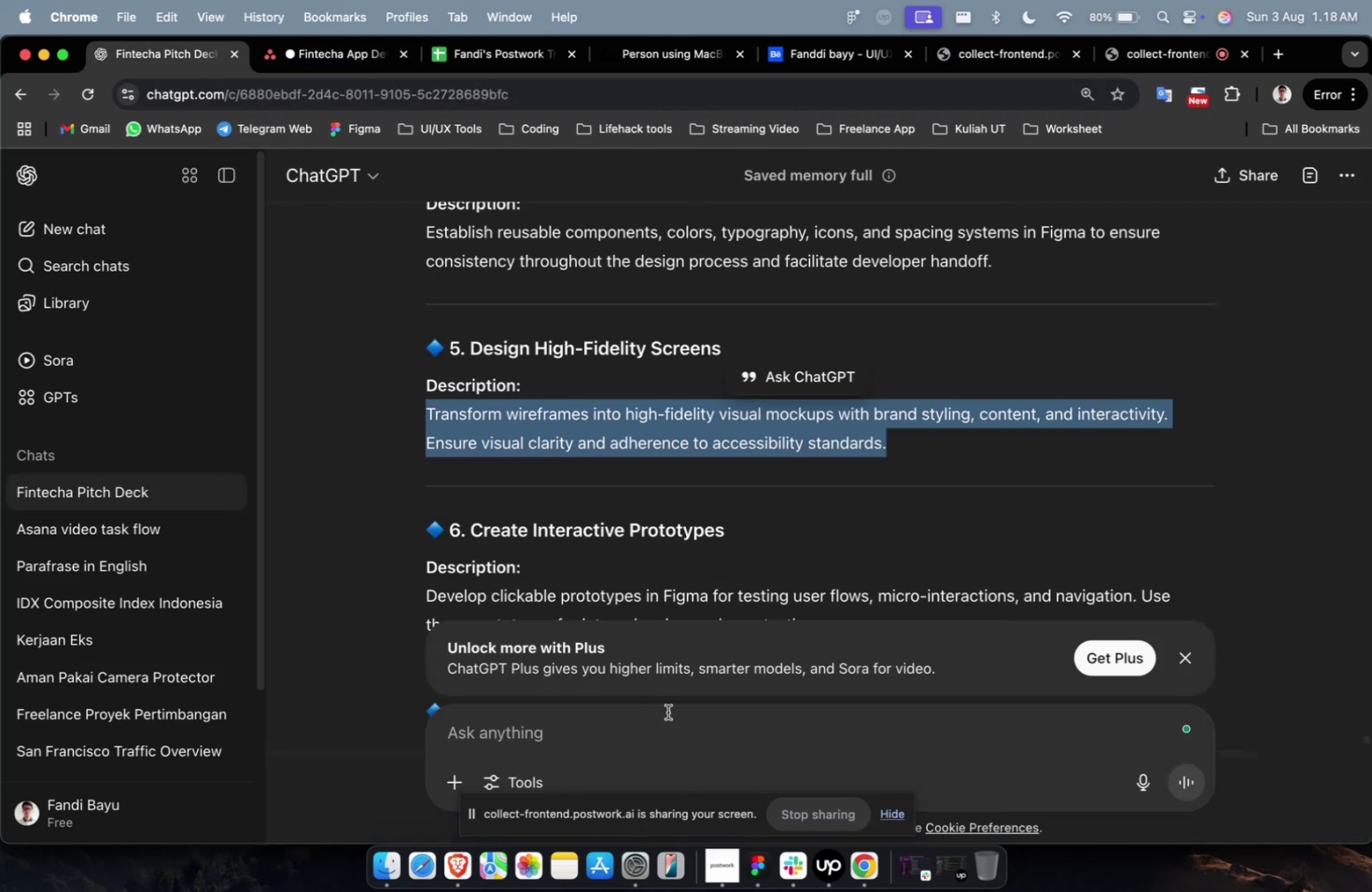 
left_click([662, 718])
 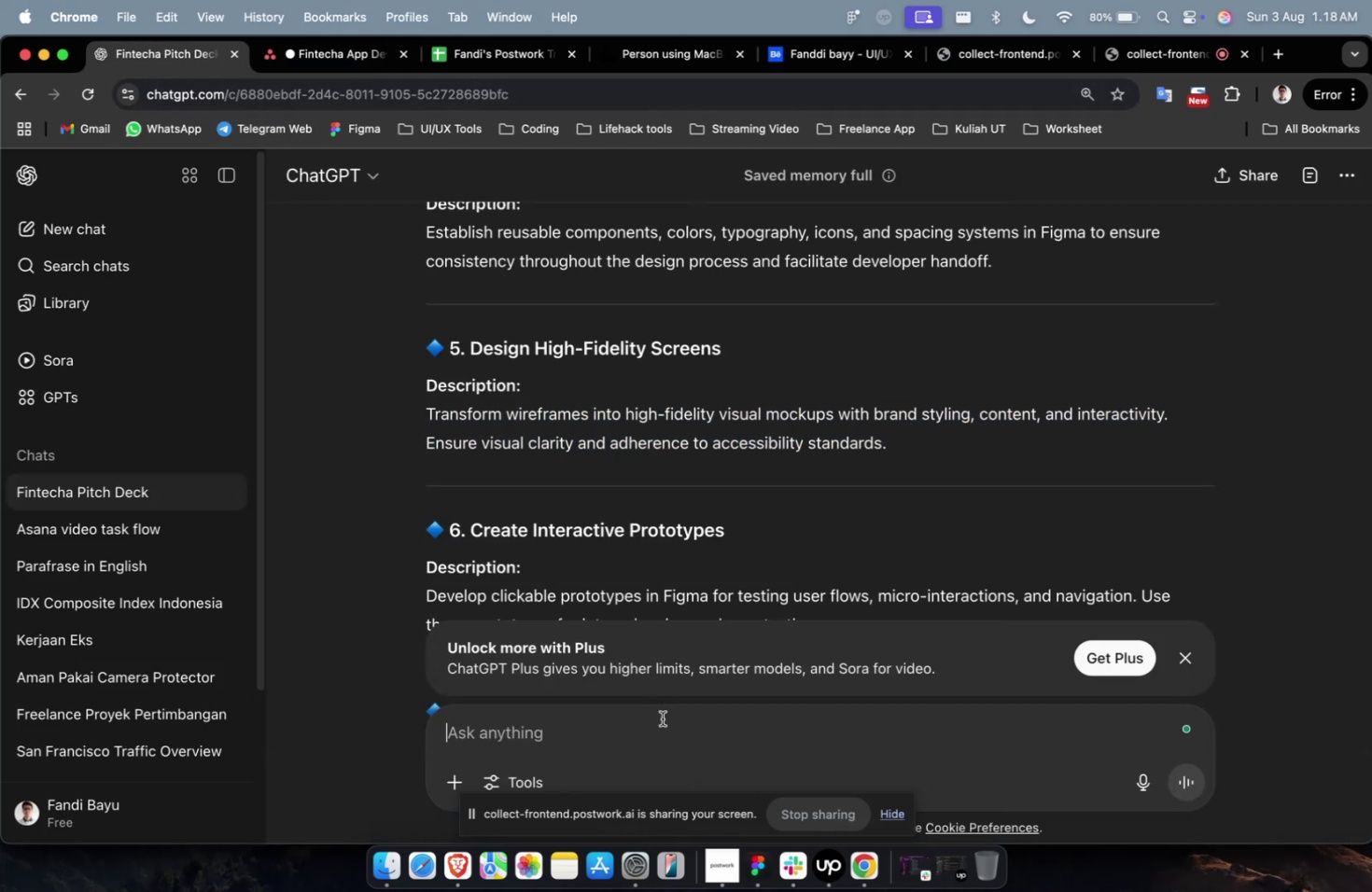 
type(buatkan 10 sub task mengenai front end development beserta descriptionua)
 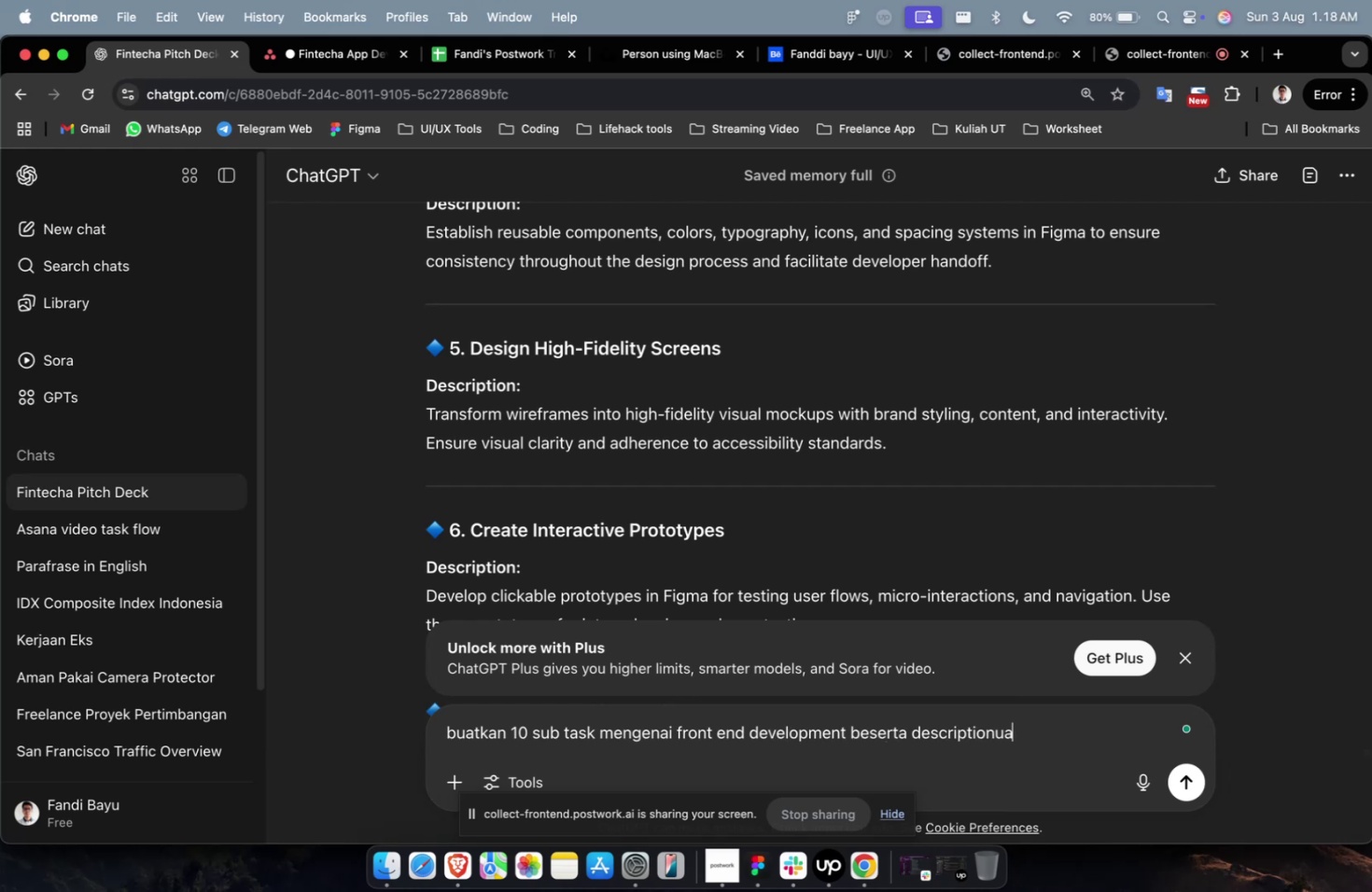 
key(Enter)
 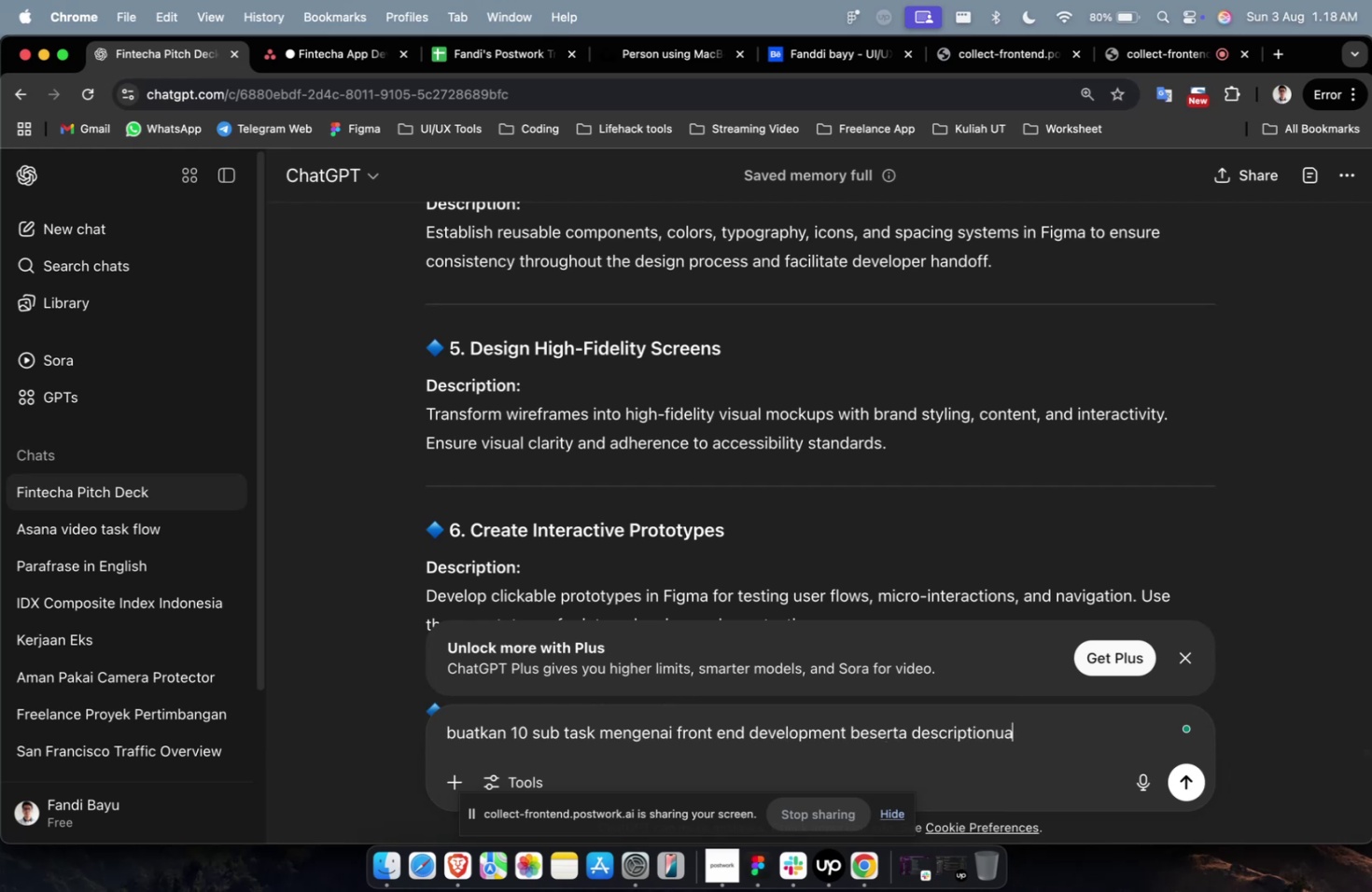 
key(Enter)
 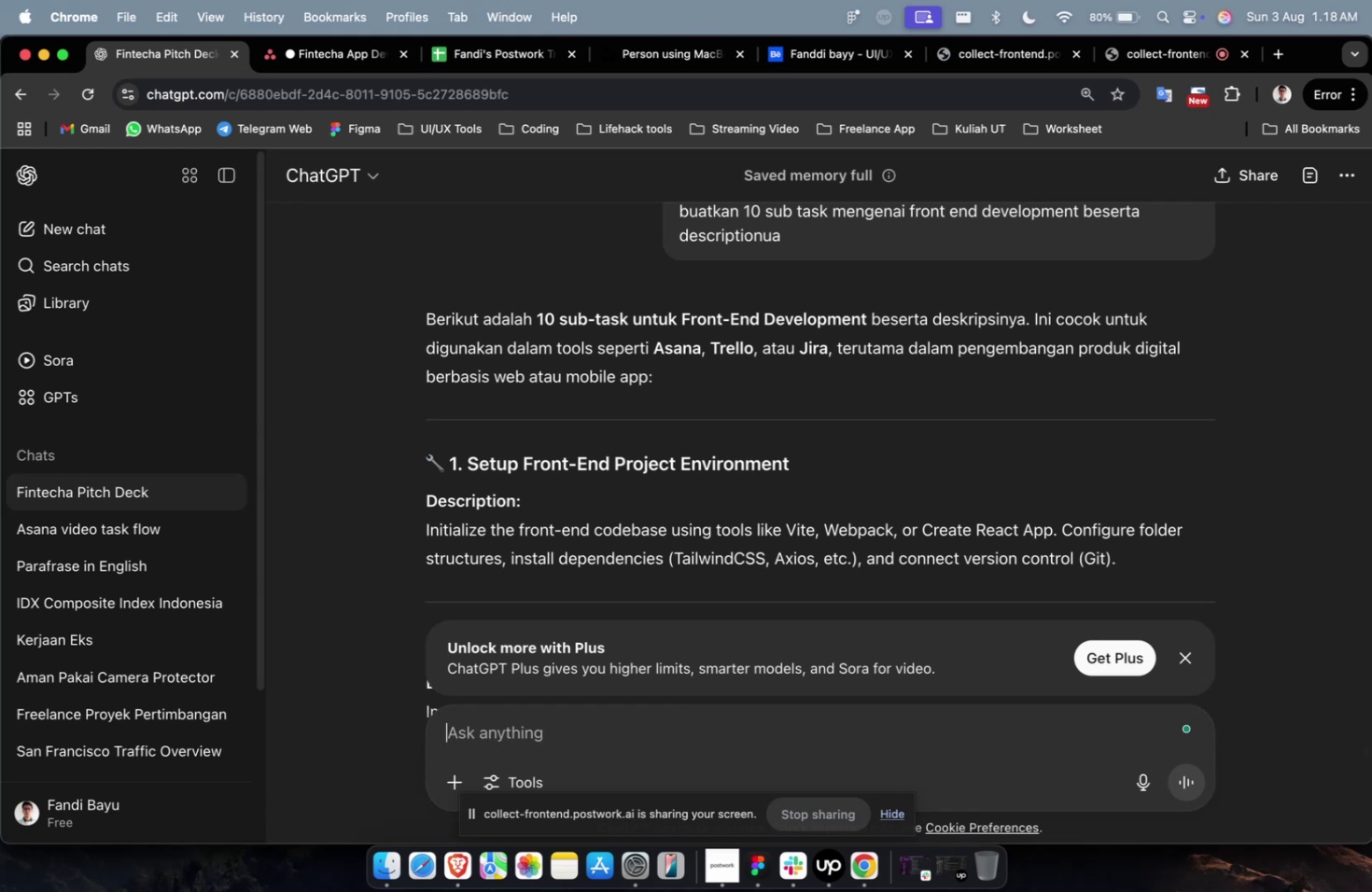 
wait(41.92)
 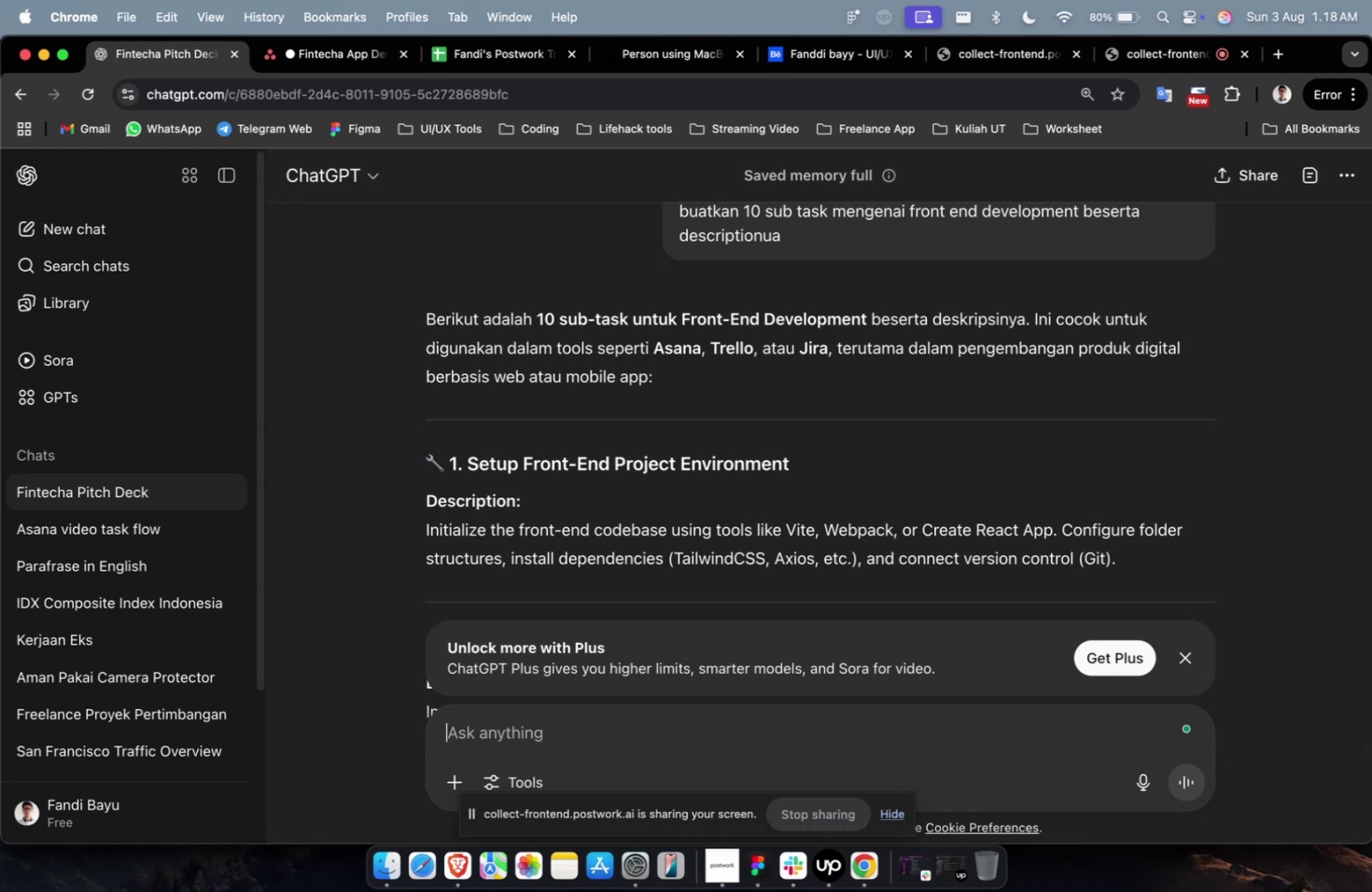 
left_click_drag(start_coordinate=[806, 460], to_coordinate=[463, 471])
 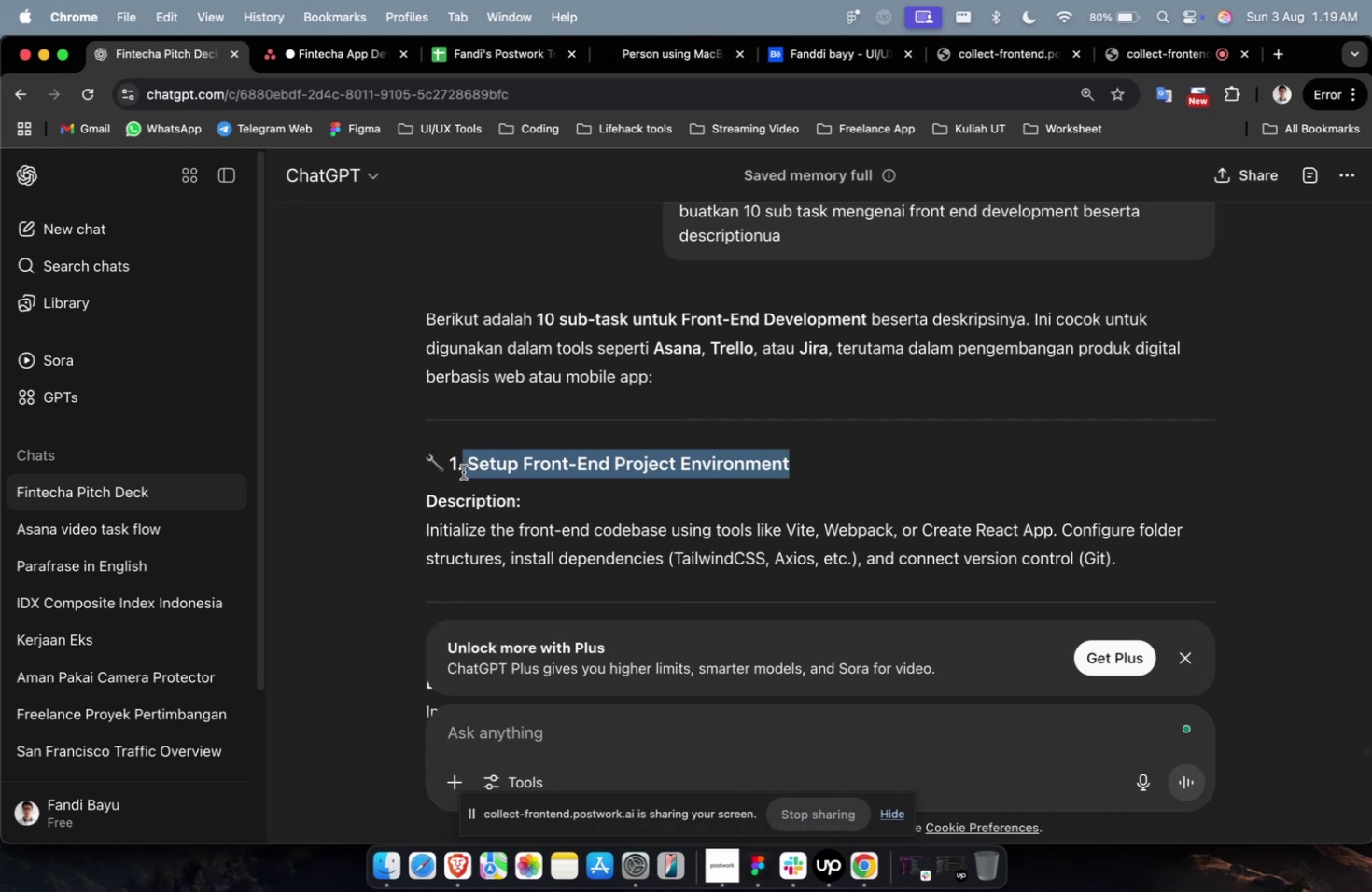 
key(Meta+C)
 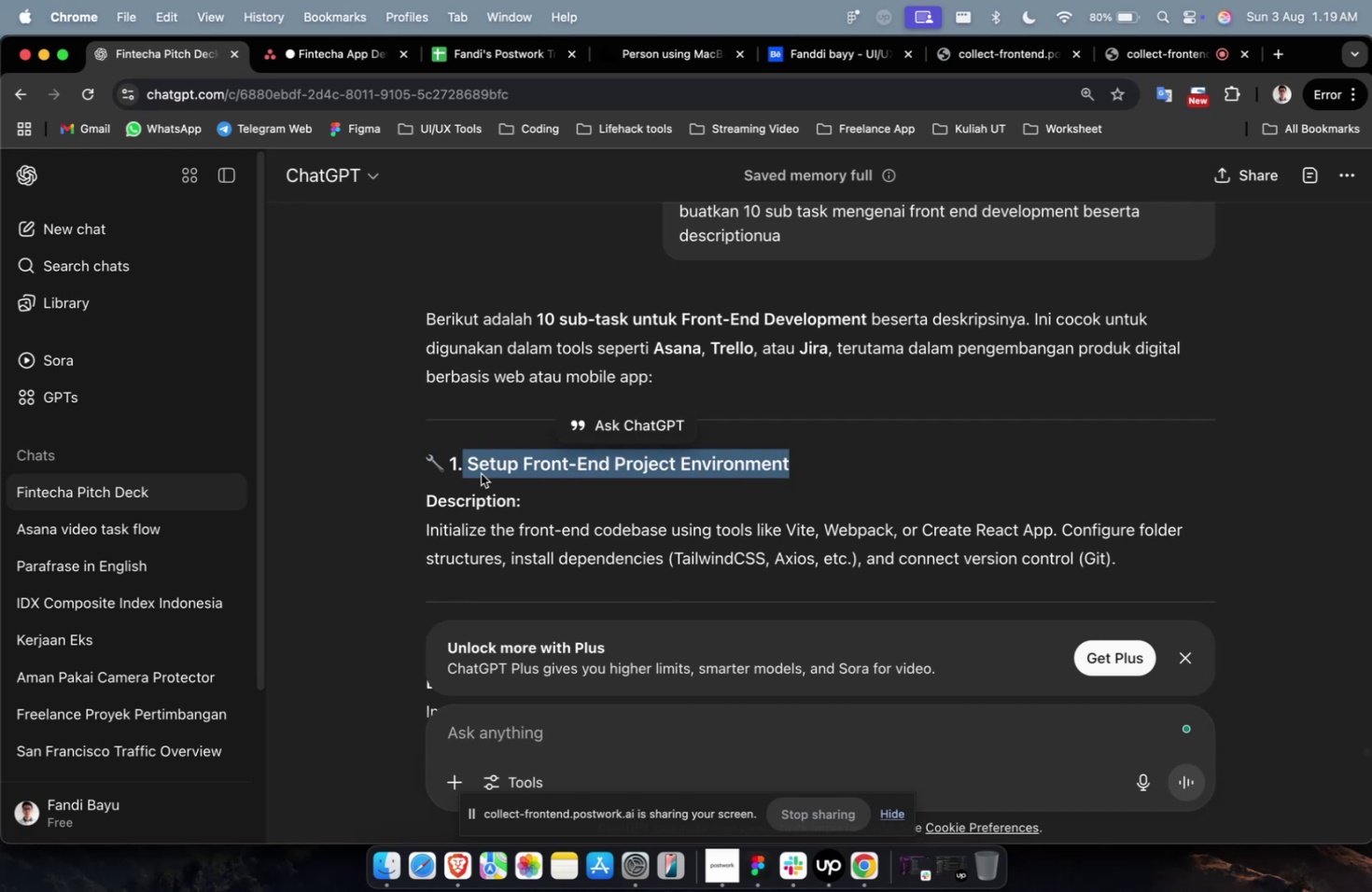 
key(Meta+C)
 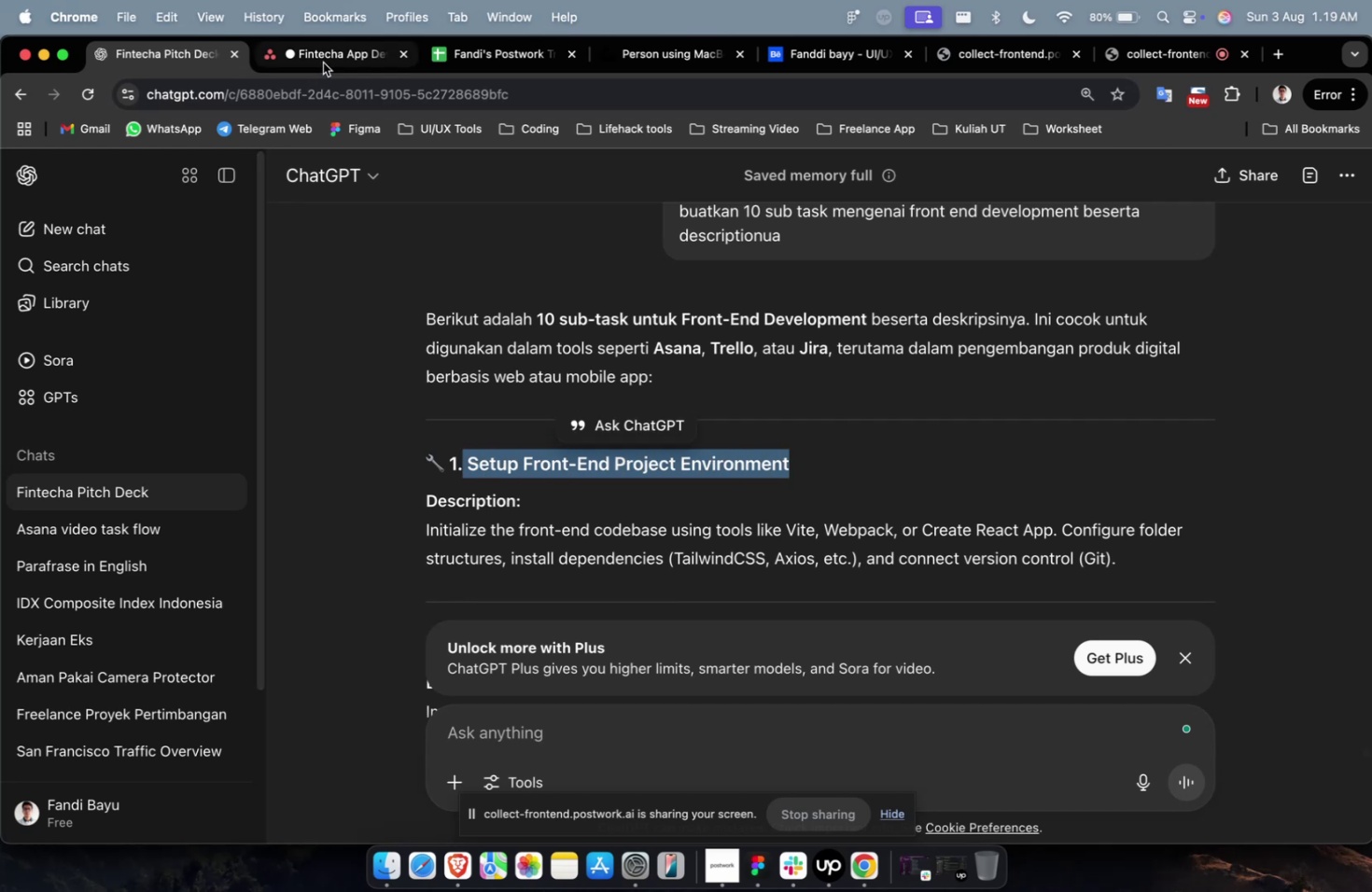 
left_click([327, 55])
 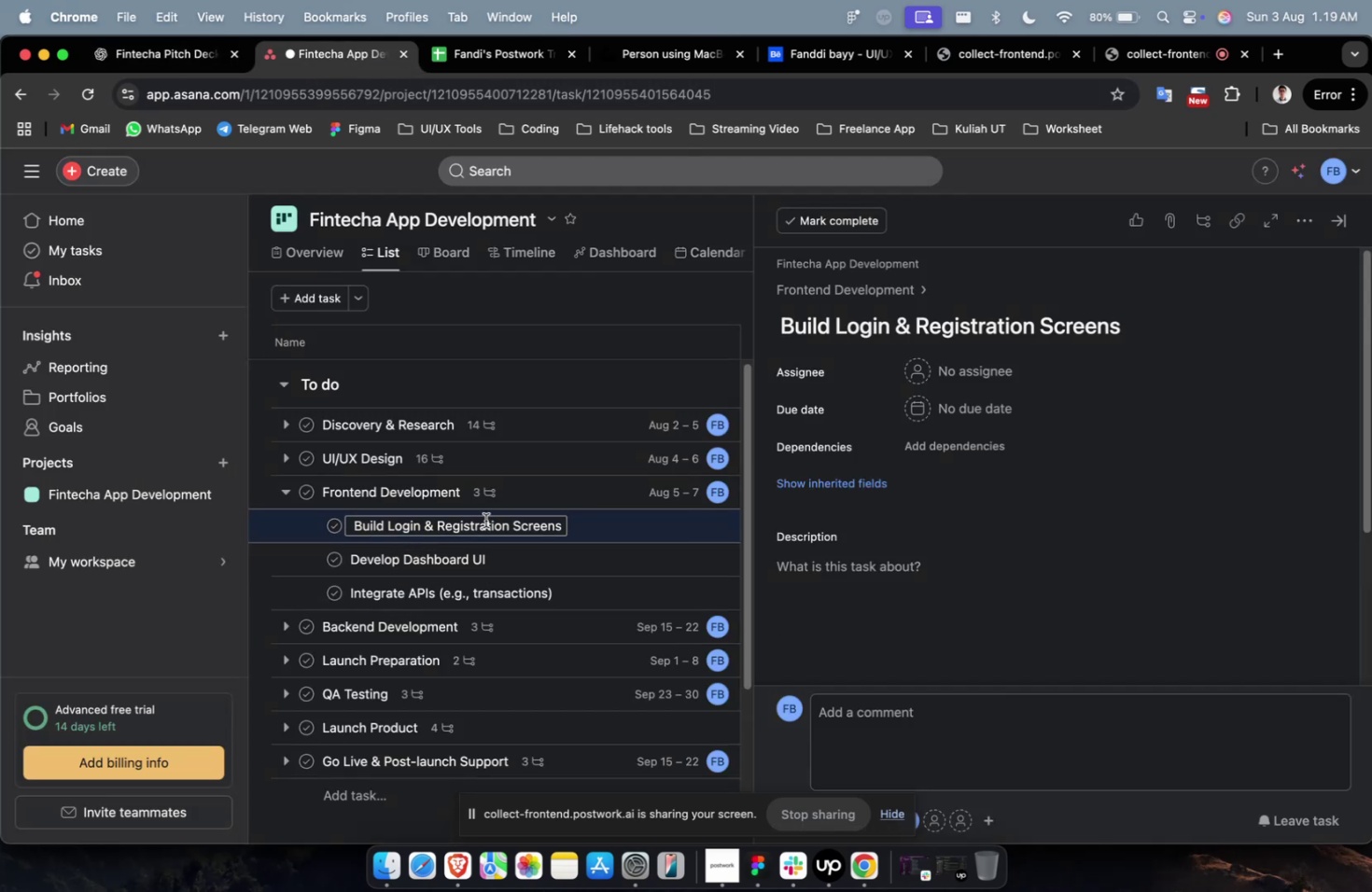 
left_click([517, 501])
 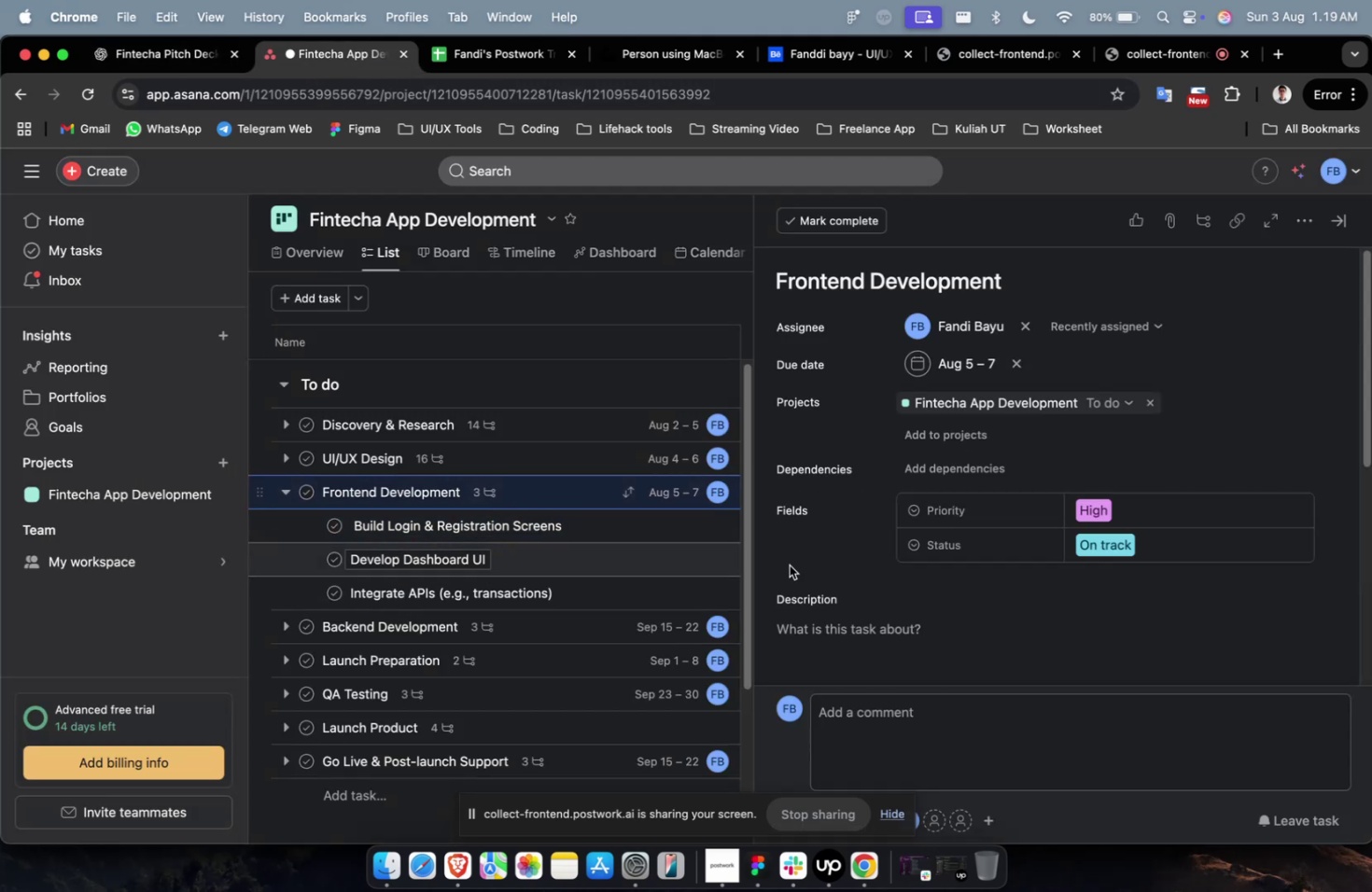 
scroll: coordinate [944, 582], scroll_direction: down, amount: 12.0
 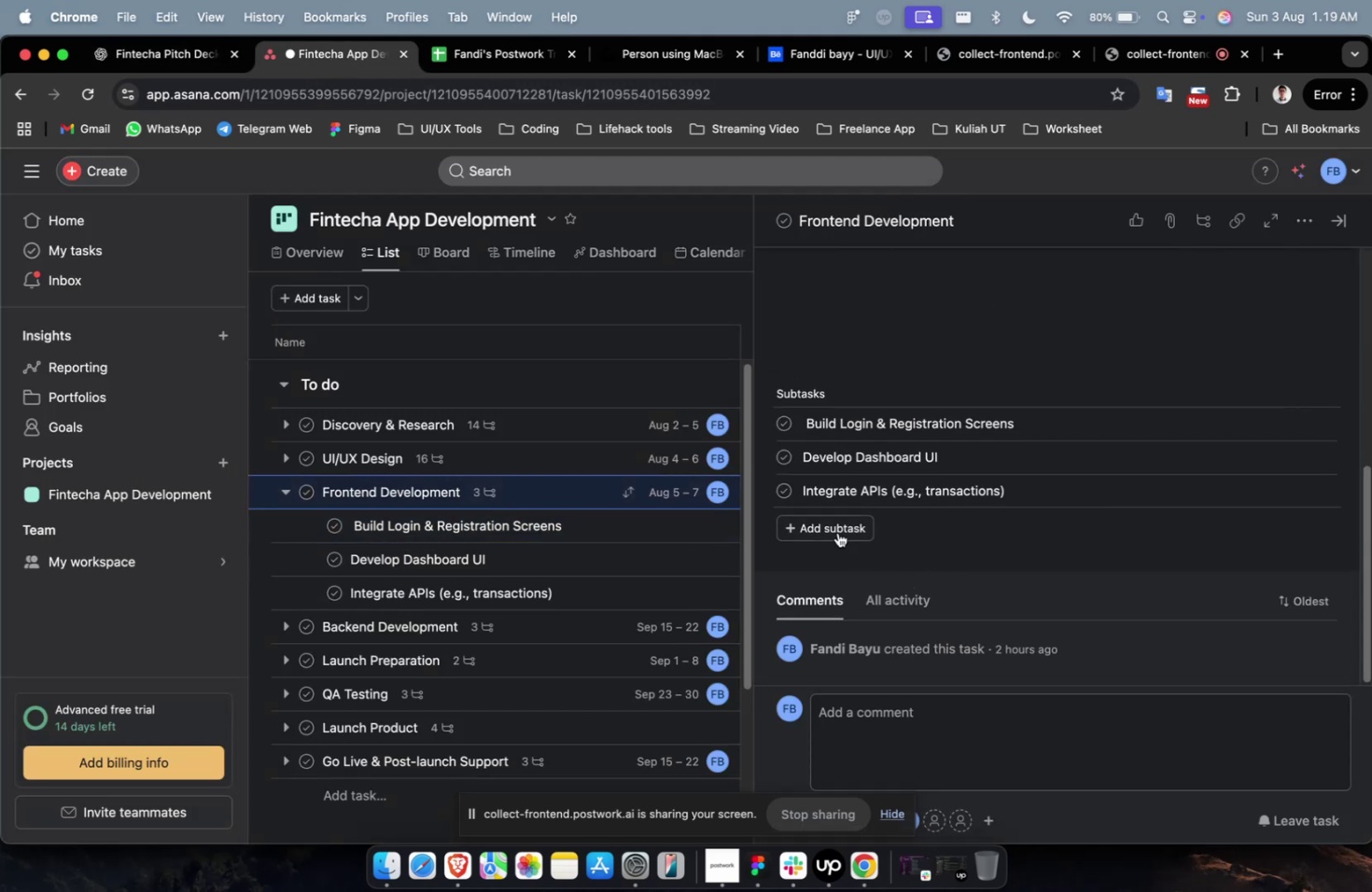 
left_click([836, 531])
 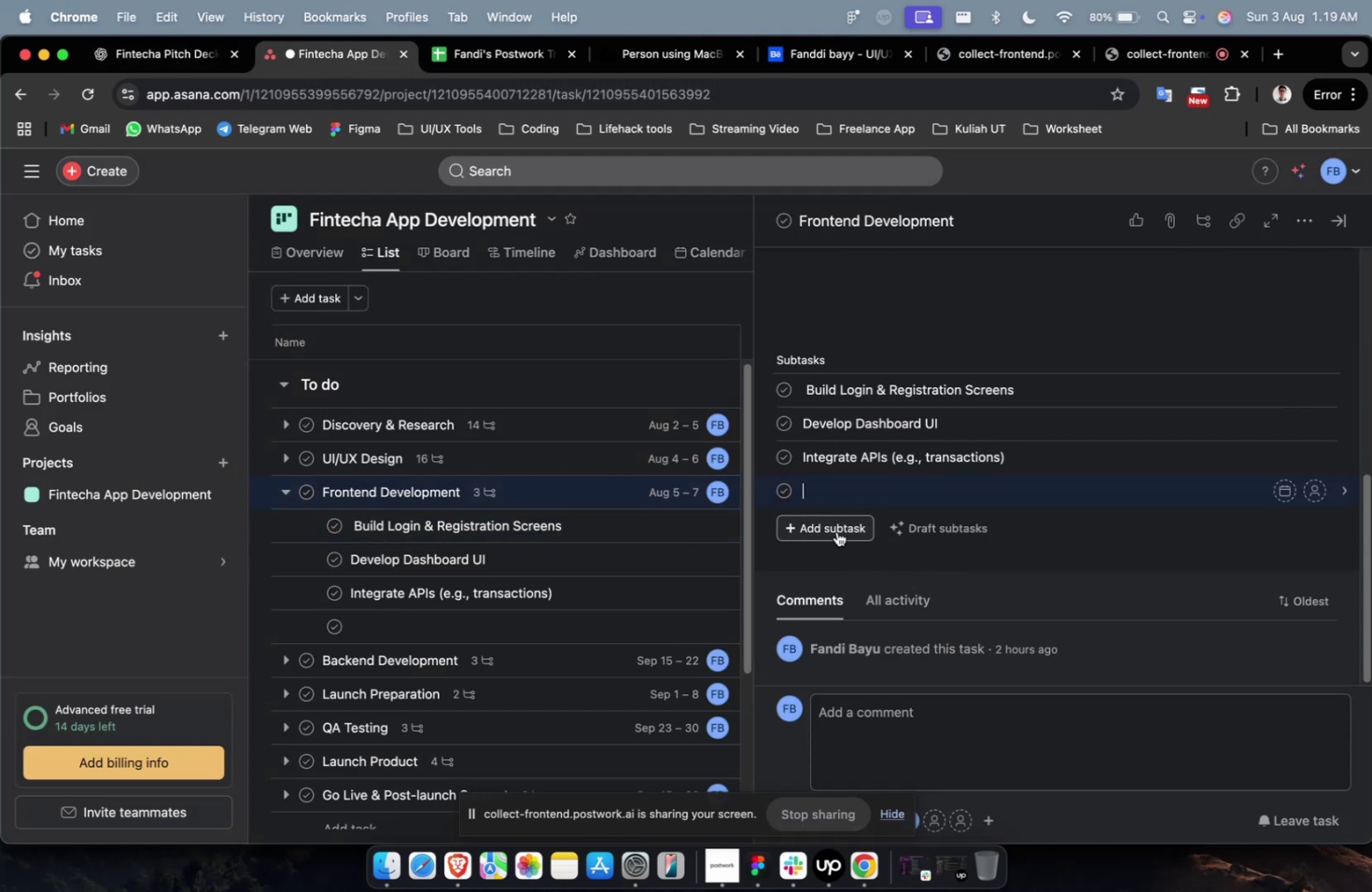 
key(Meta+V)
 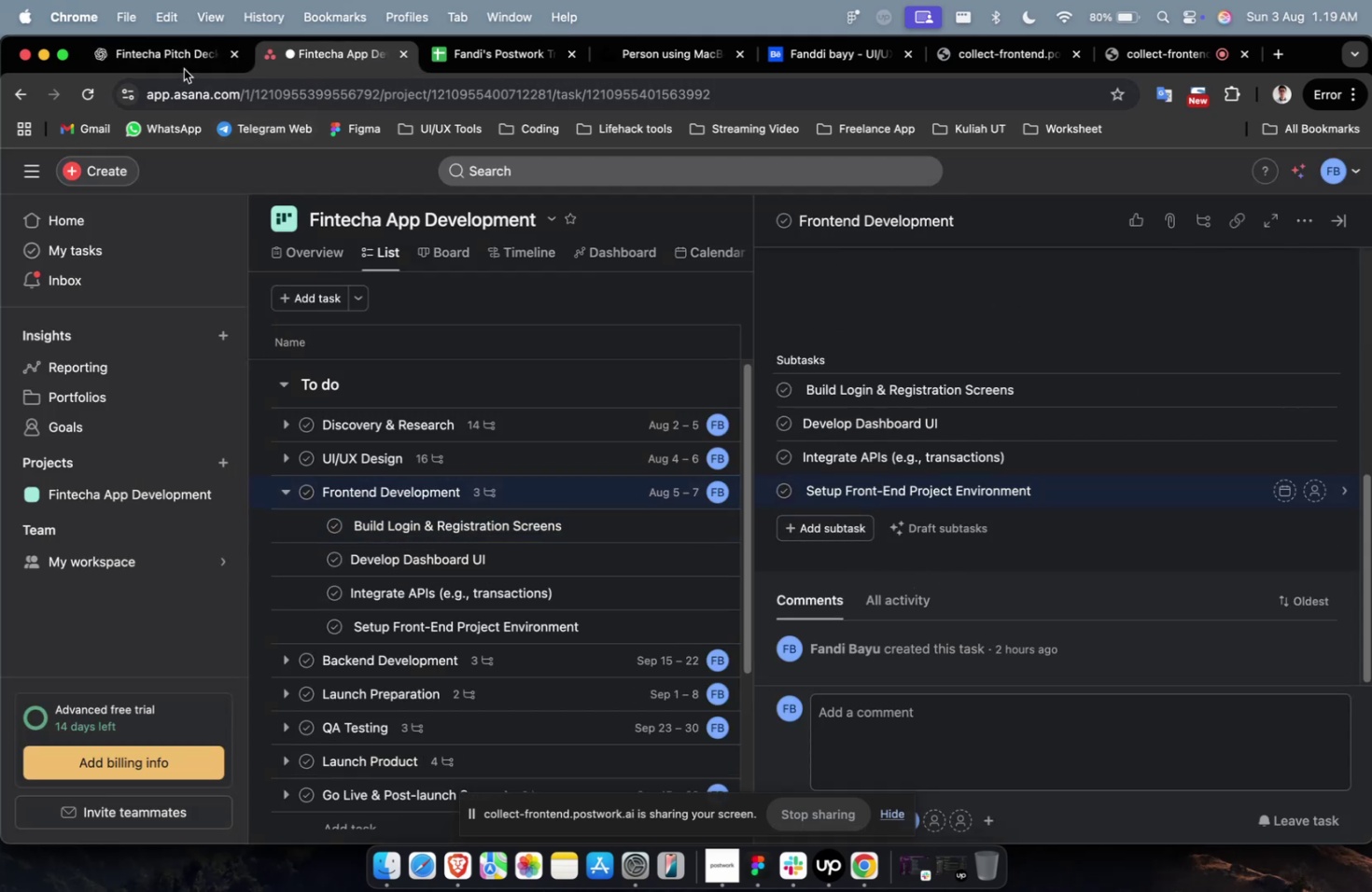 
left_click([180, 66])
 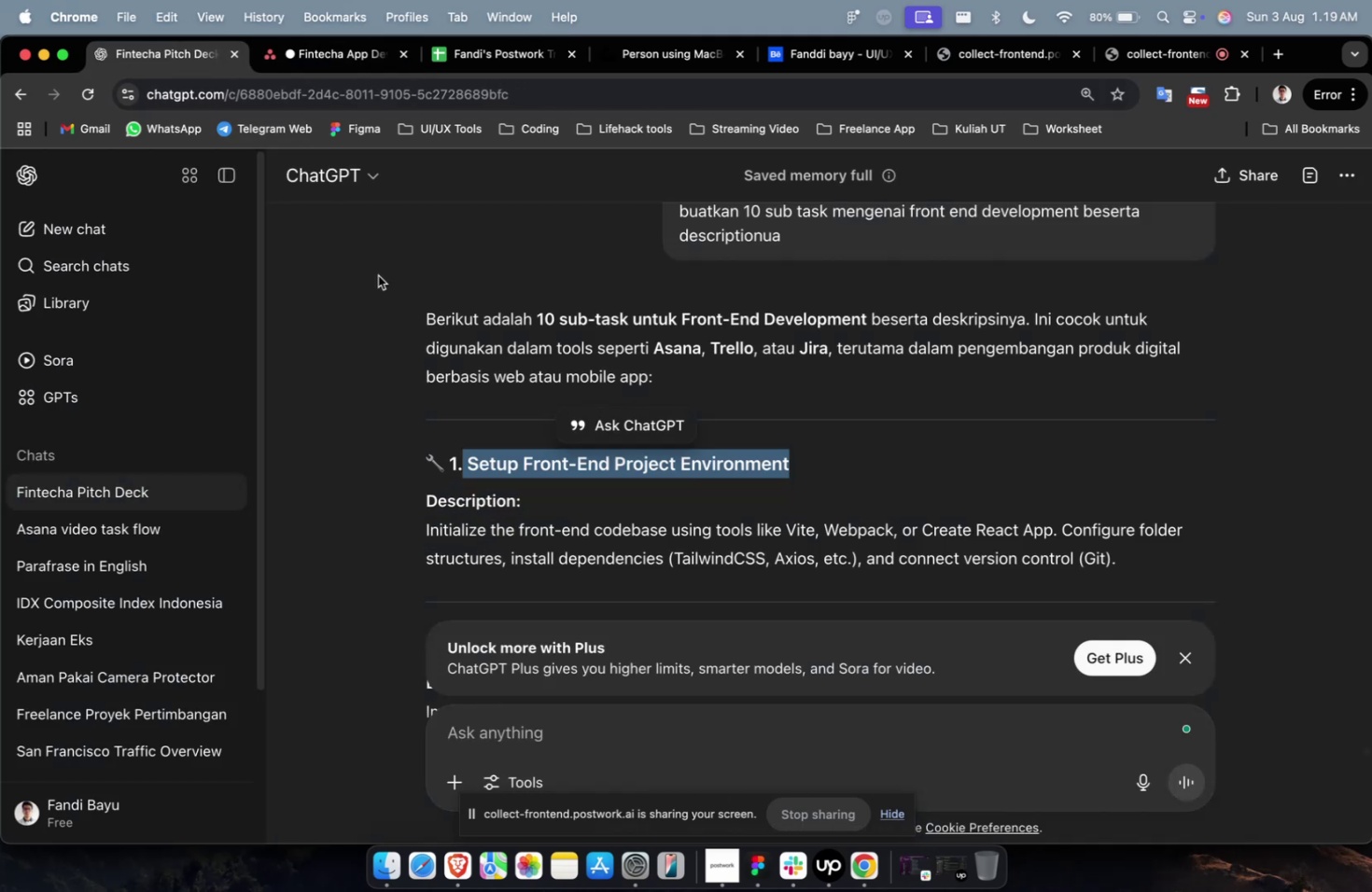 
scroll: coordinate [509, 431], scroll_direction: down, amount: 4.0
 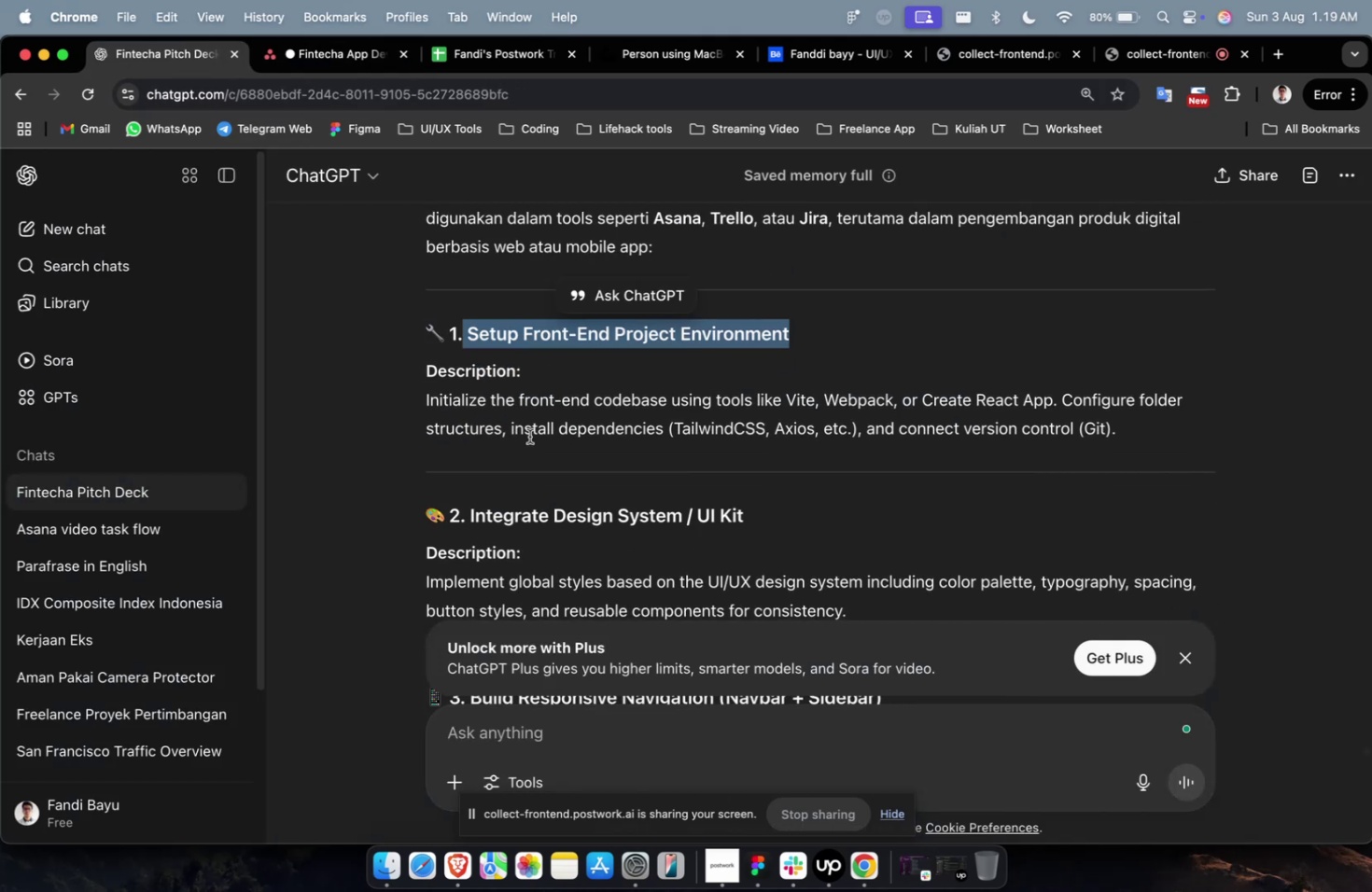 
scroll: coordinate [529, 436], scroll_direction: up, amount: 1.0
 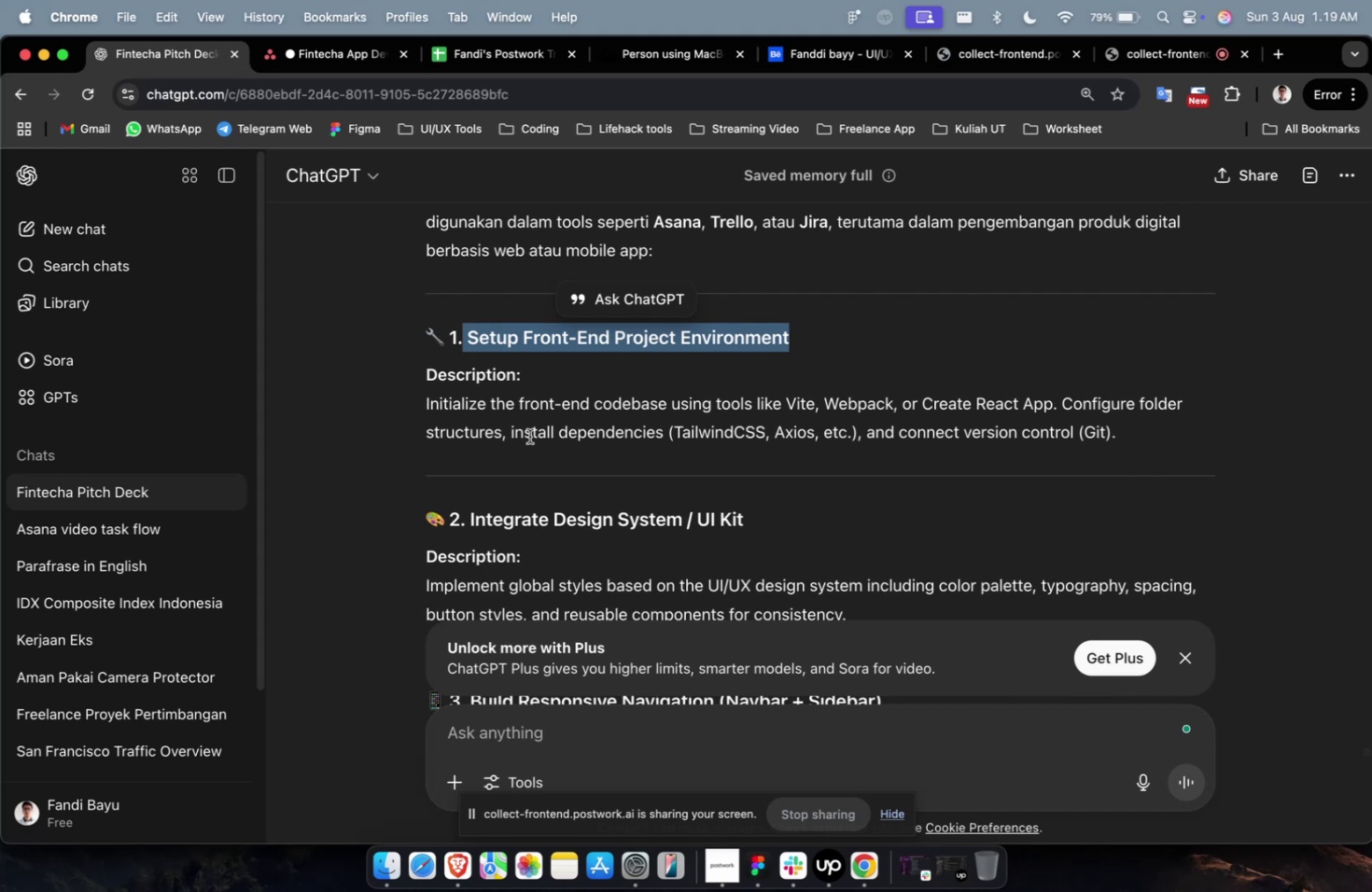 
wait(26.82)
 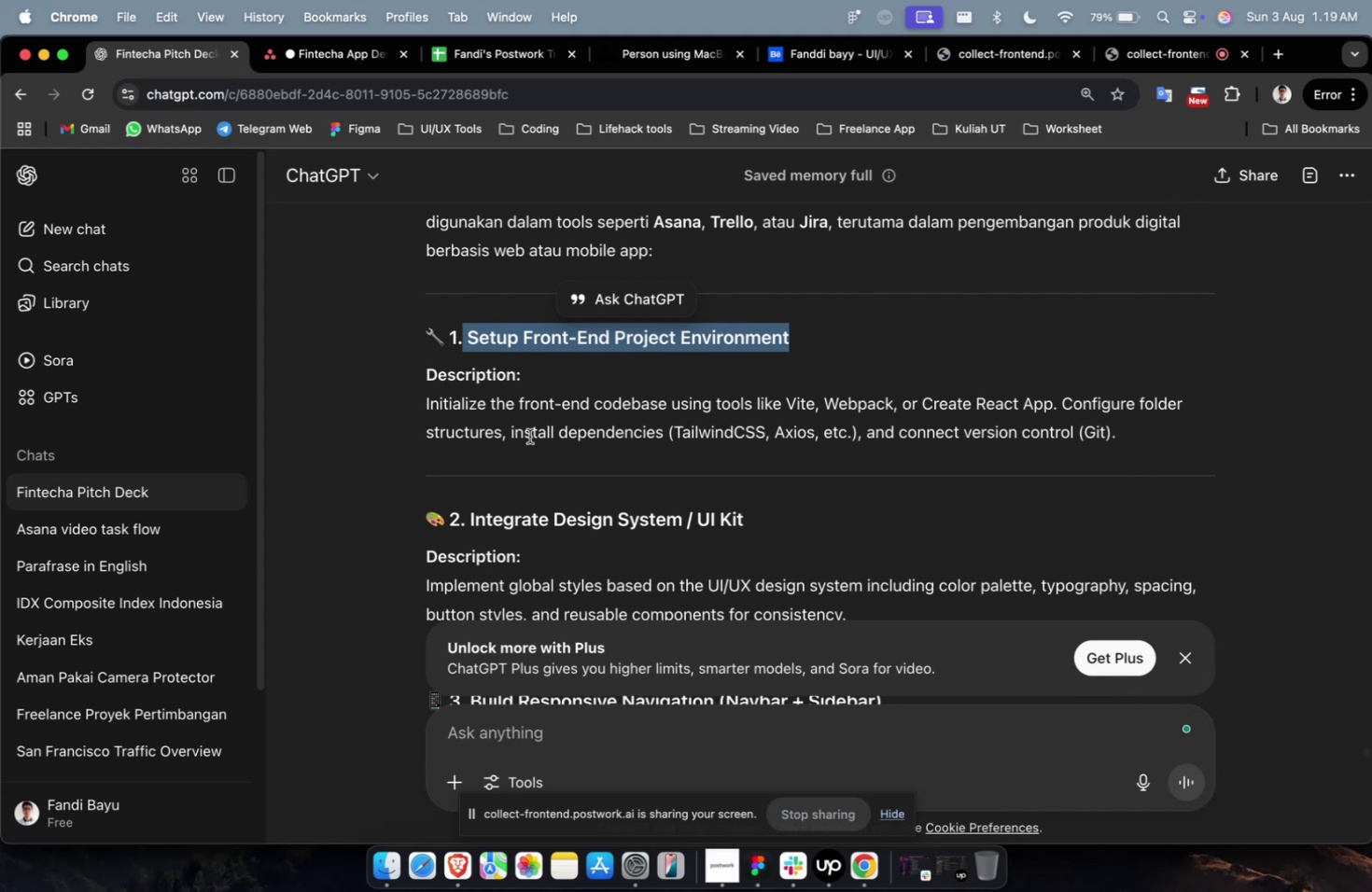 
left_click([764, 518])
 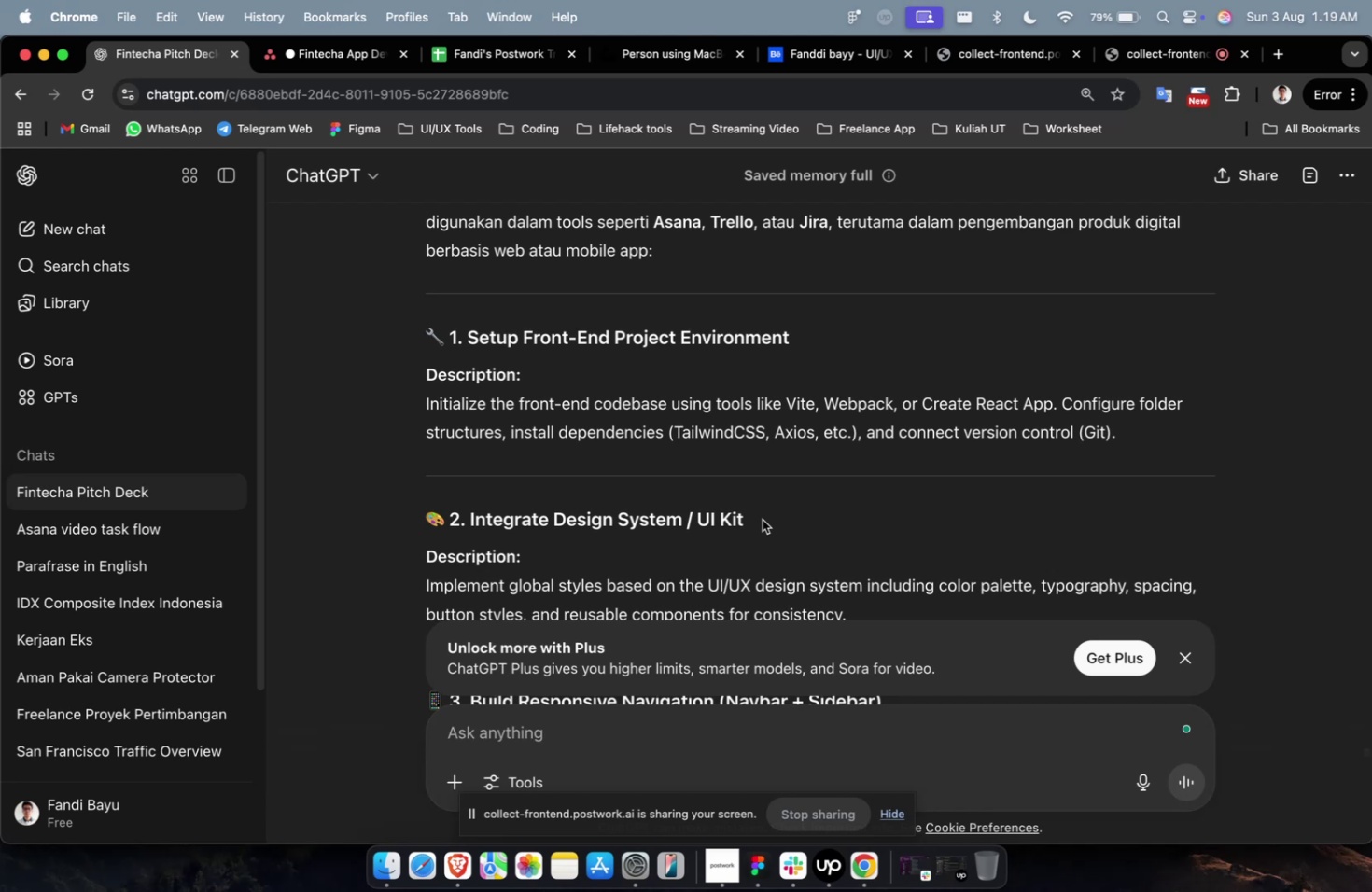 
wait(23.44)
 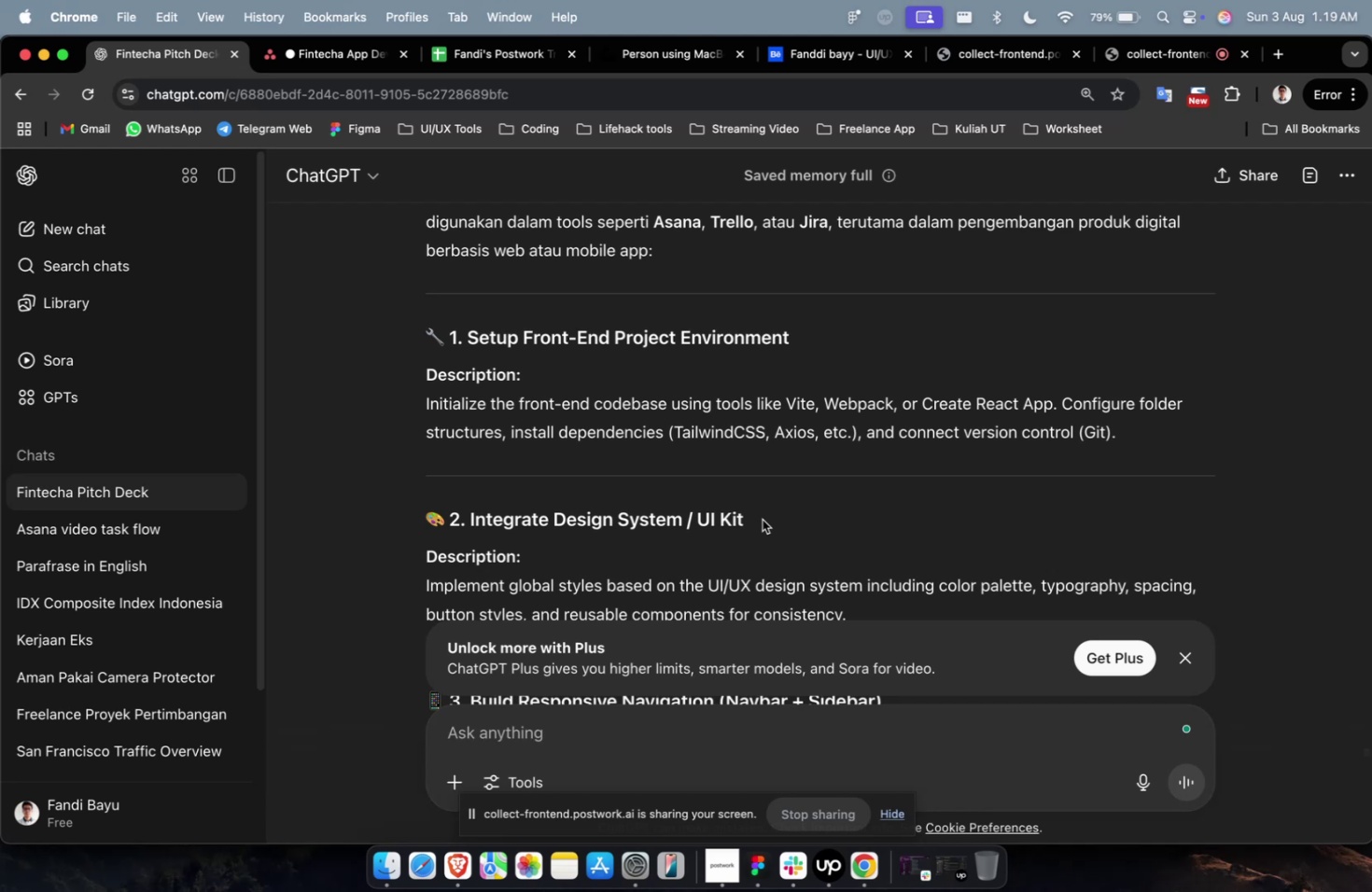 
left_click([779, 492])
 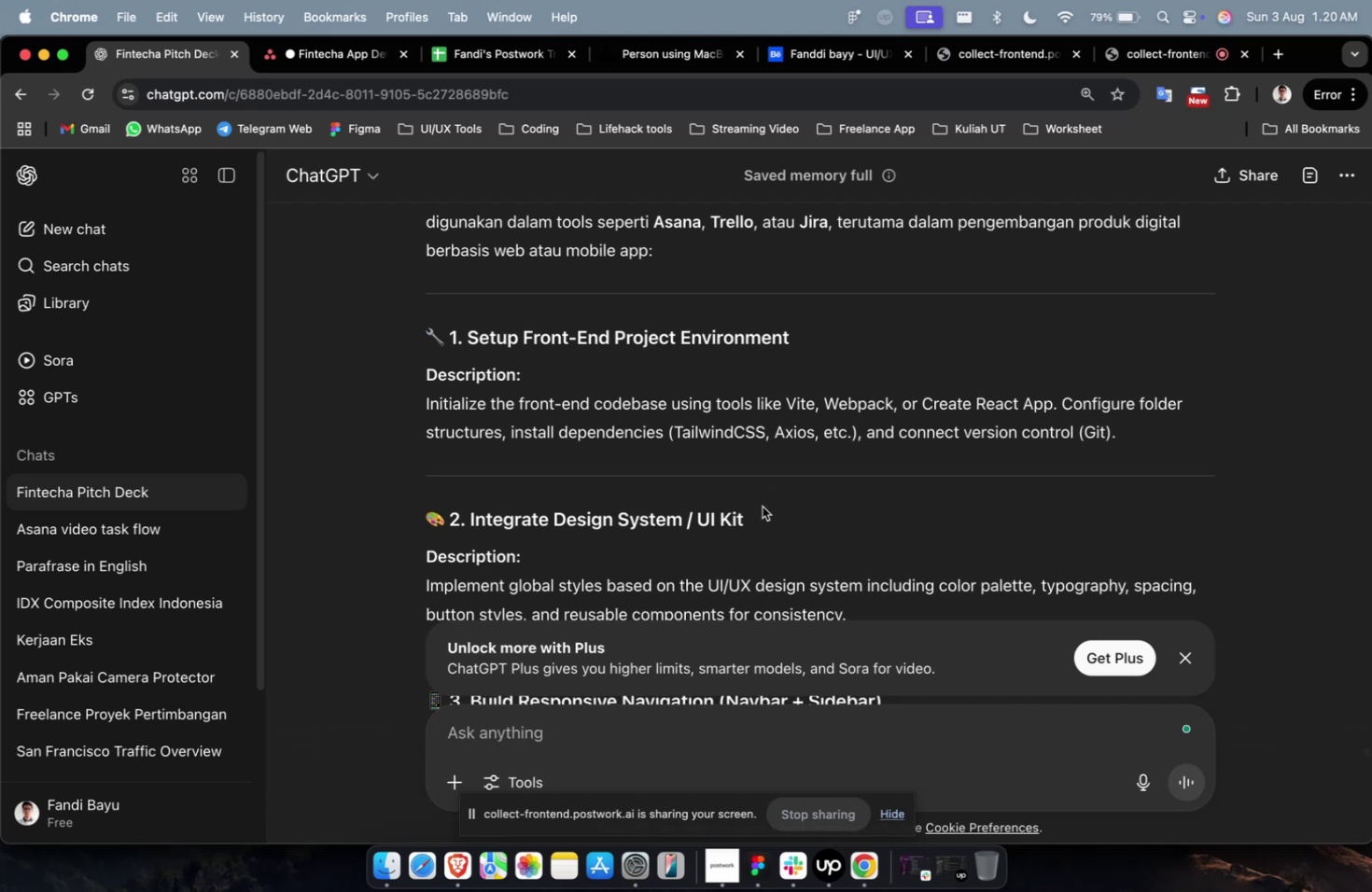 
left_click_drag(start_coordinate=[763, 517], to_coordinate=[466, 523])
 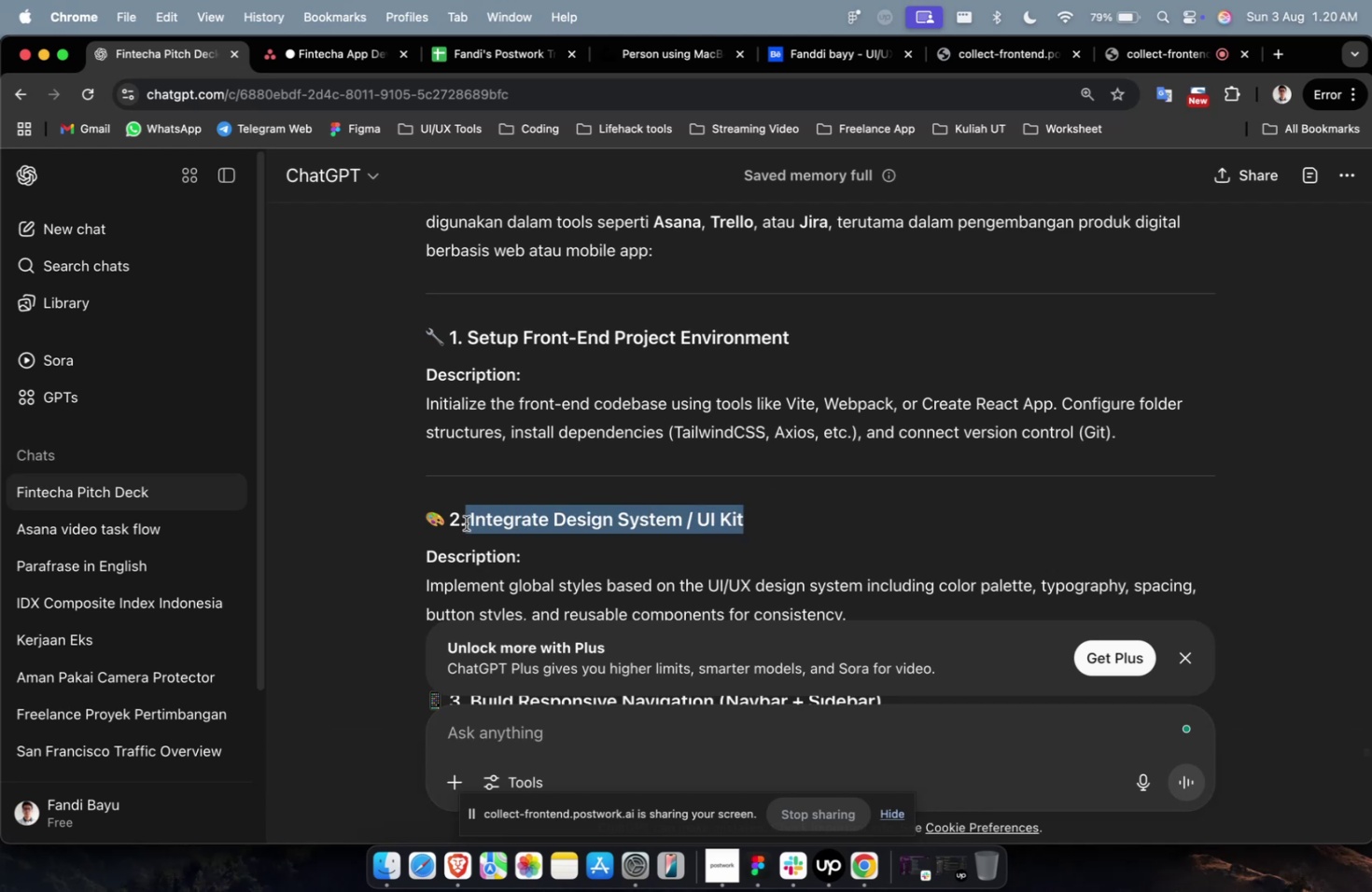 
key(Meta+C)
 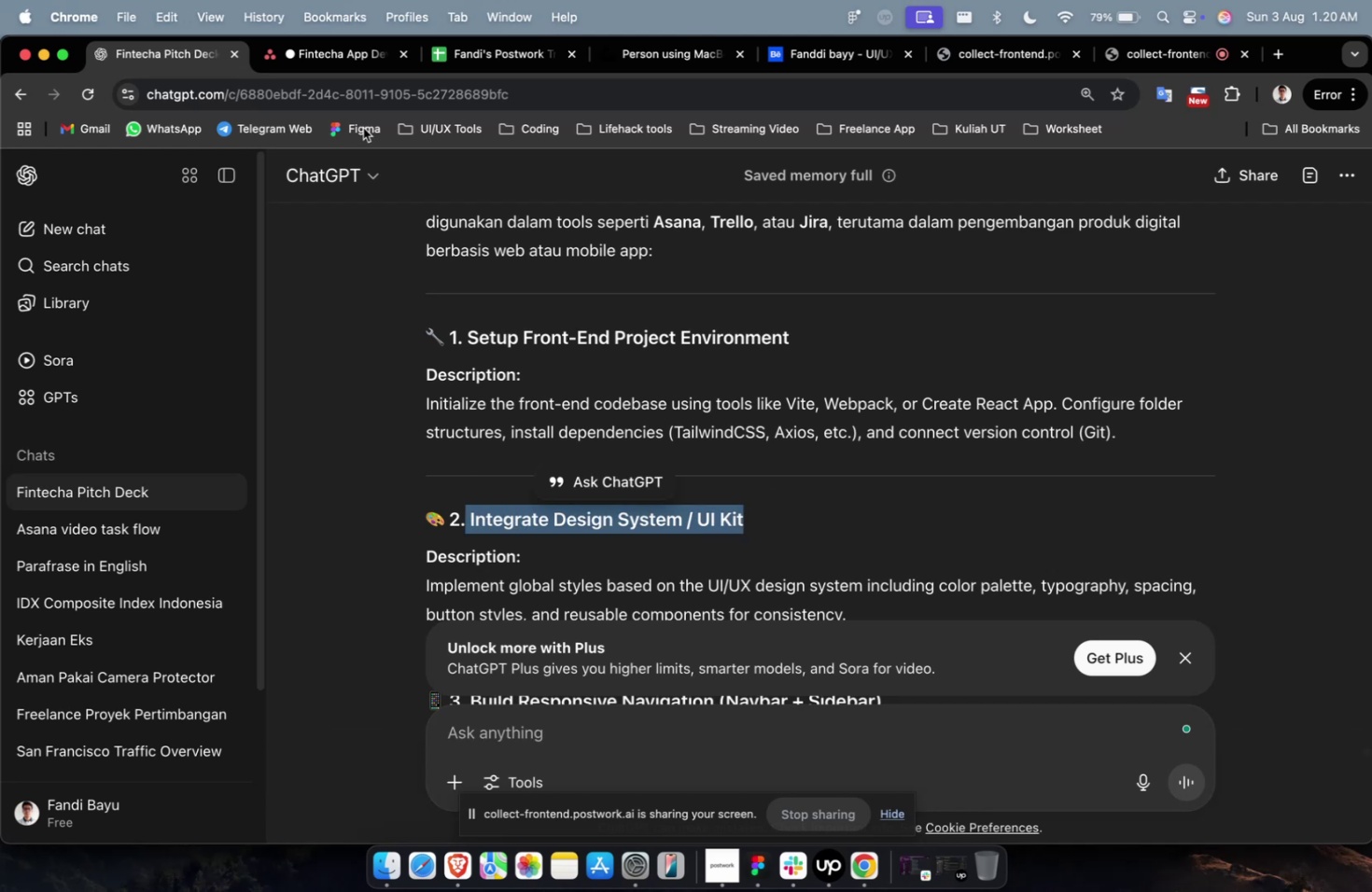 
key(Meta+C)
 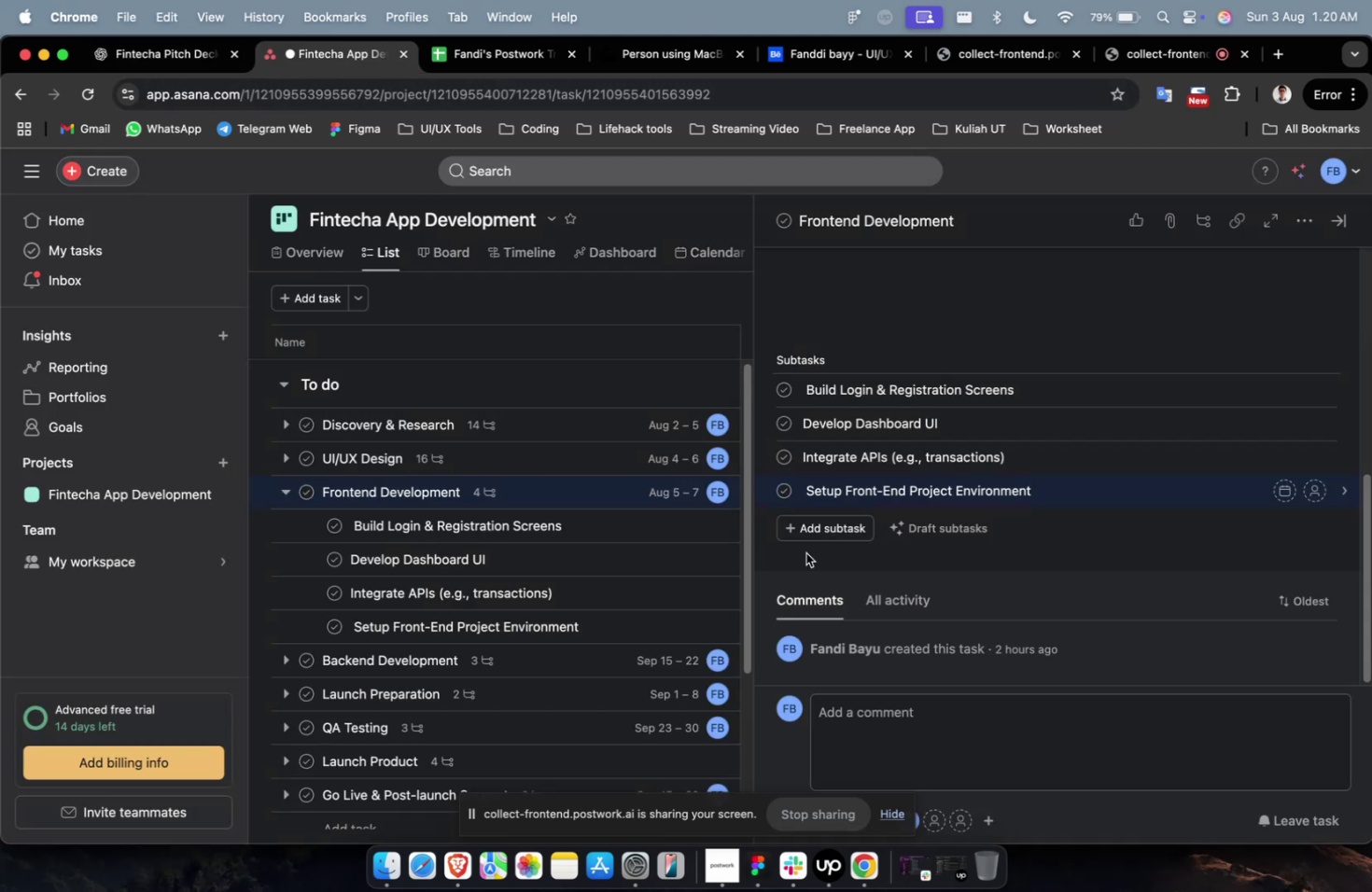 
double_click([812, 541])
 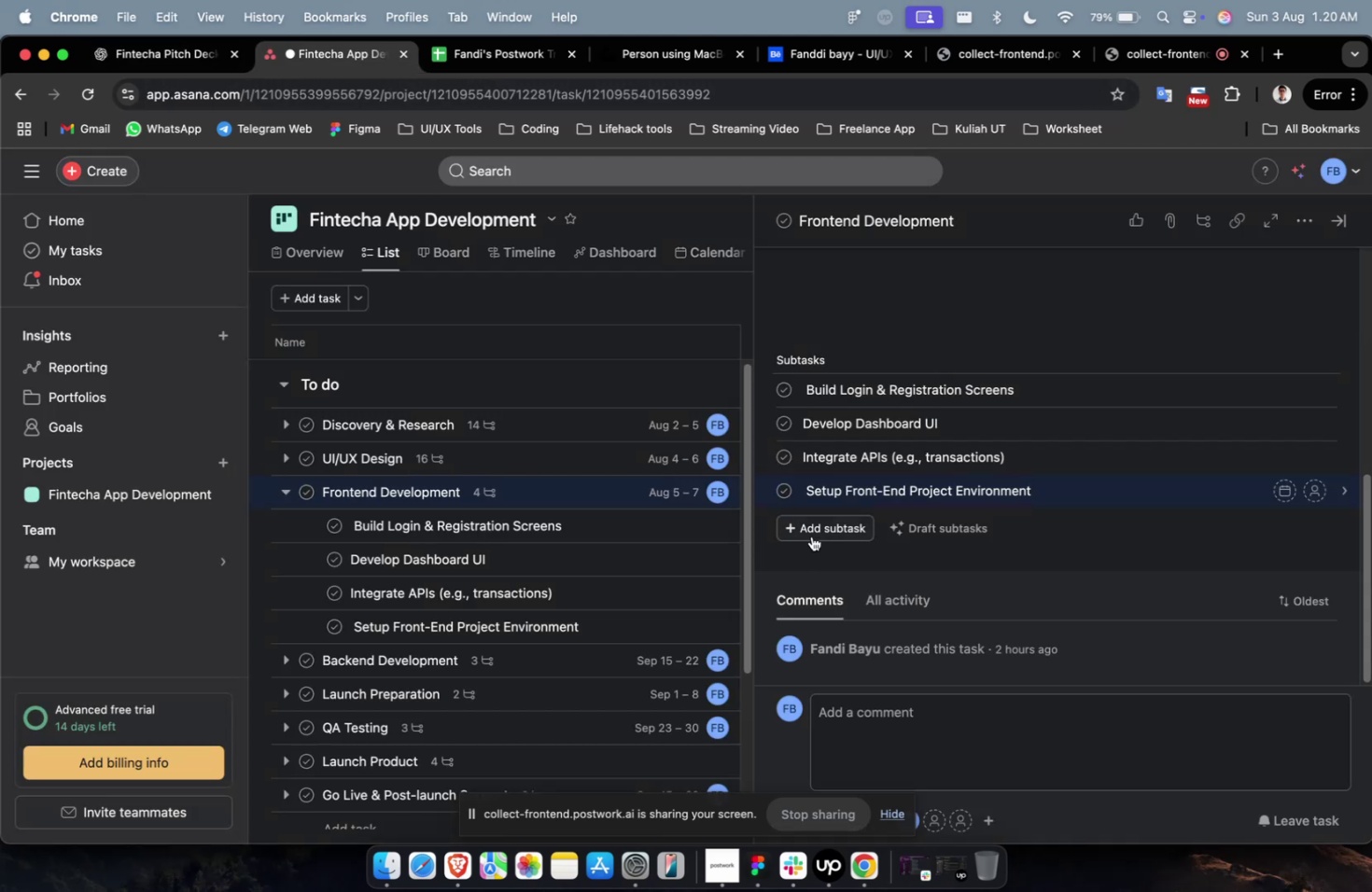 
triple_click([811, 536])
 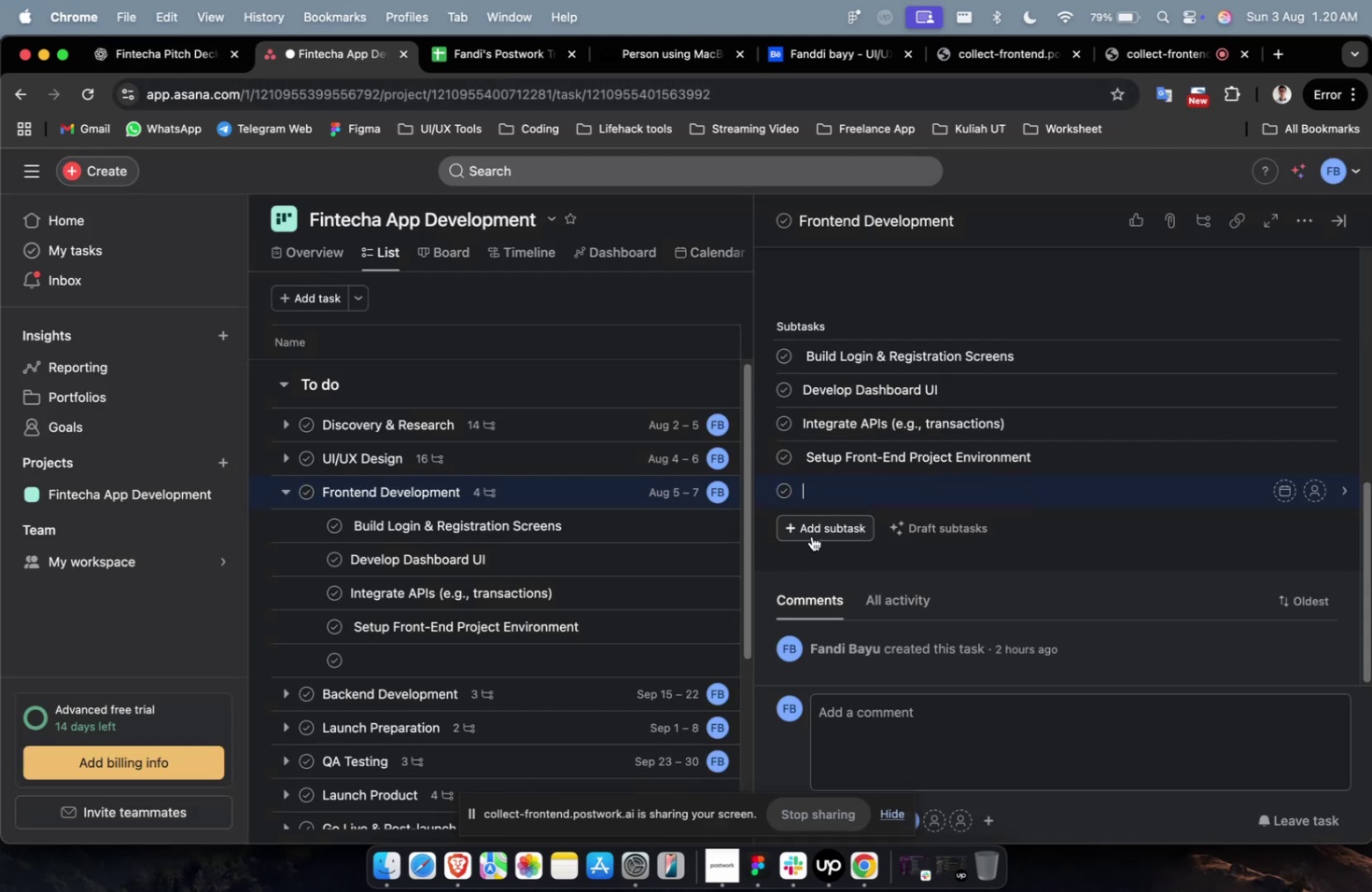 
key(Meta+V)
 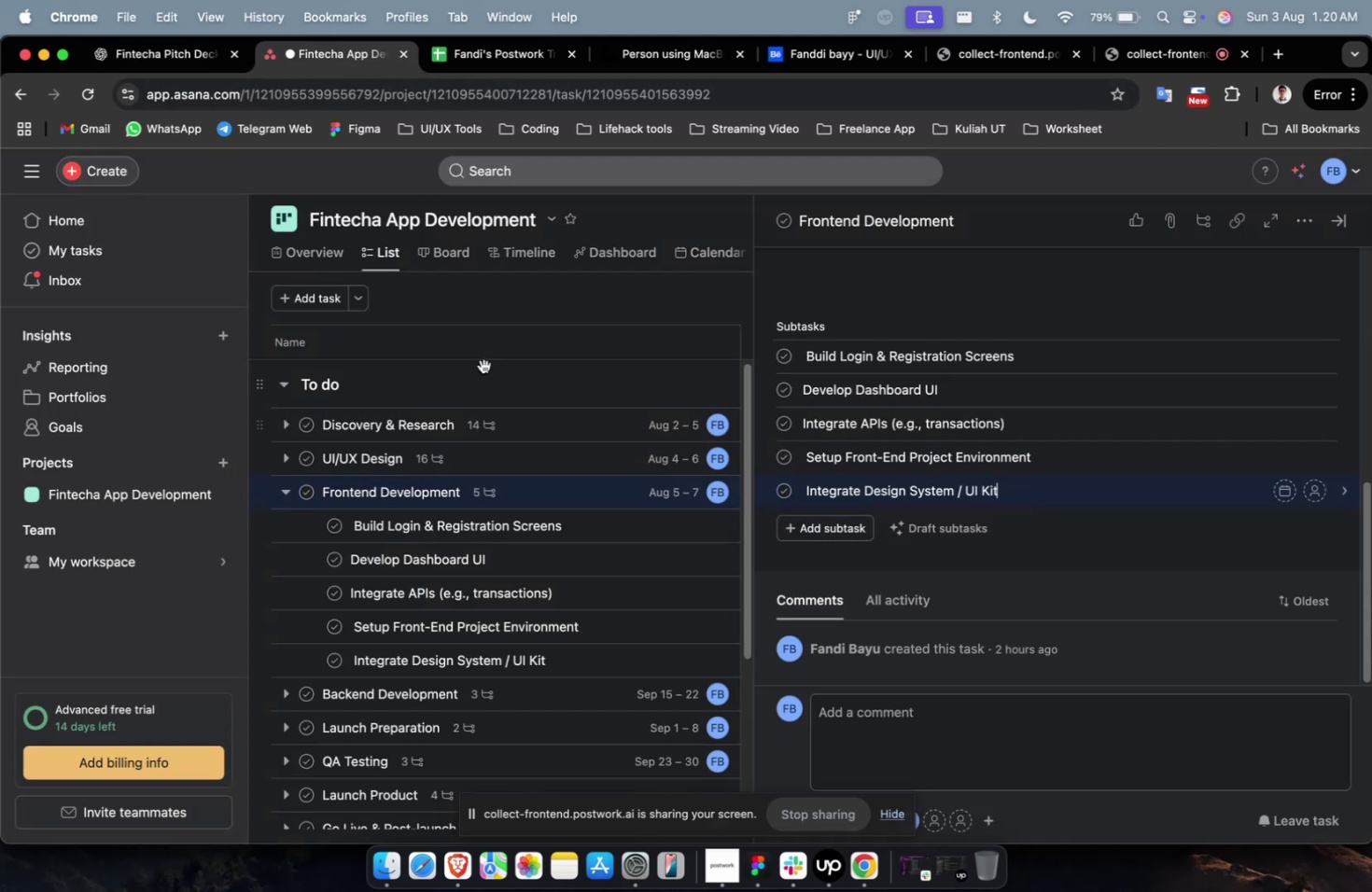 
left_click([153, 70])
 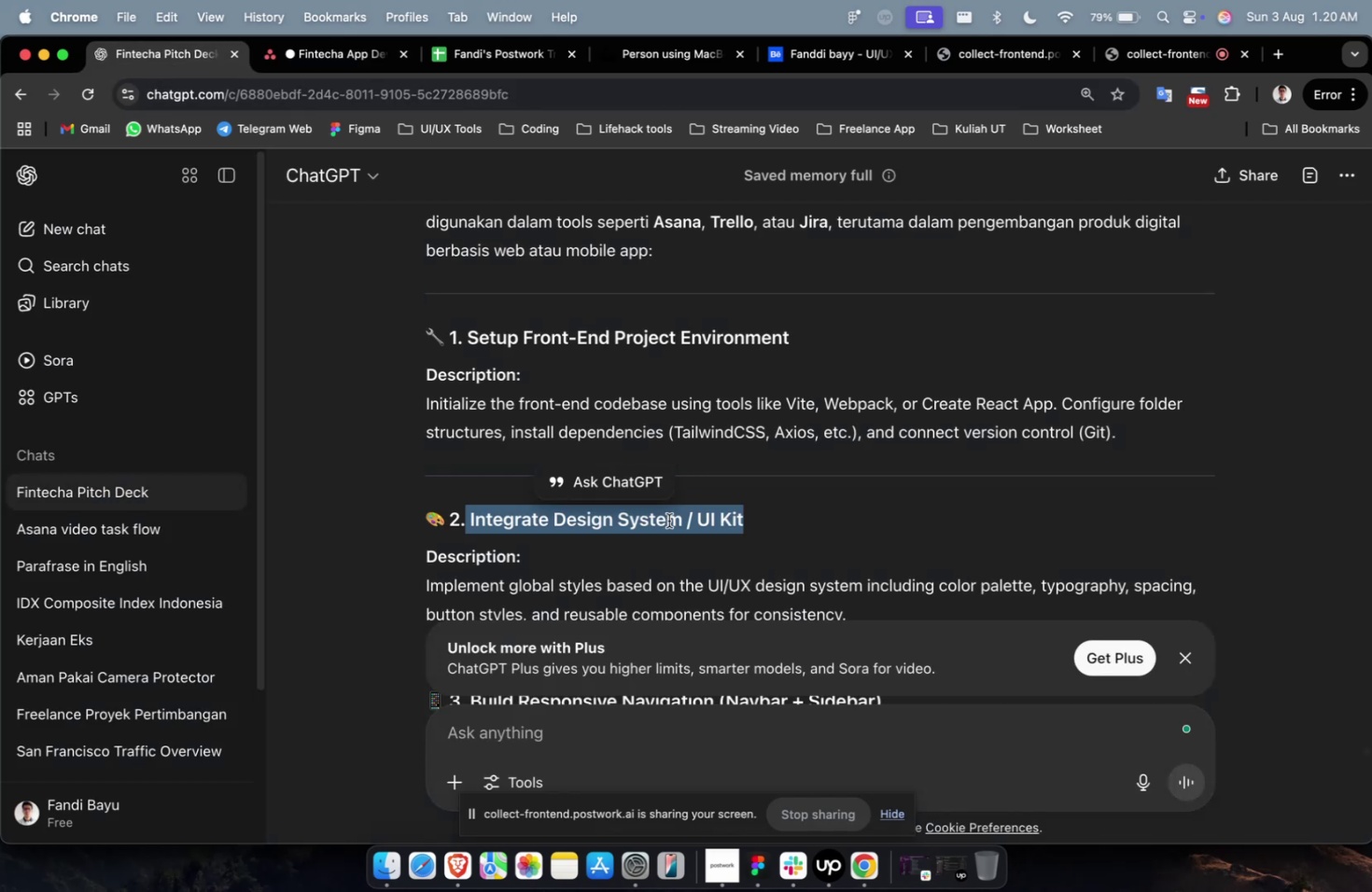 
scroll: coordinate [649, 521], scroll_direction: down, amount: 12.0
 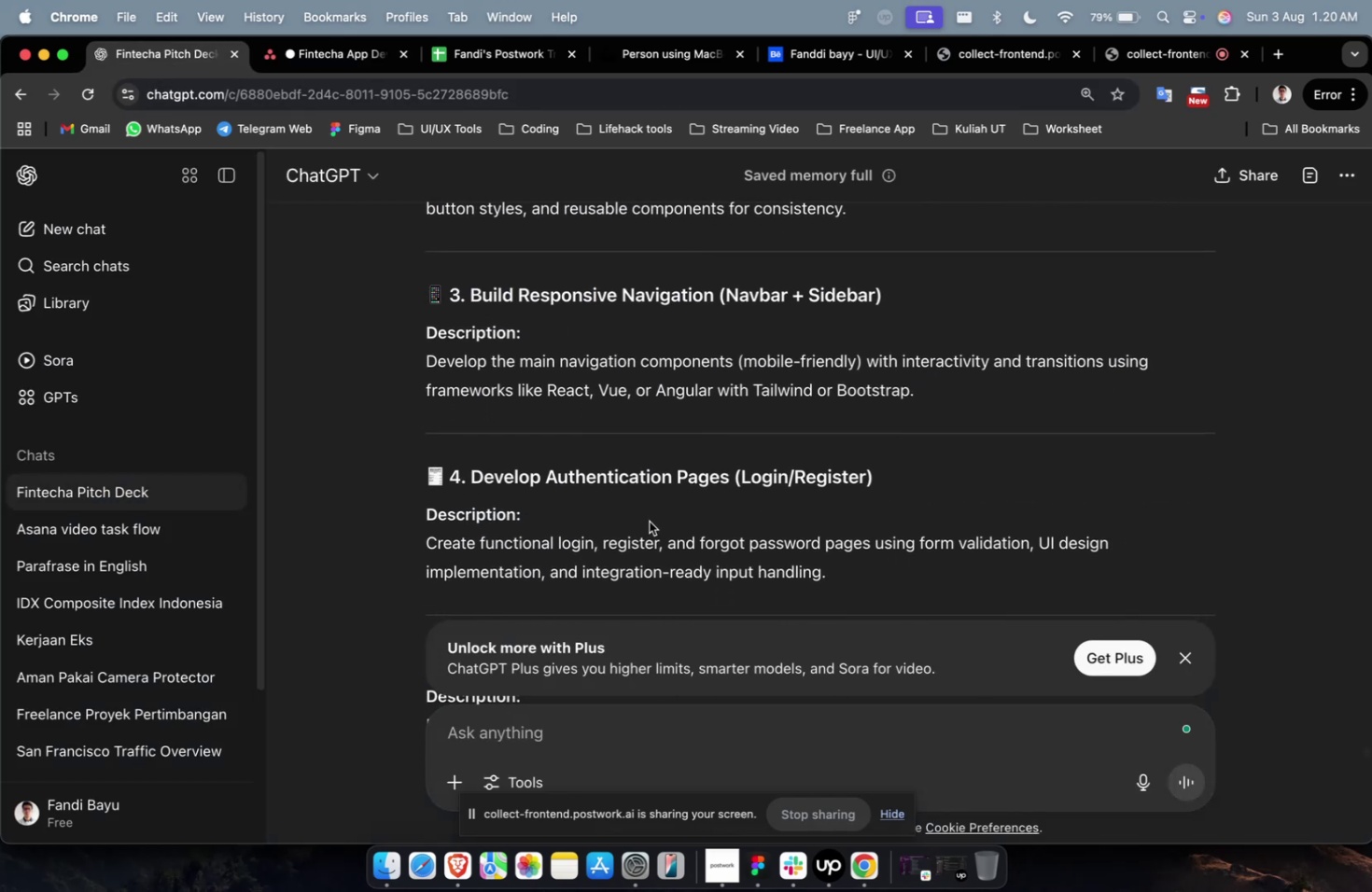 
scroll: coordinate [808, 477], scroll_direction: up, amount: 7.0
 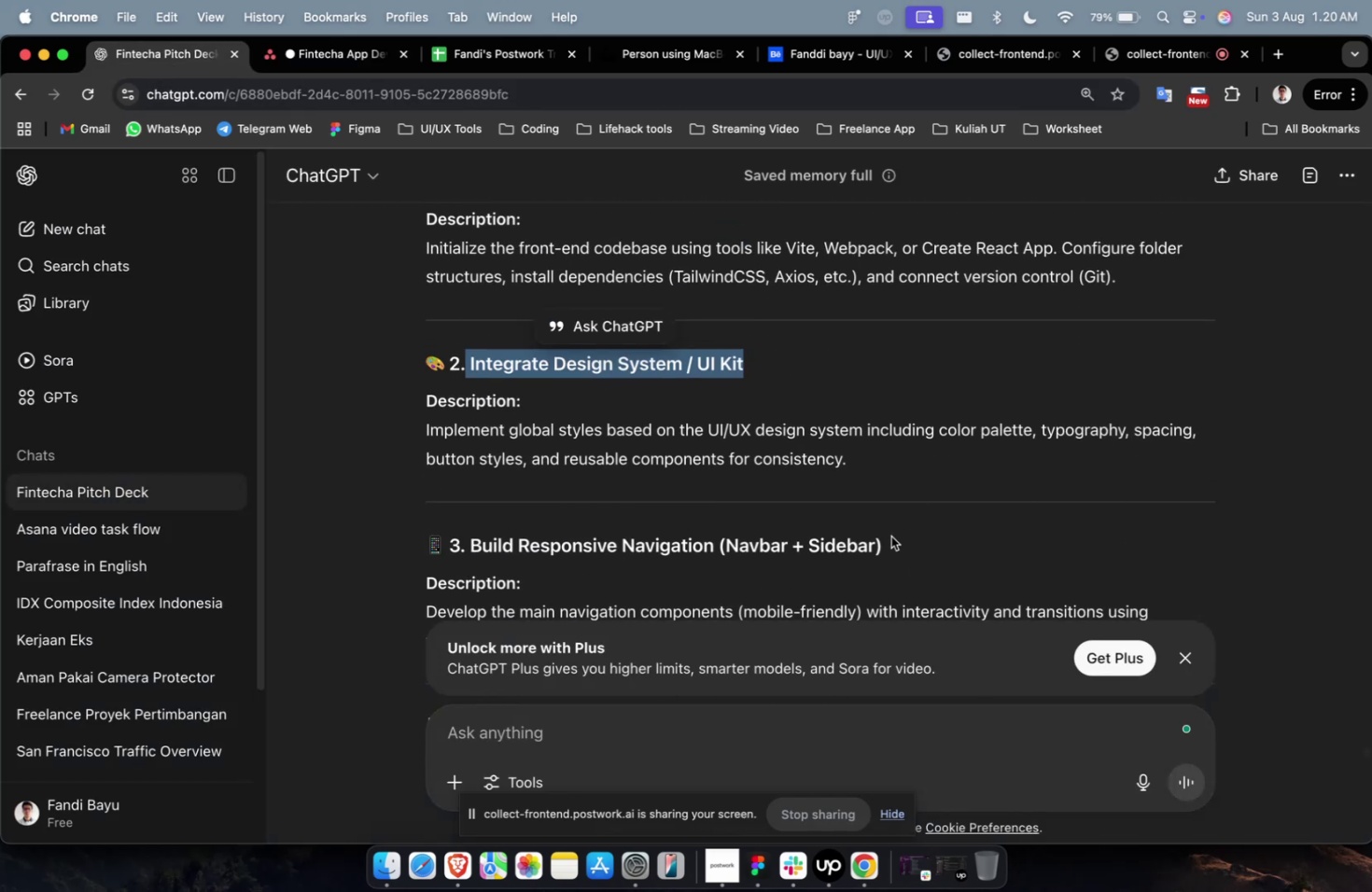 
left_click_drag(start_coordinate=[891, 538], to_coordinate=[470, 555])
 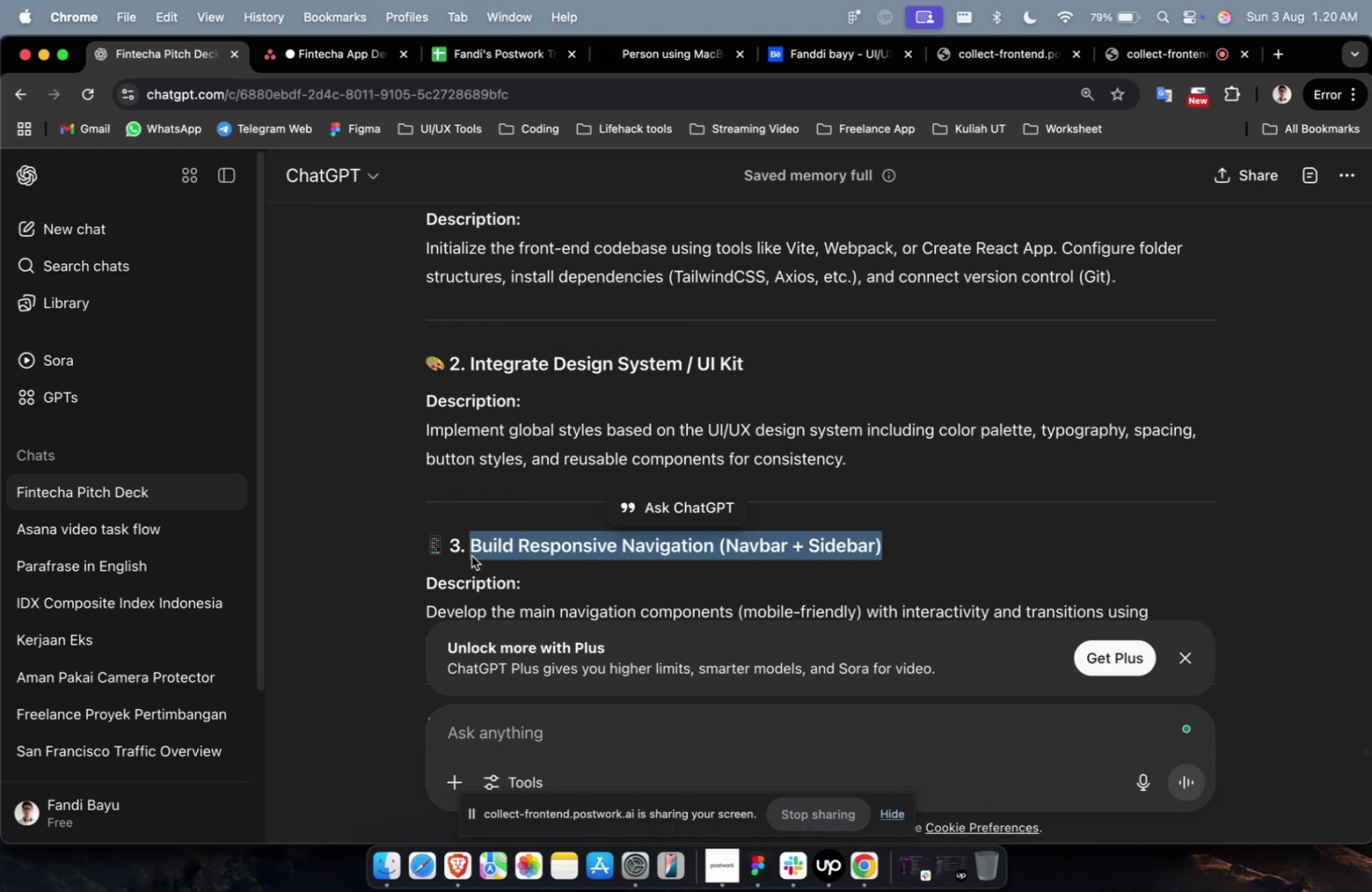 
key(Meta+C)
 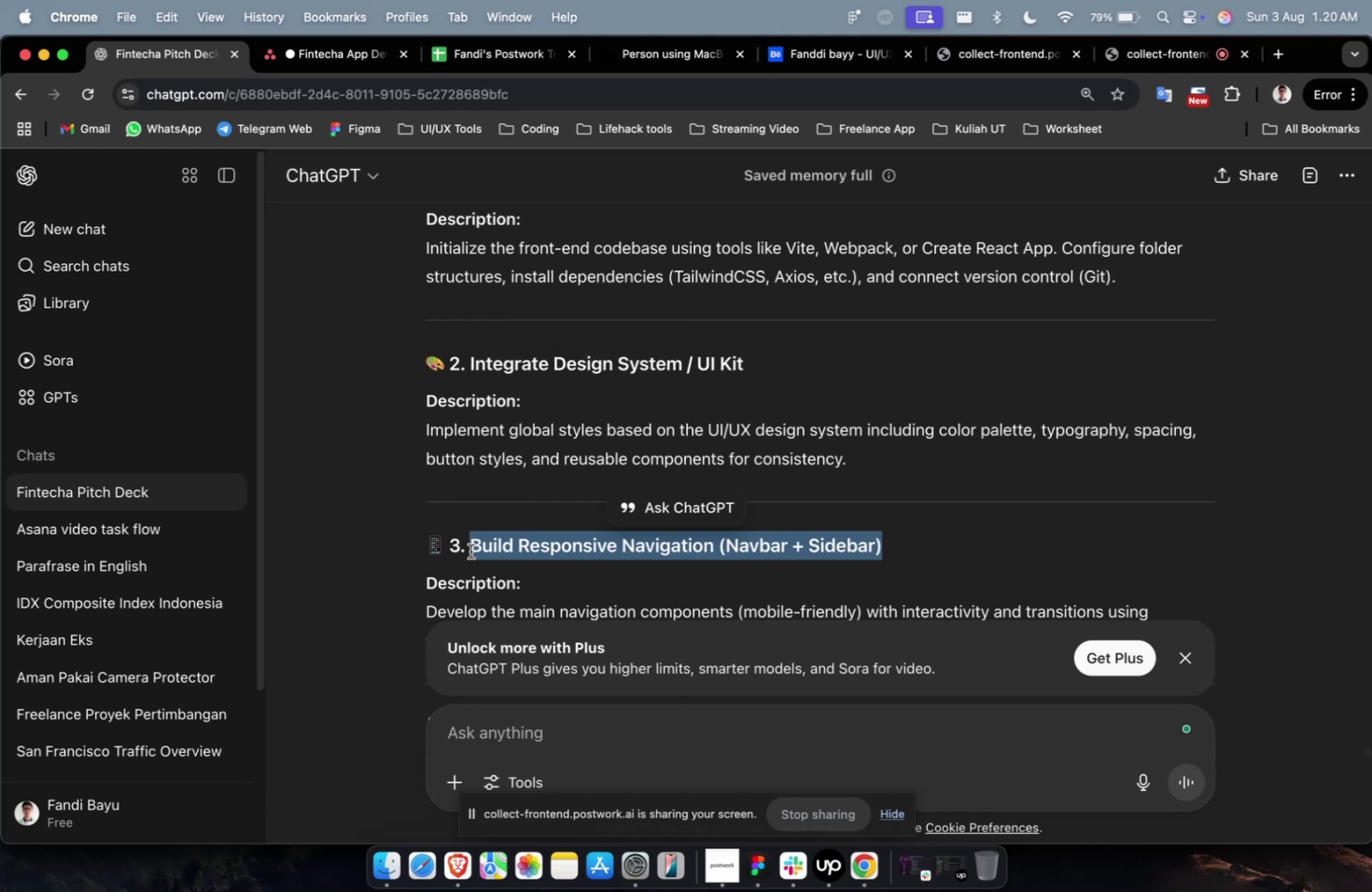 
key(Meta+C)
 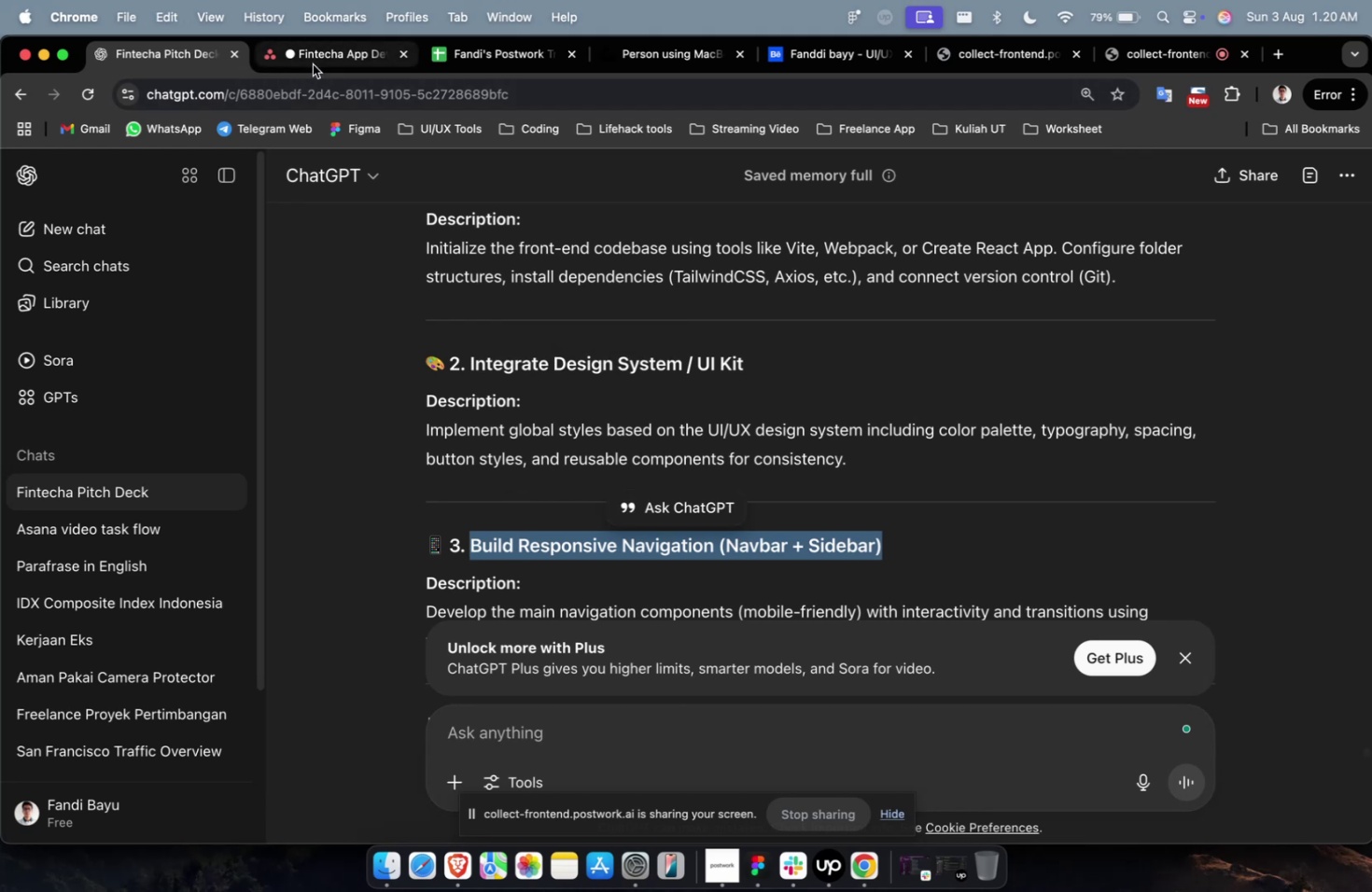 
left_click([313, 64])
 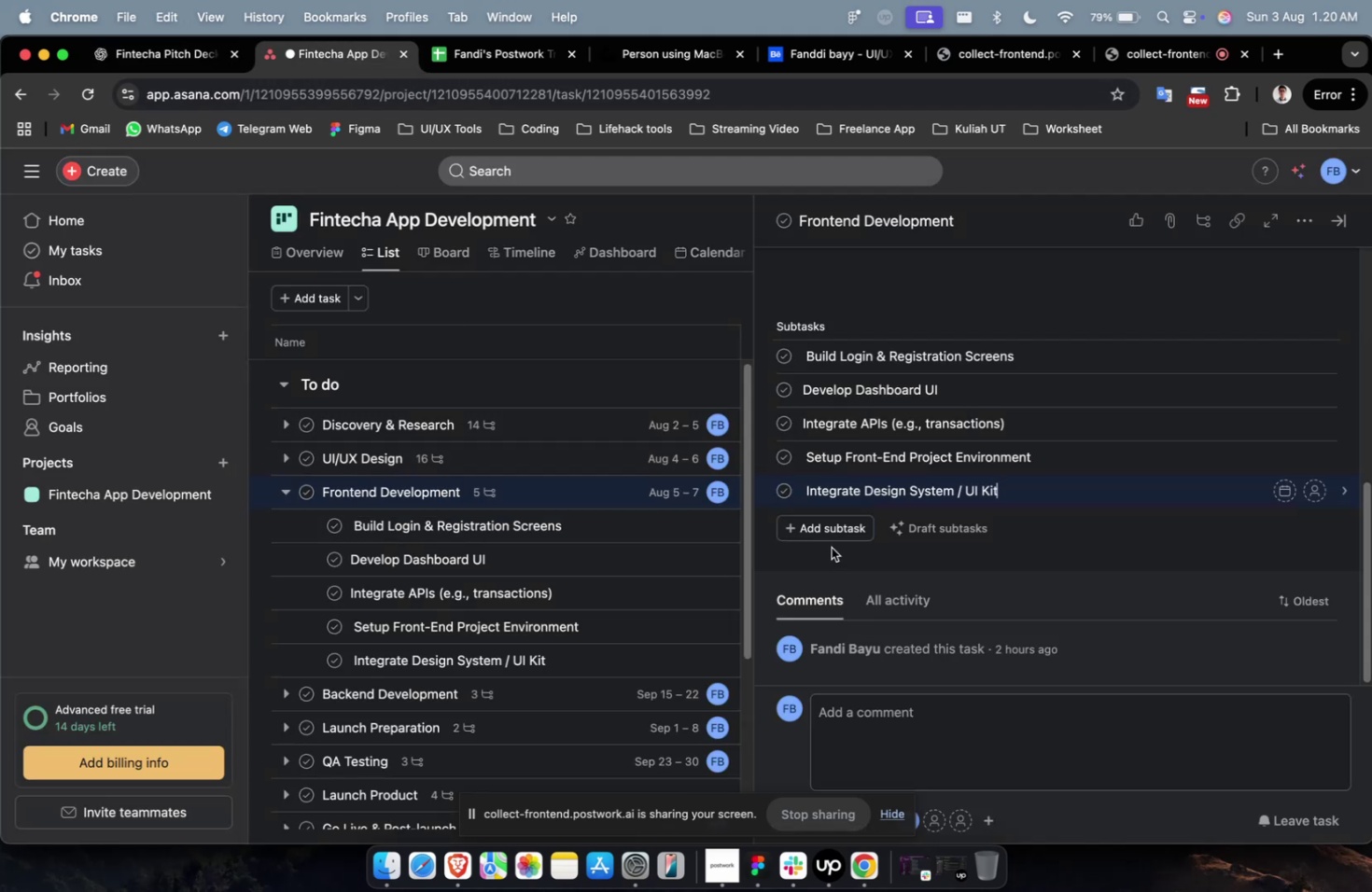 
left_click([827, 525])
 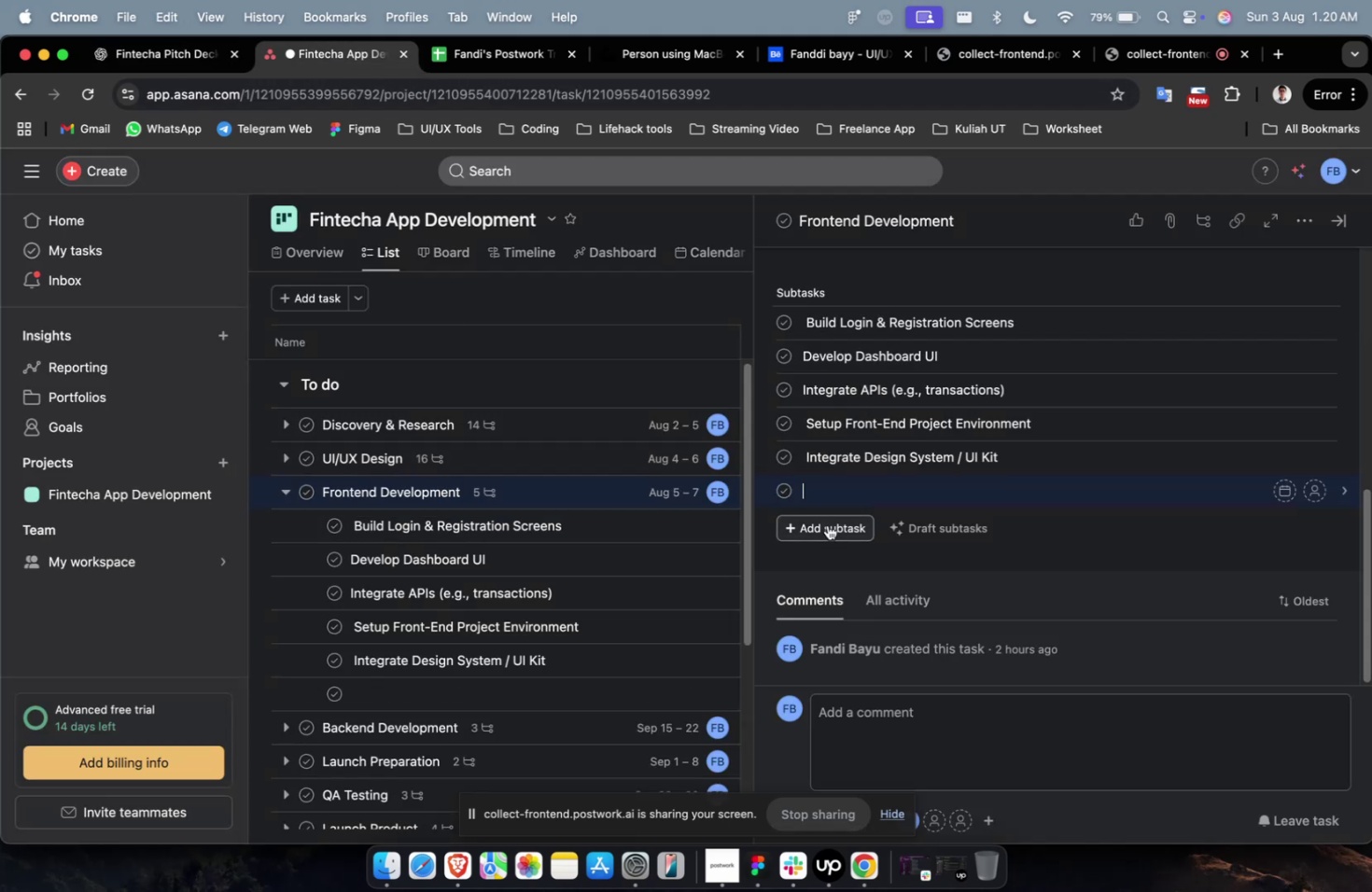 
key(Meta+V)
 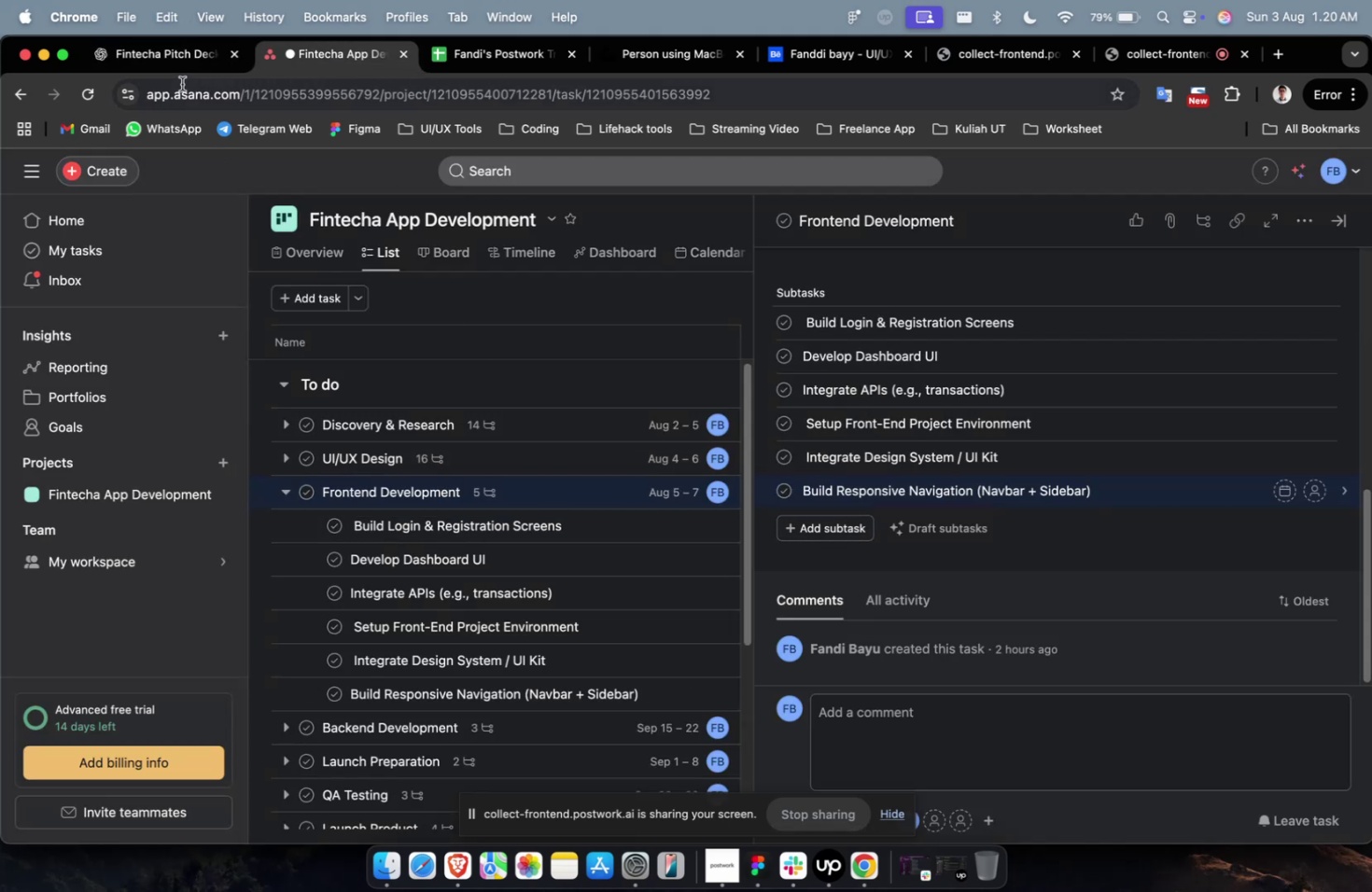 
left_click([180, 71])
 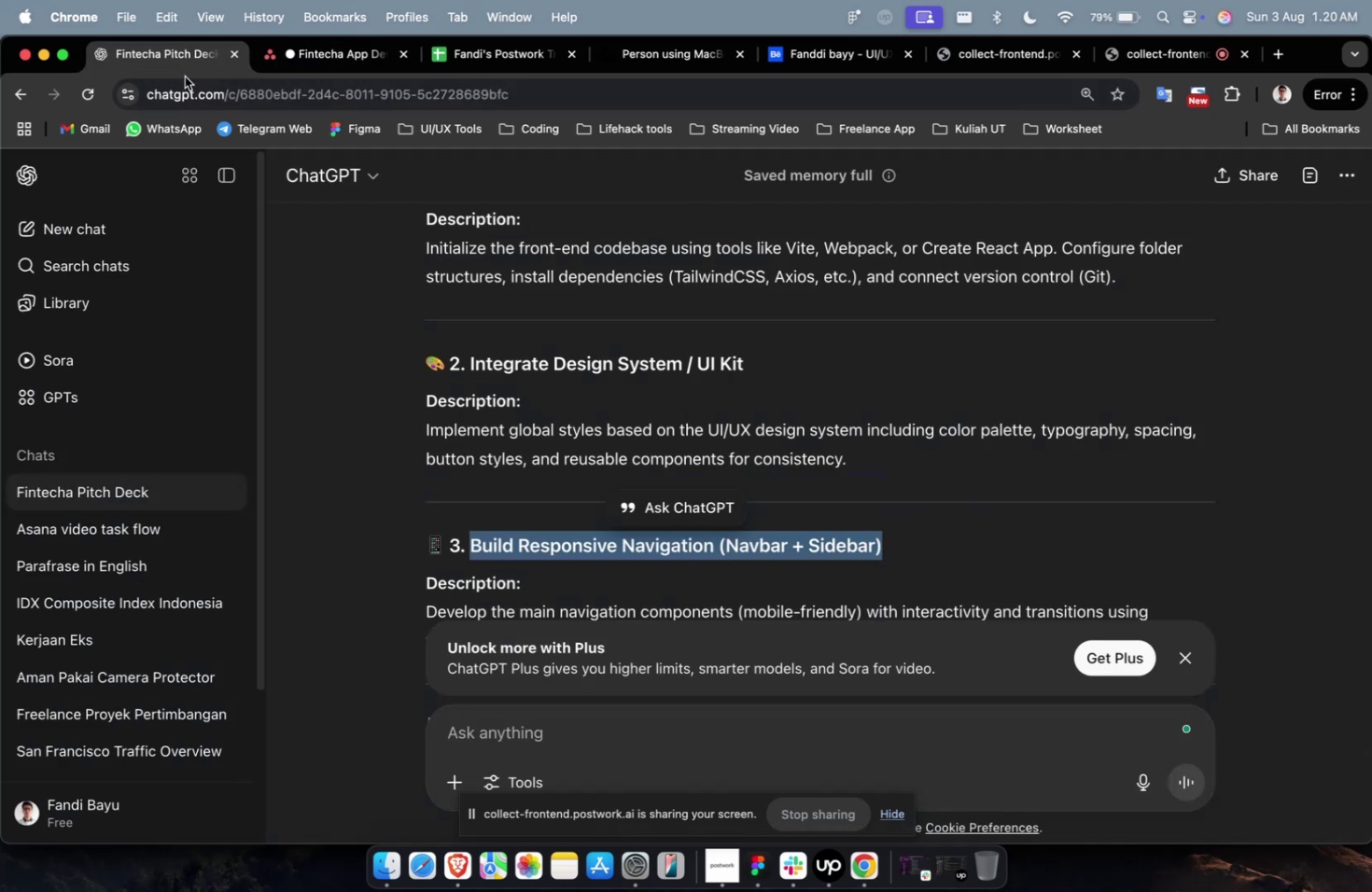 
left_click([185, 77])
 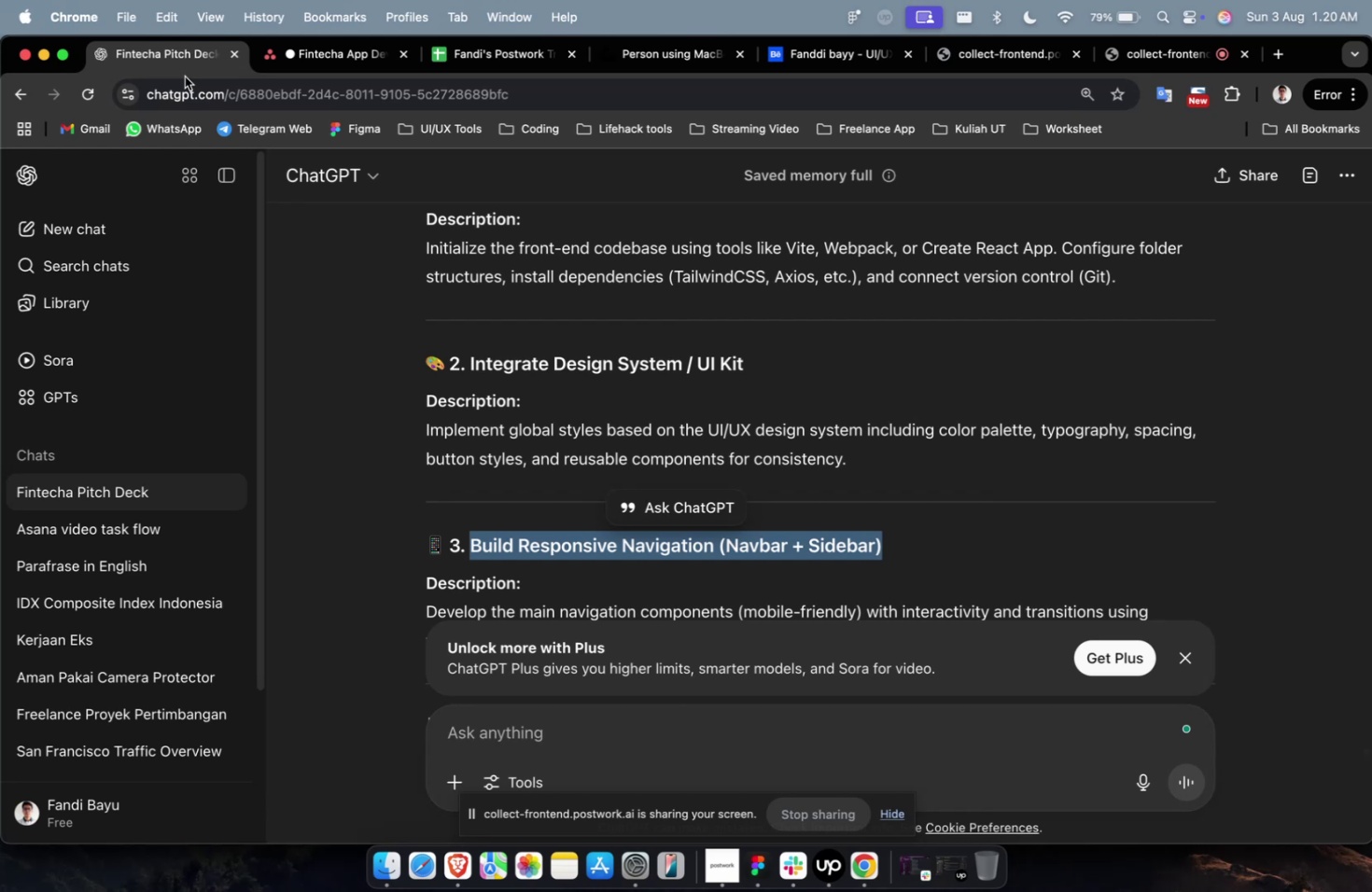 
wait(17.78)
 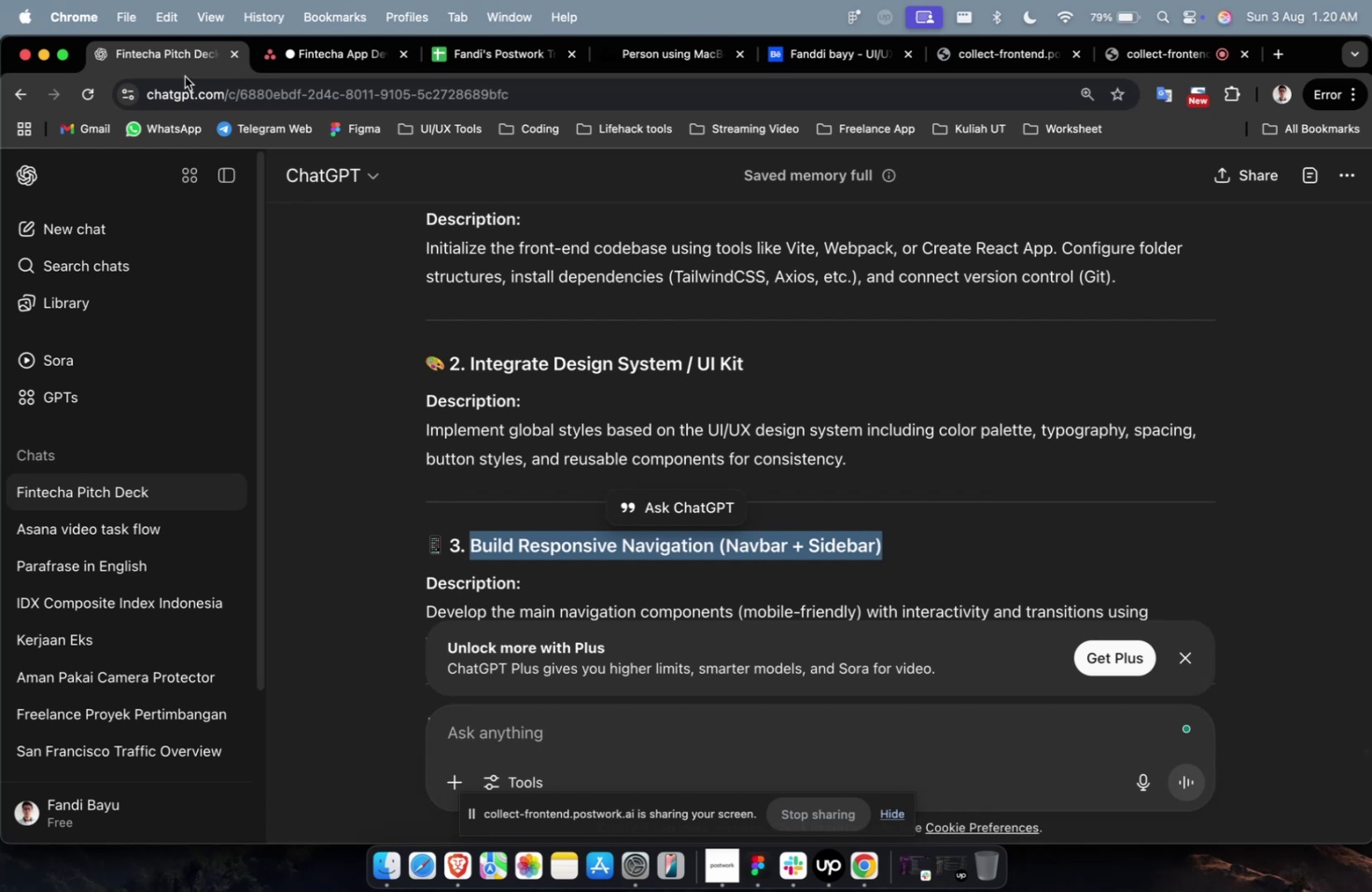 
scroll: coordinate [298, 151], scroll_direction: down, amount: 3.0
 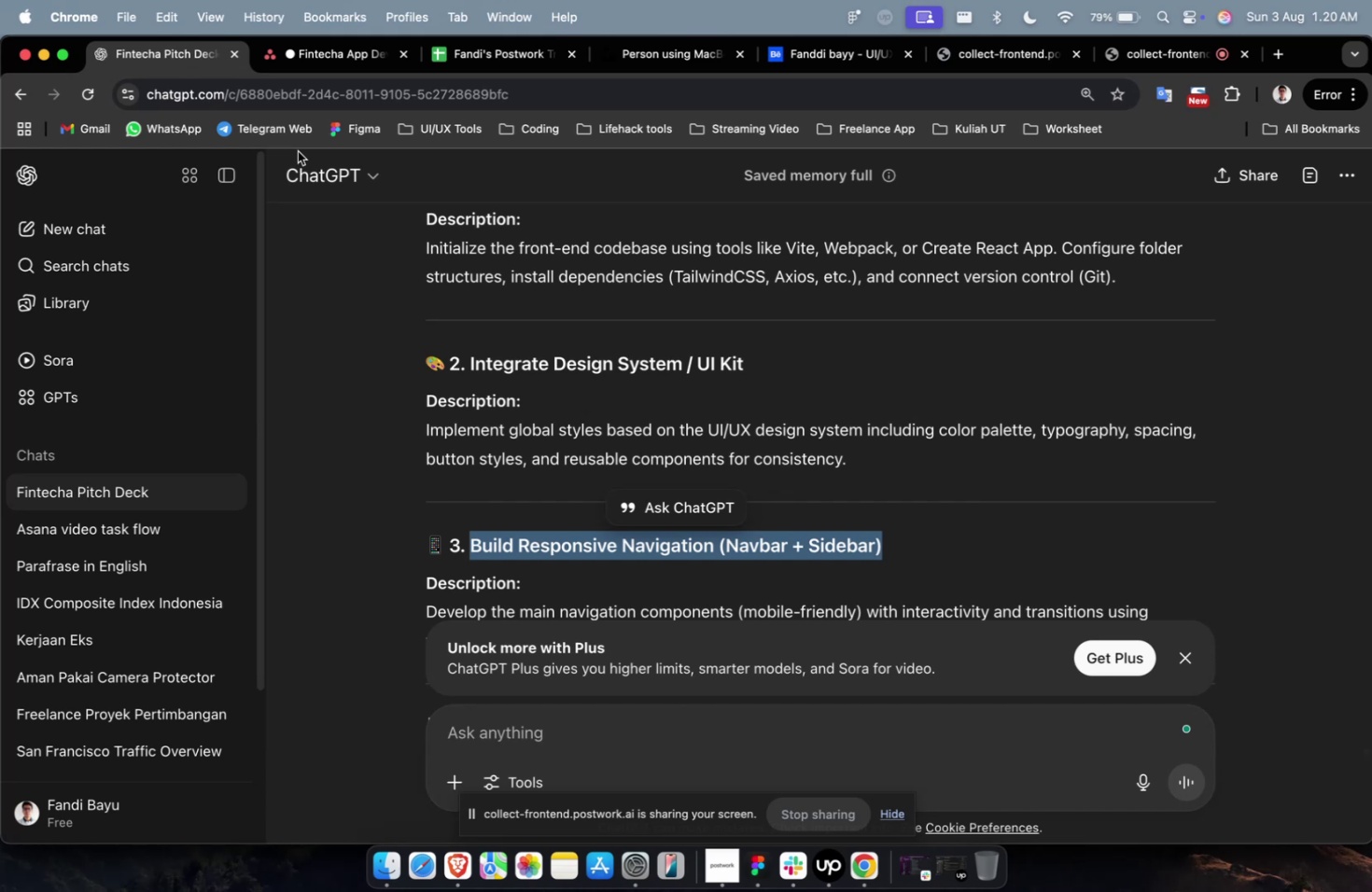 
wait(14.9)
 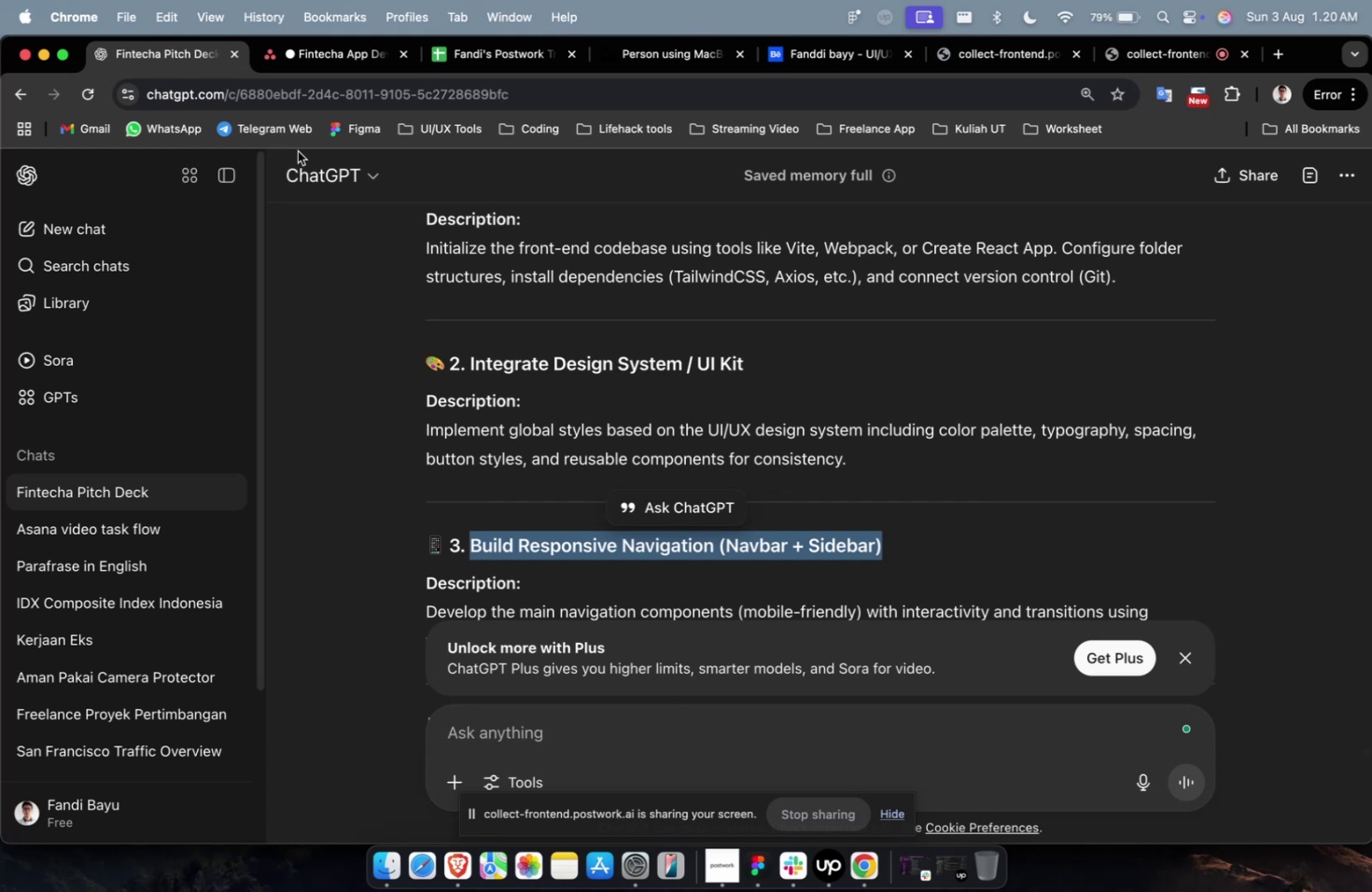 
scroll: coordinate [735, 488], scroll_direction: down, amount: 12.0
 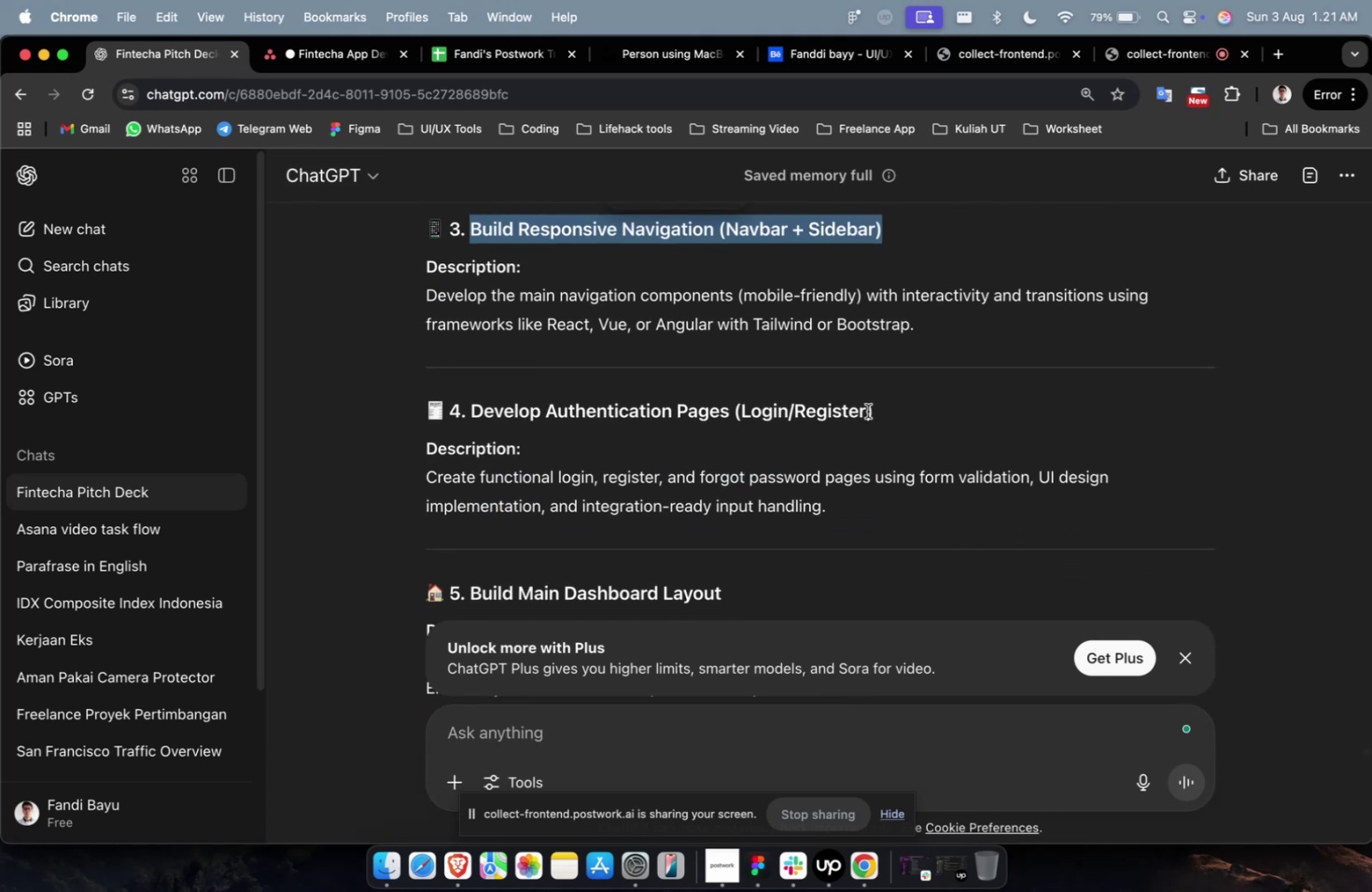 
left_click_drag(start_coordinate=[880, 411], to_coordinate=[466, 419])
 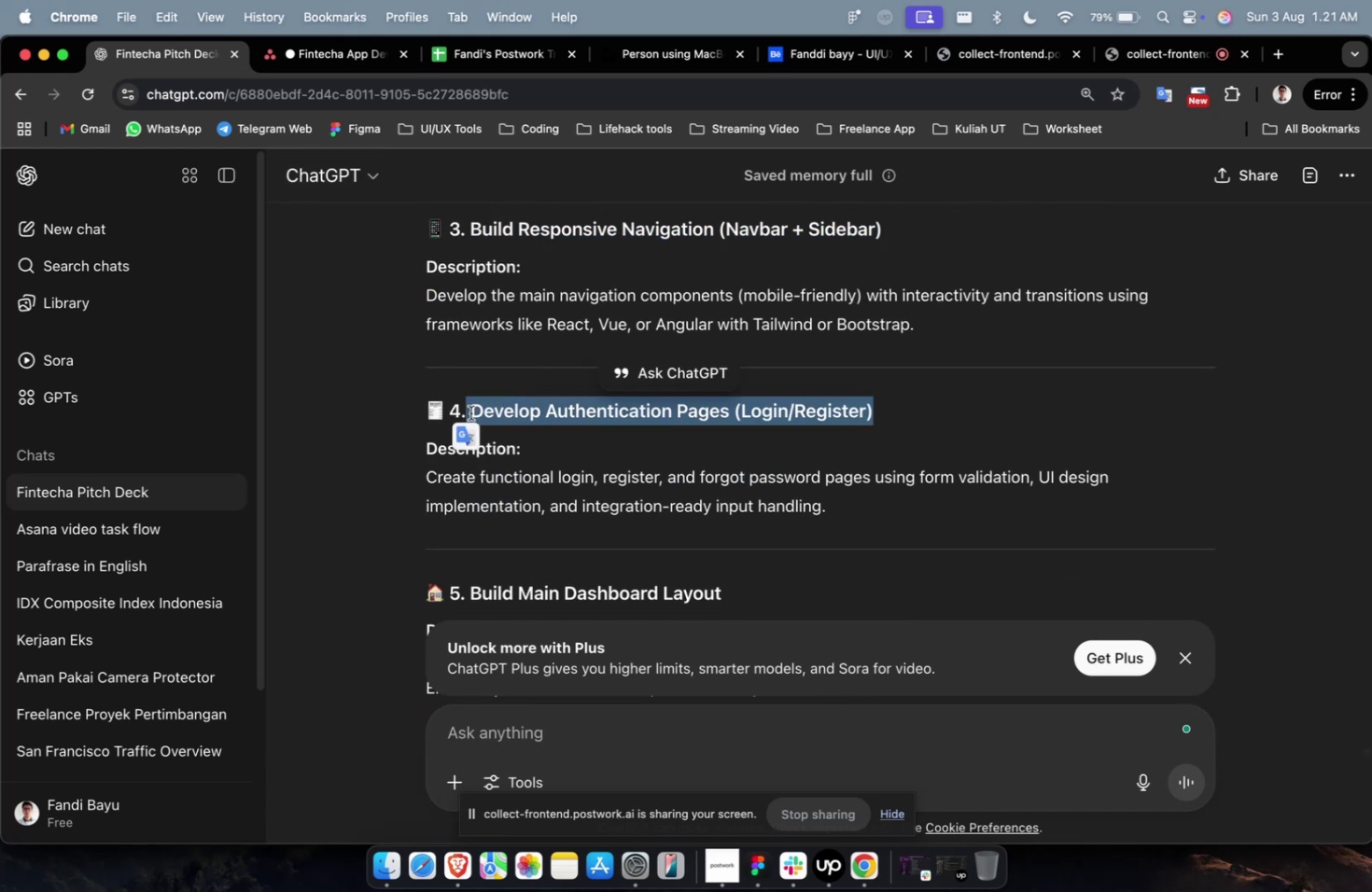 
key(Meta+C)
 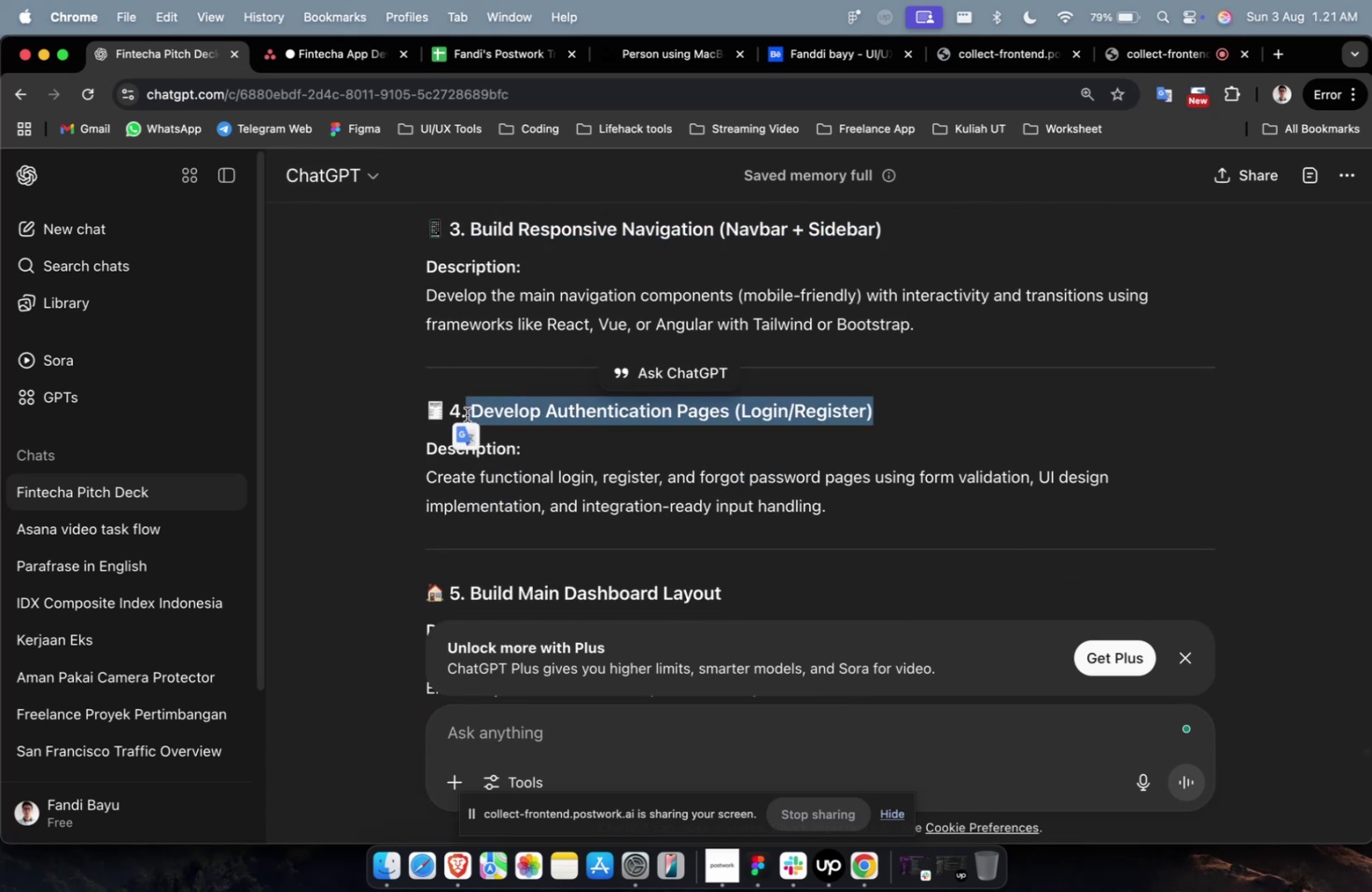 
key(Meta+C)
 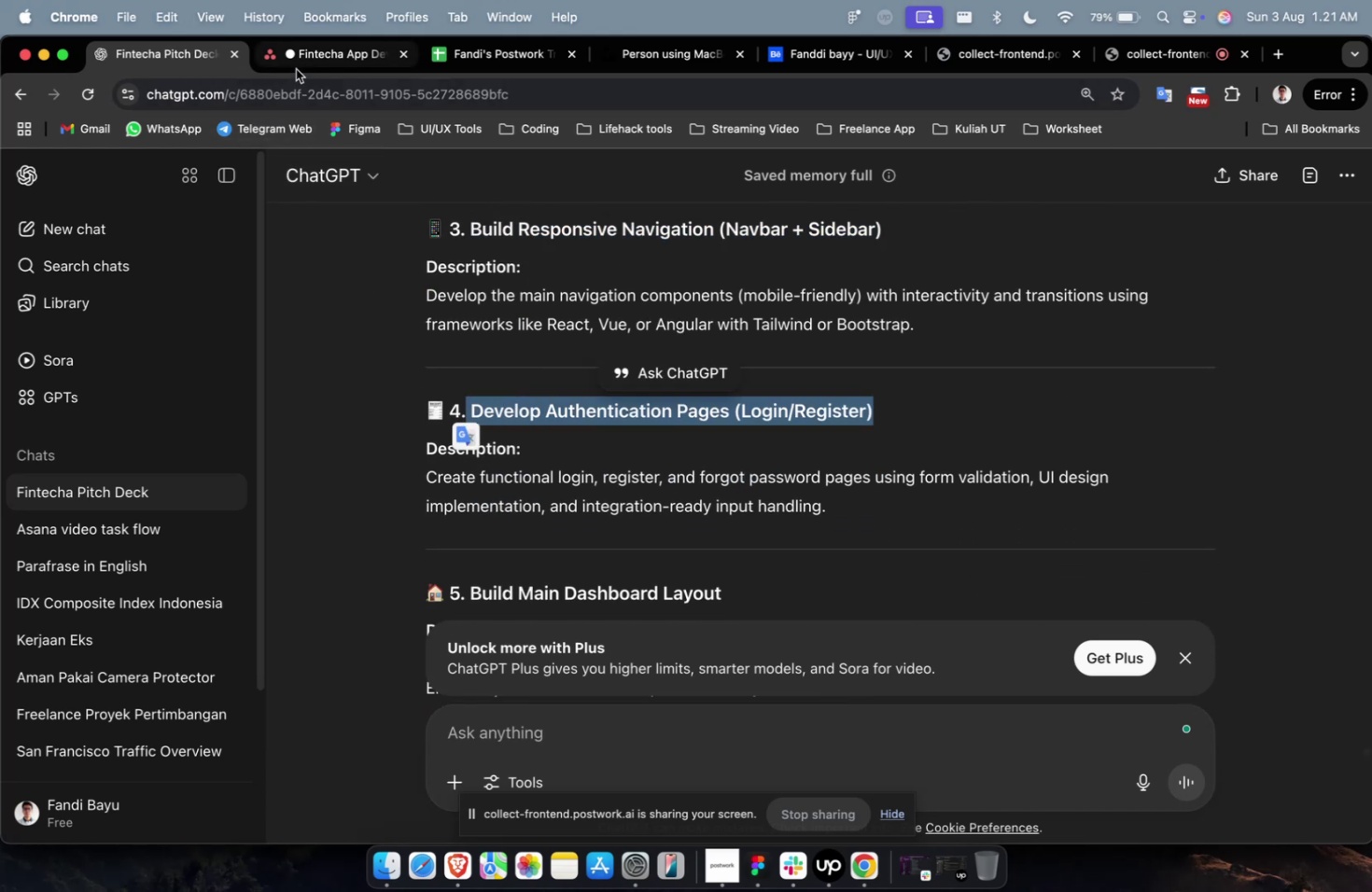 
left_click([300, 63])
 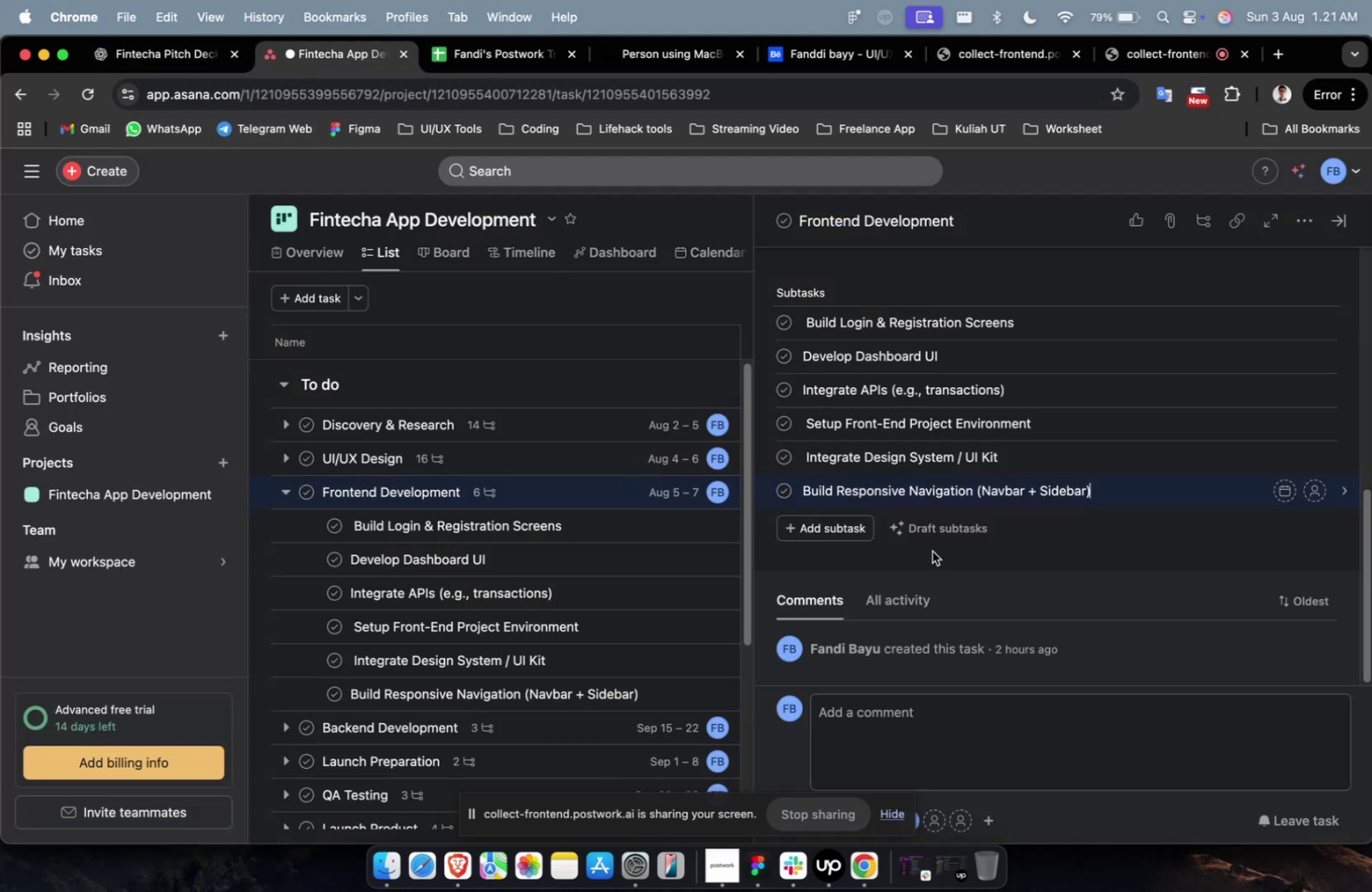 
left_click([835, 522])
 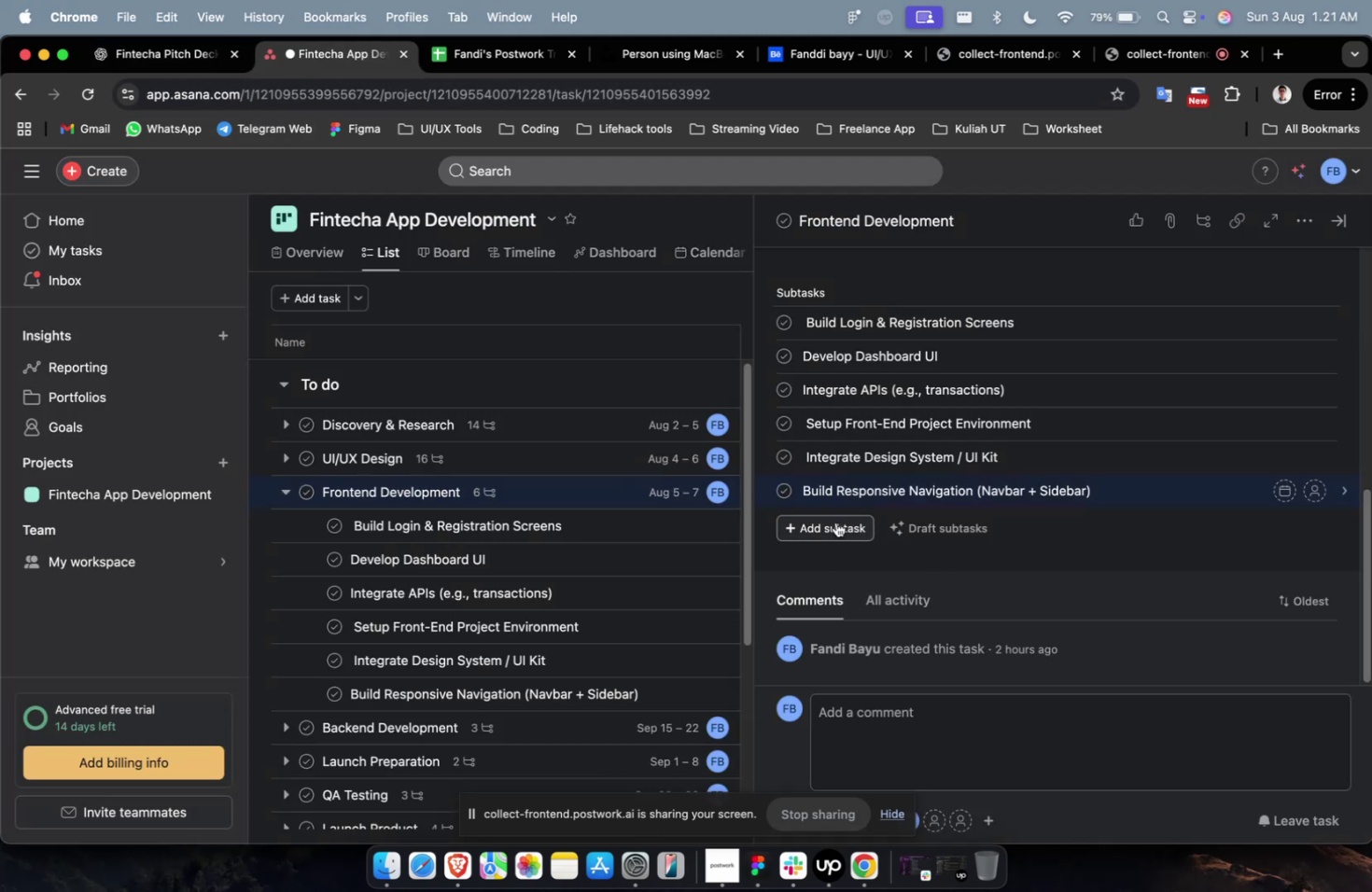 
key(Meta+V)
 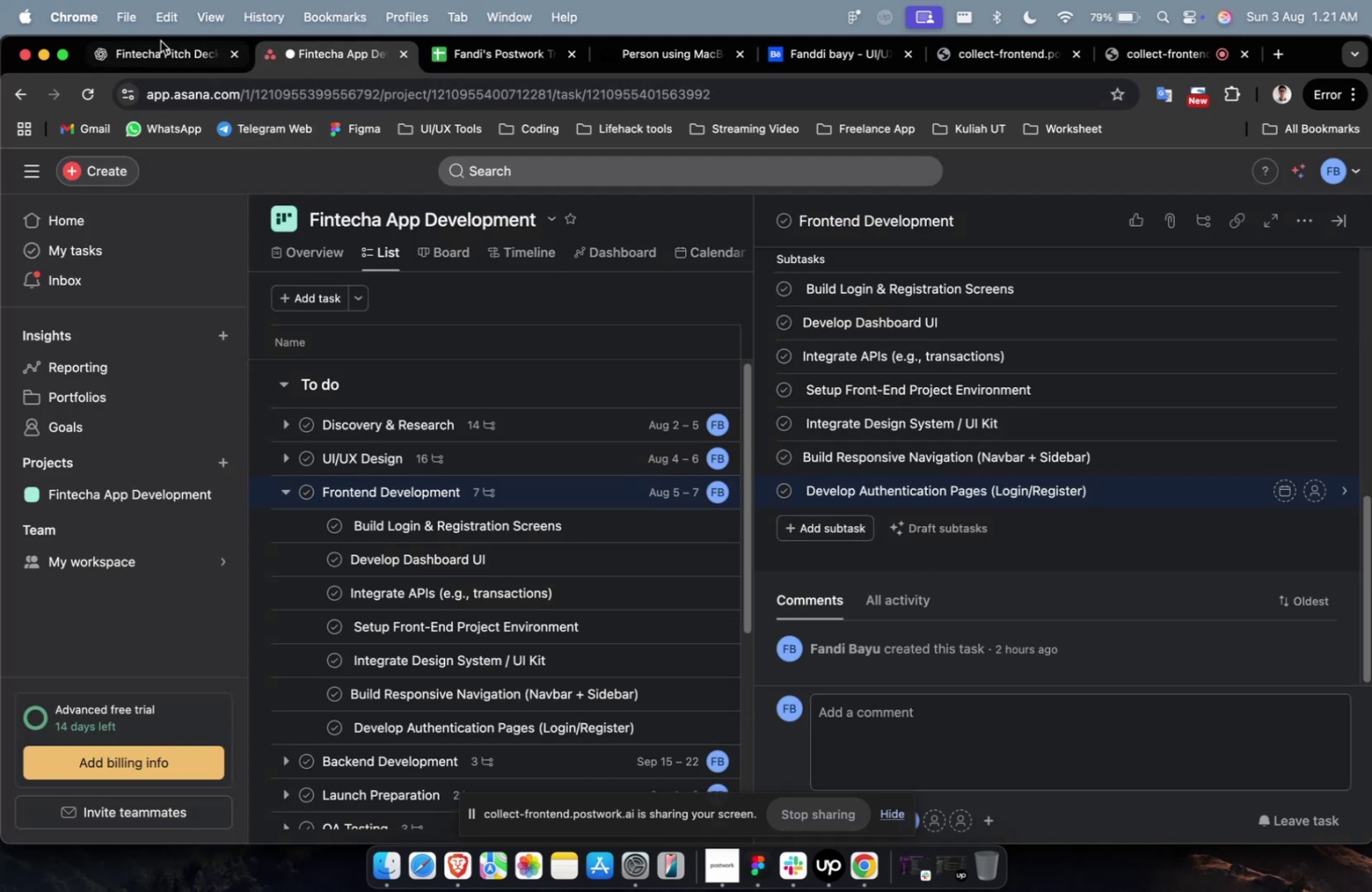 
left_click([159, 49])
 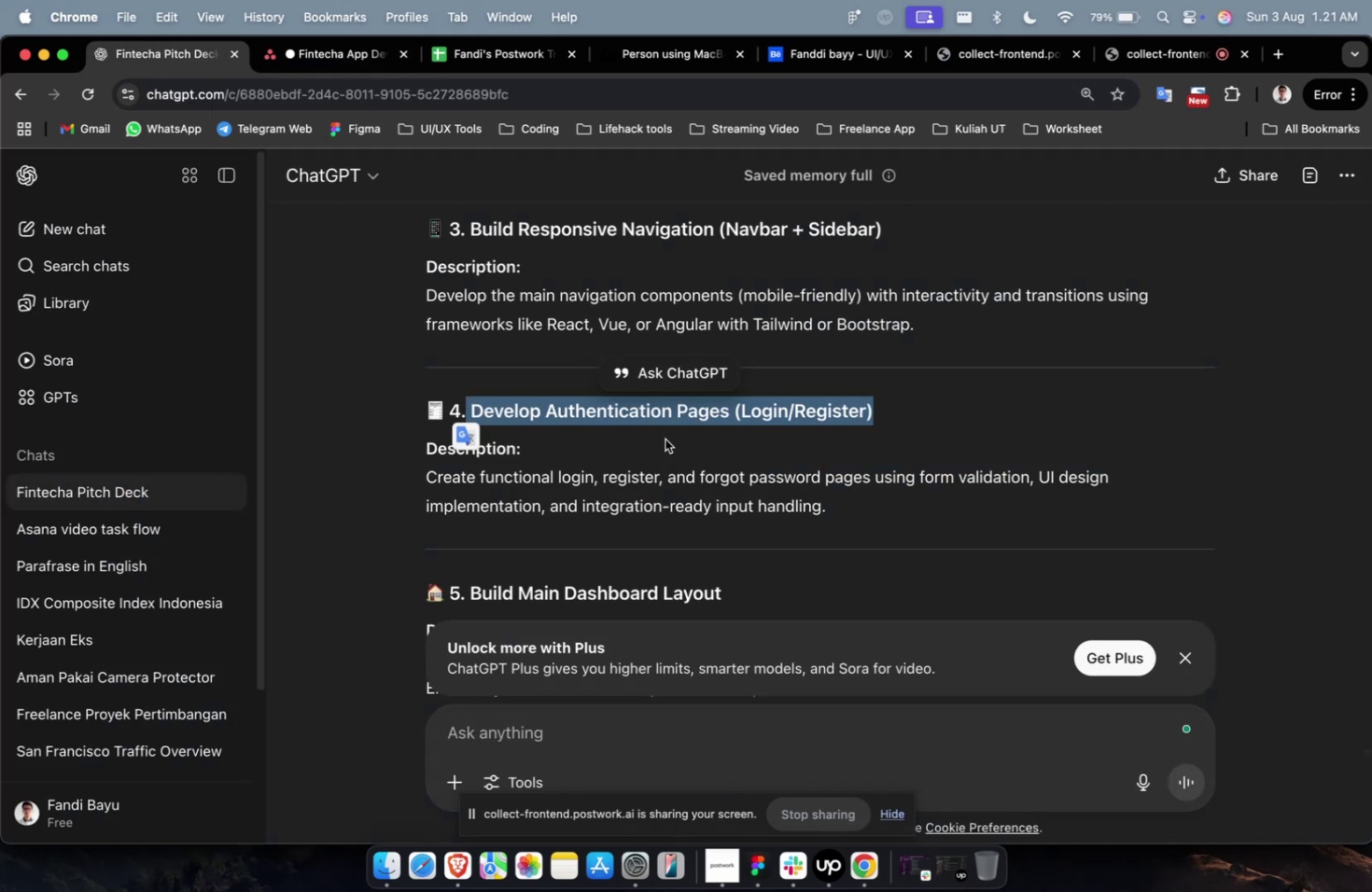 
scroll: coordinate [692, 467], scroll_direction: down, amount: 3.0
 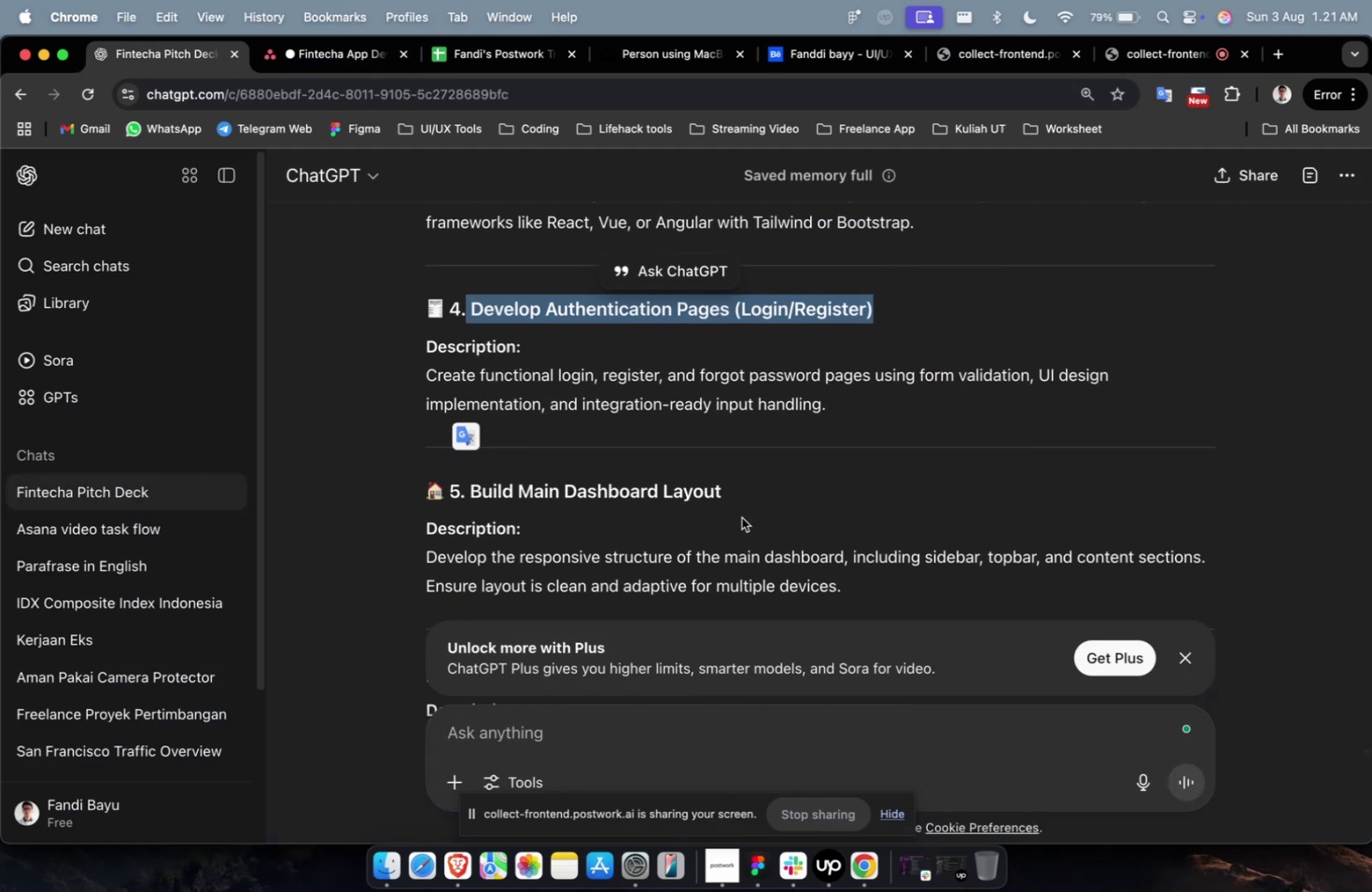 
left_click_drag(start_coordinate=[743, 502], to_coordinate=[465, 487])
 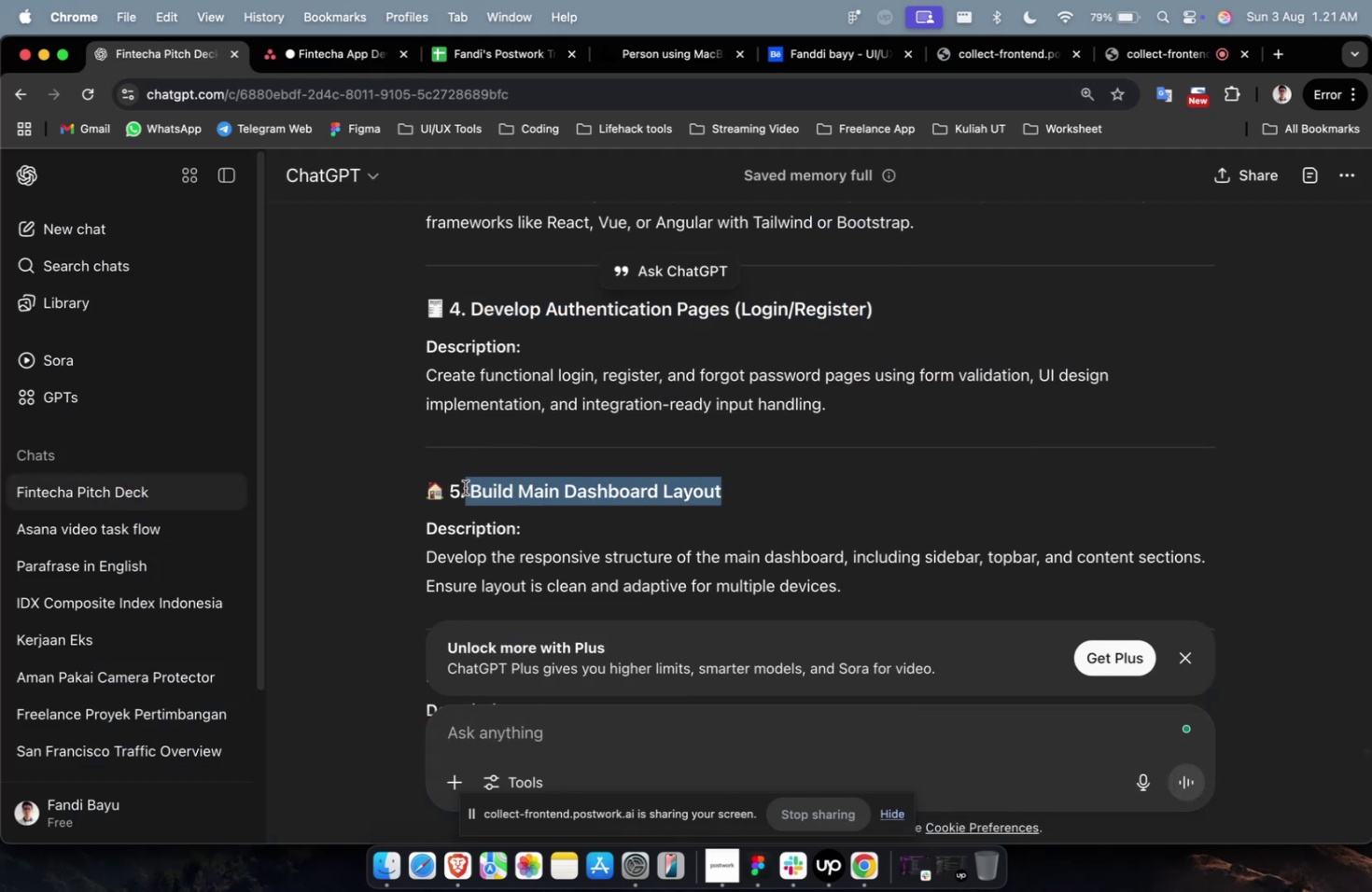 
key(Meta+C)
 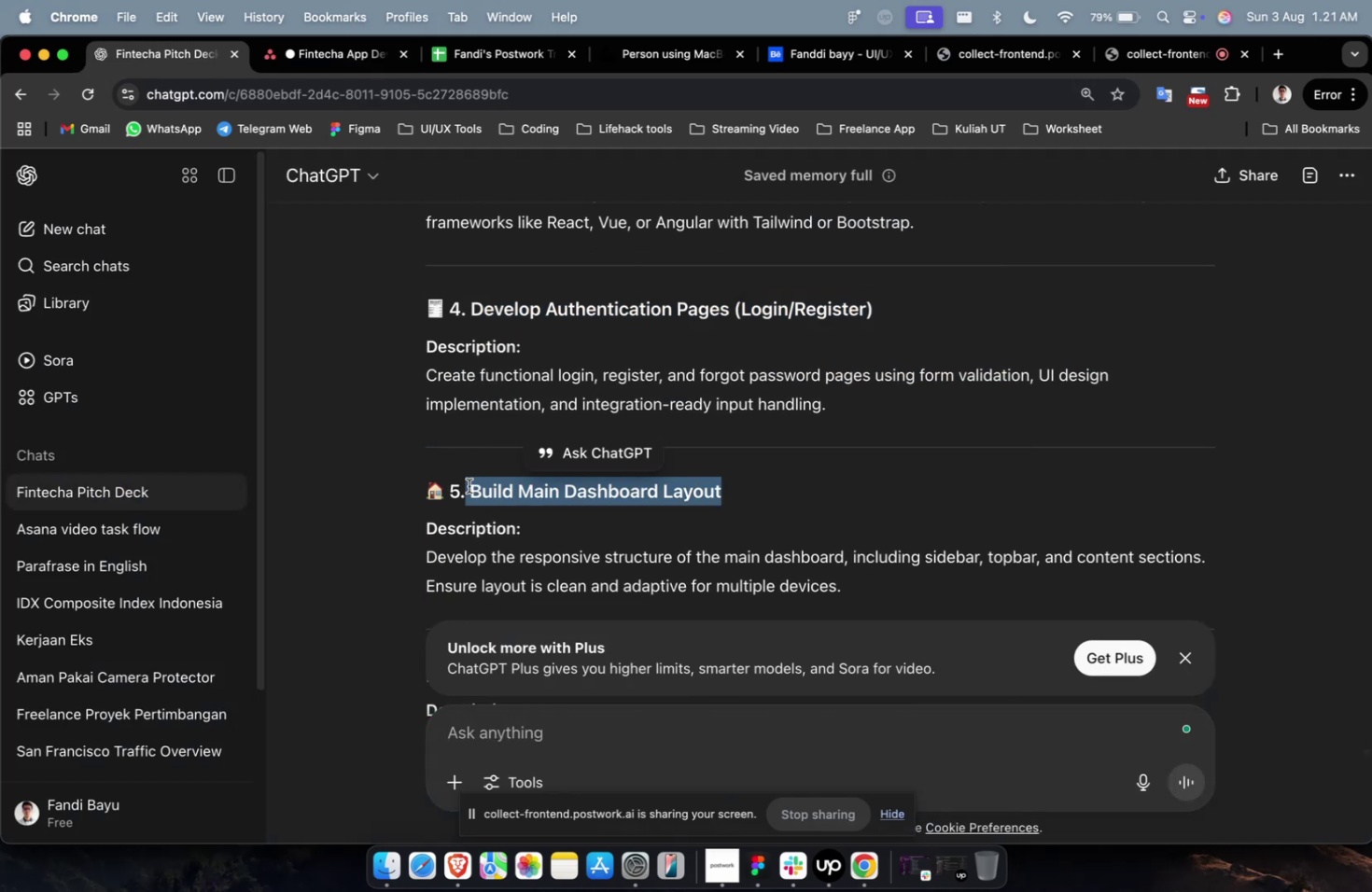 
key(Meta+C)
 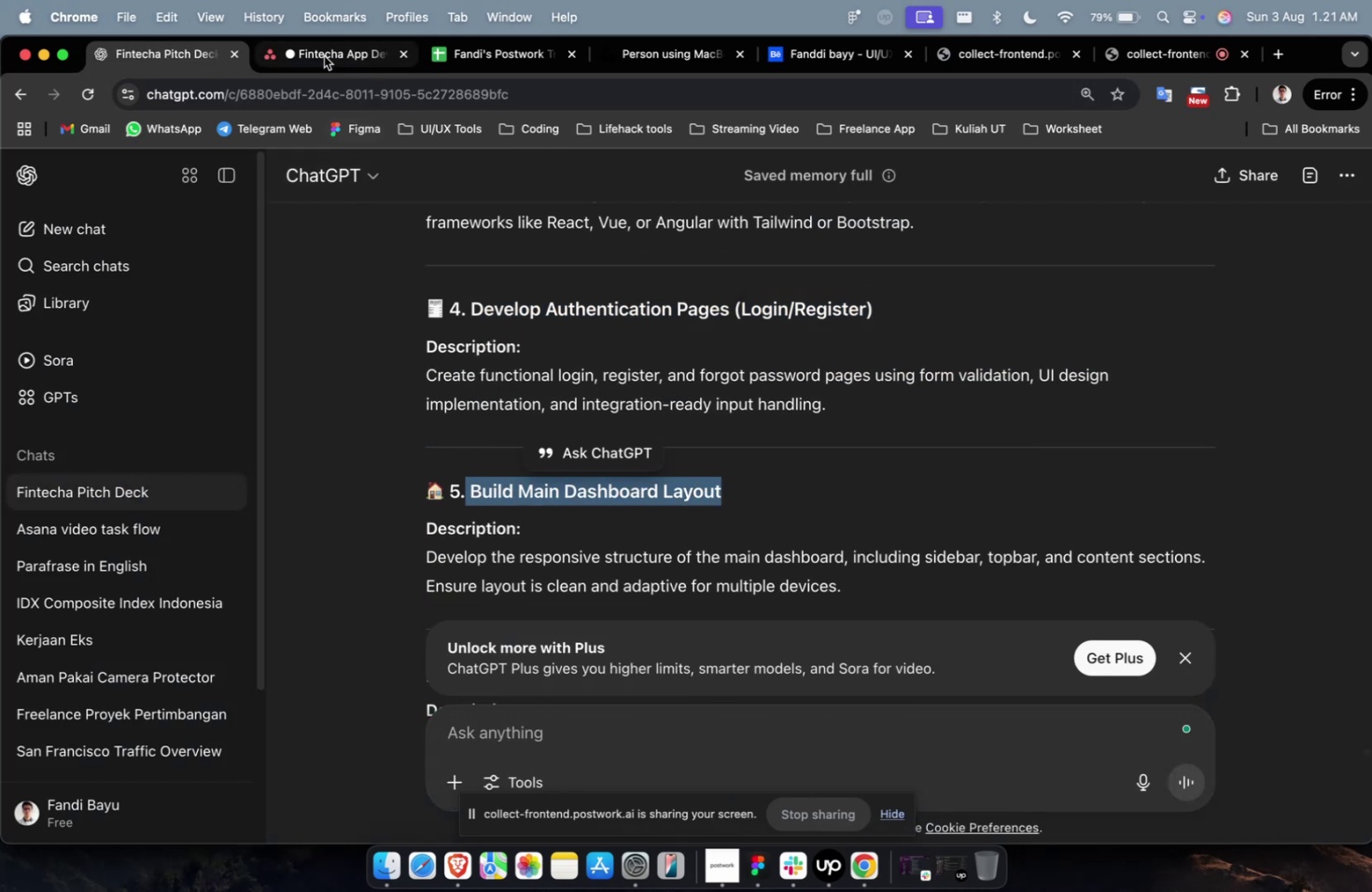 
left_click([324, 55])
 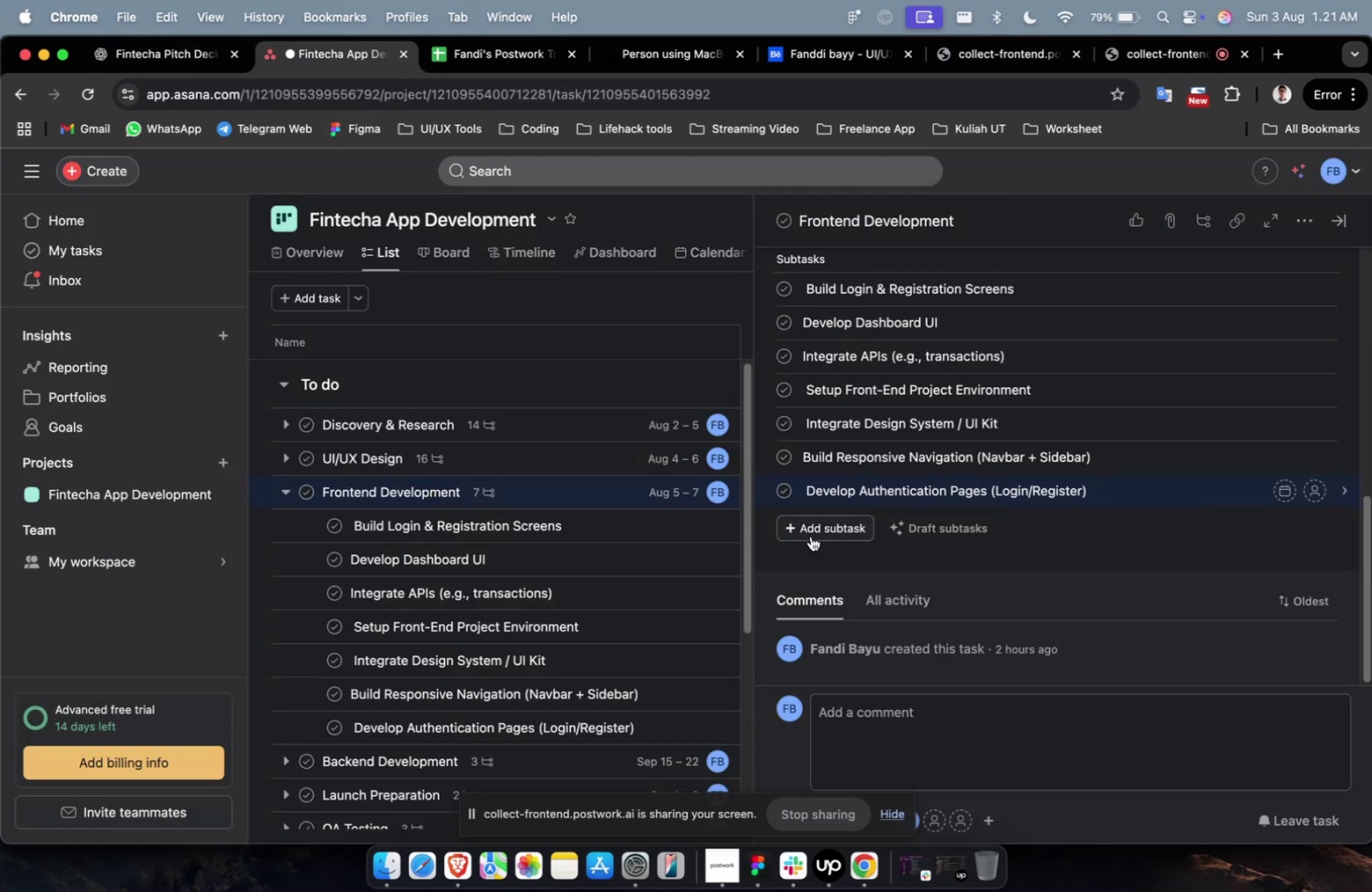 
left_click([809, 531])
 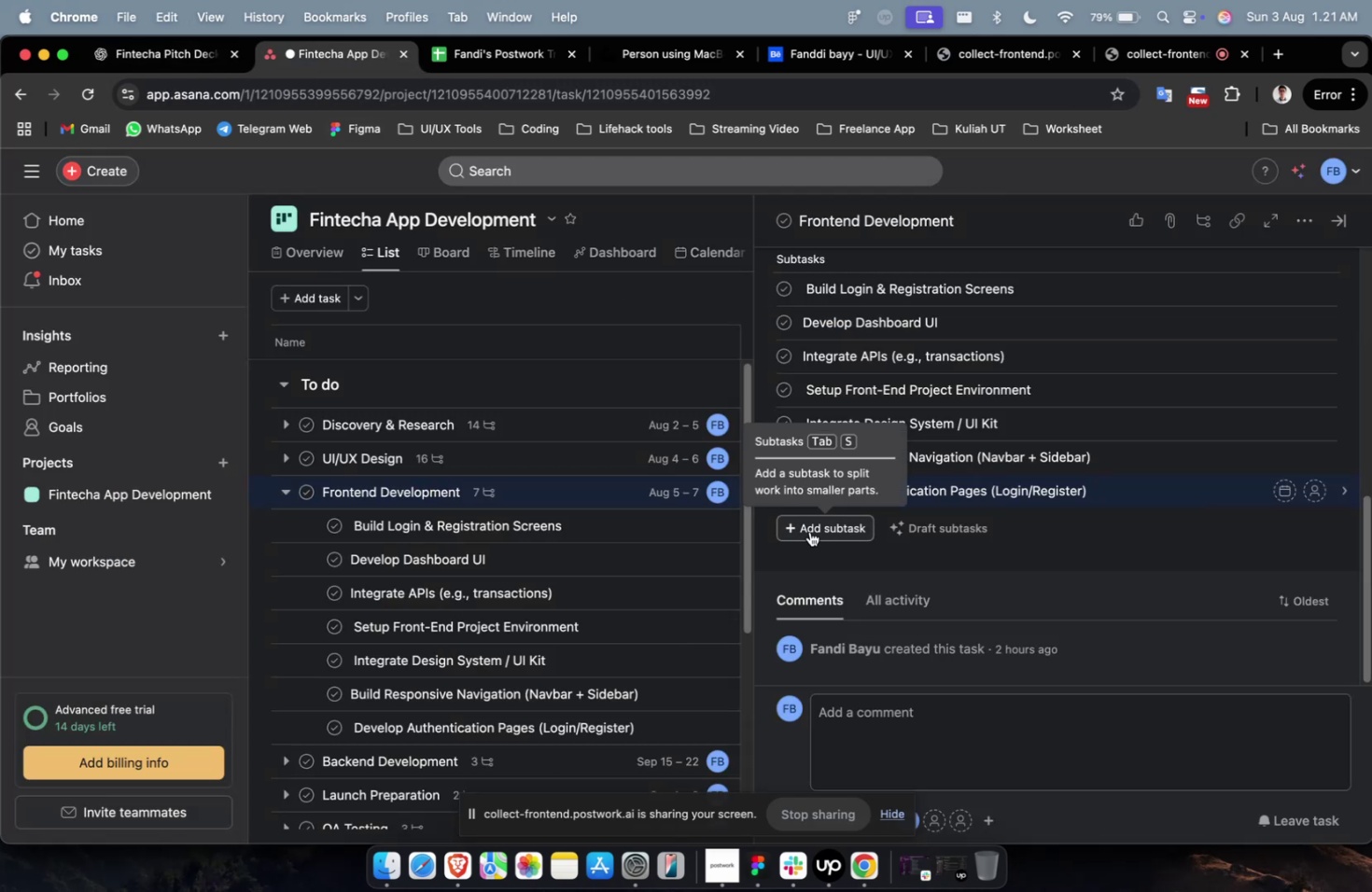 
key(Meta+V)
 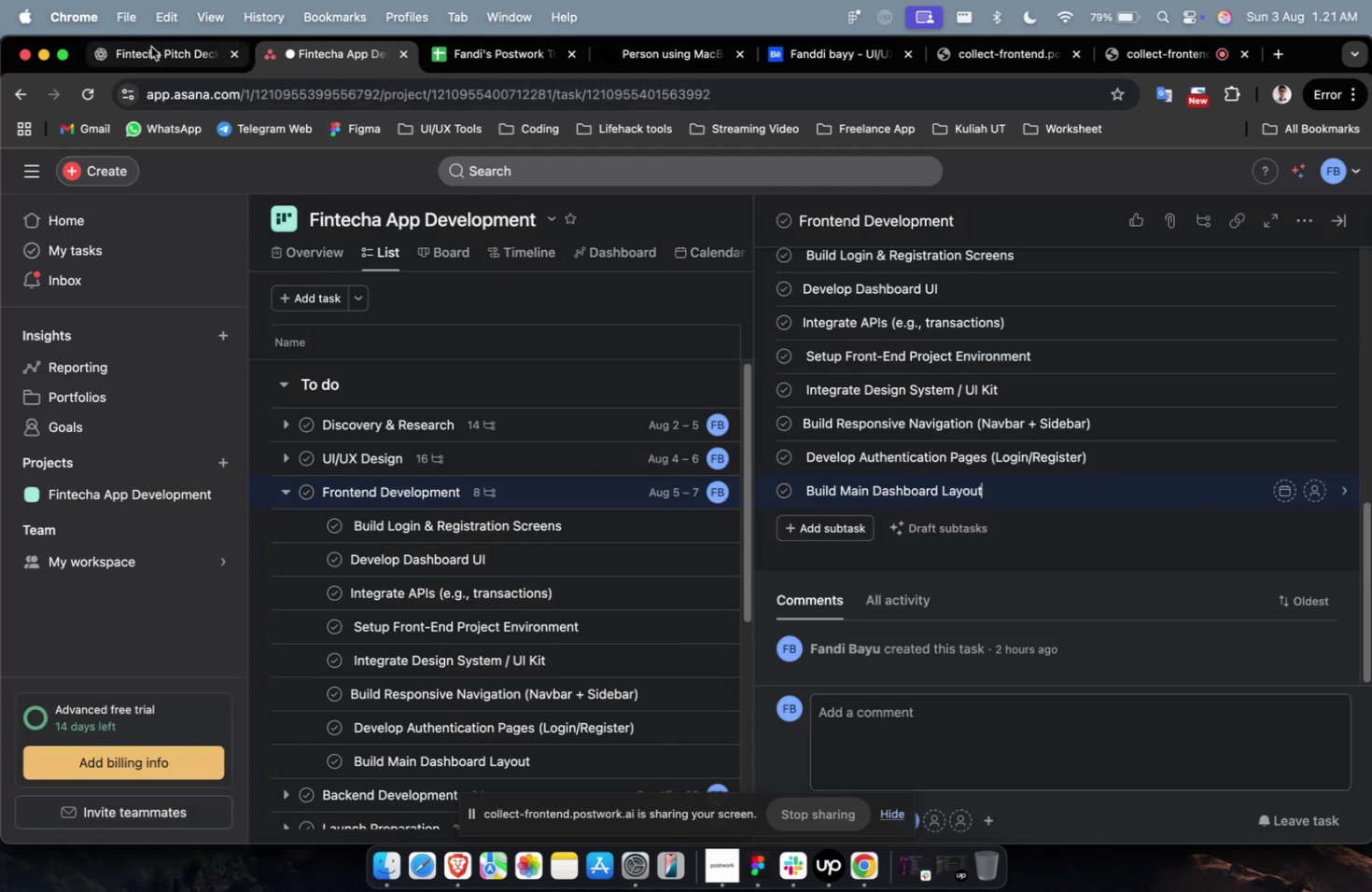 
left_click([144, 60])
 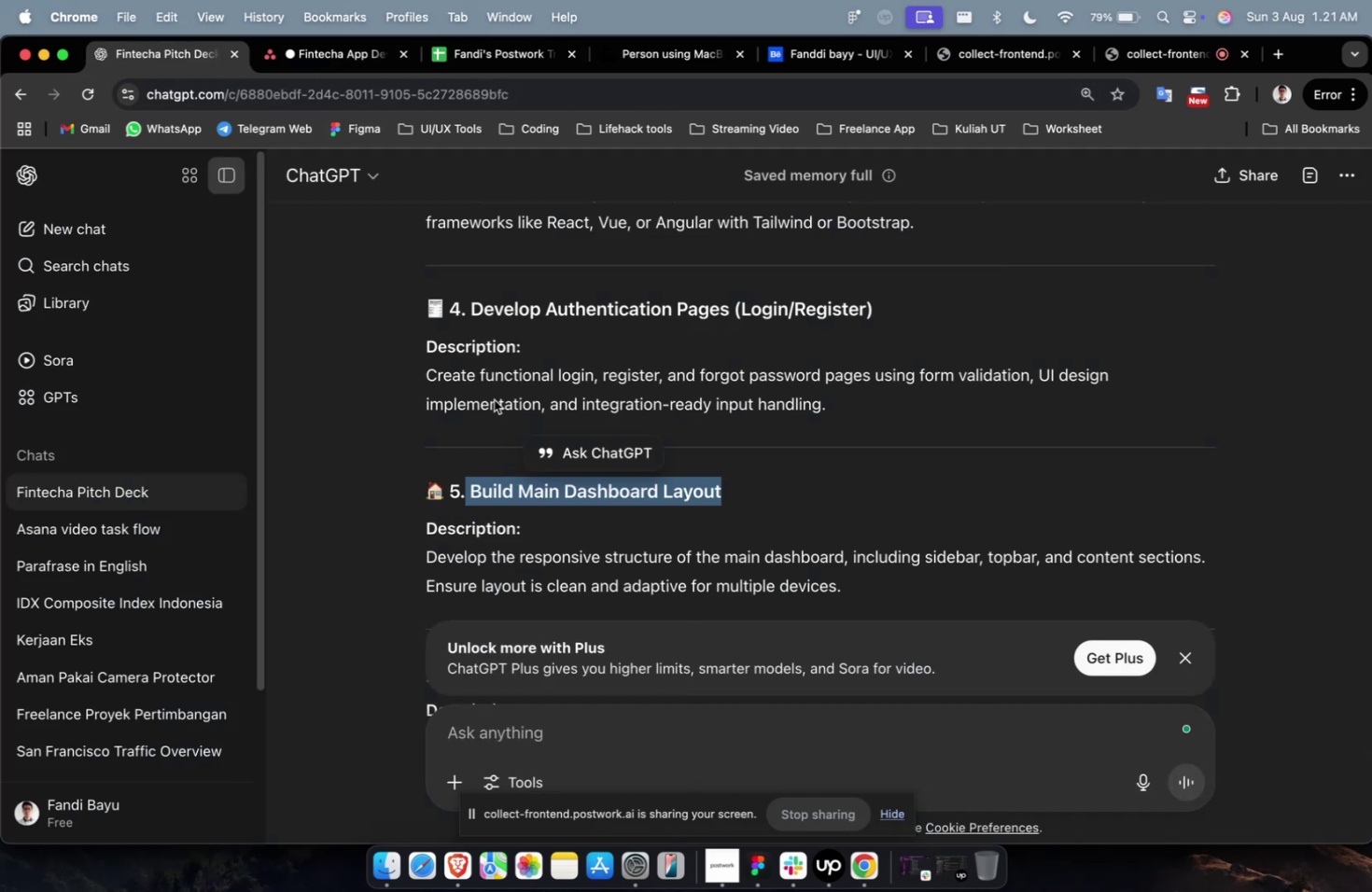 
scroll: coordinate [546, 433], scroll_direction: down, amount: 4.0
 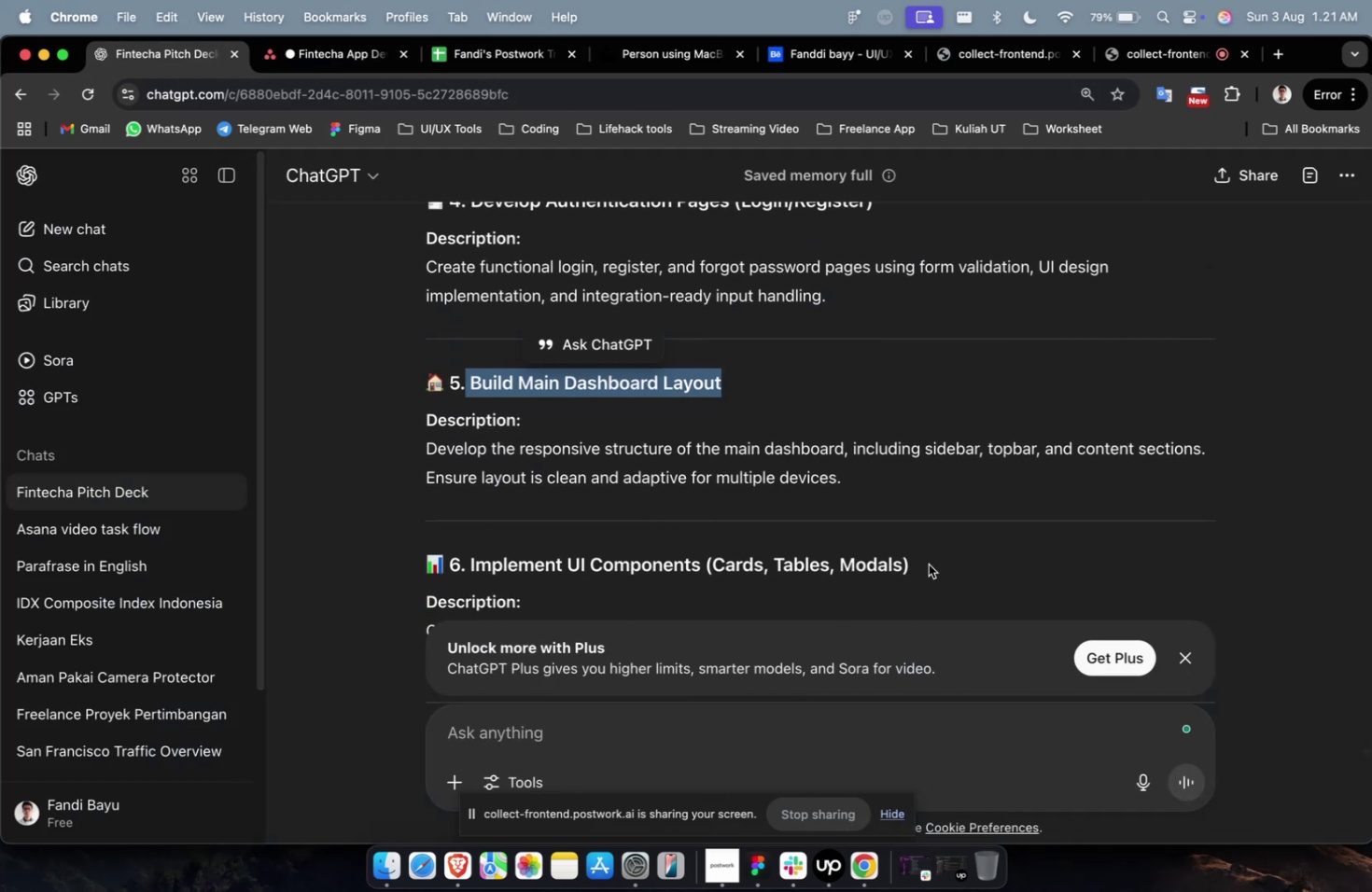 
left_click_drag(start_coordinate=[930, 564], to_coordinate=[469, 576])
 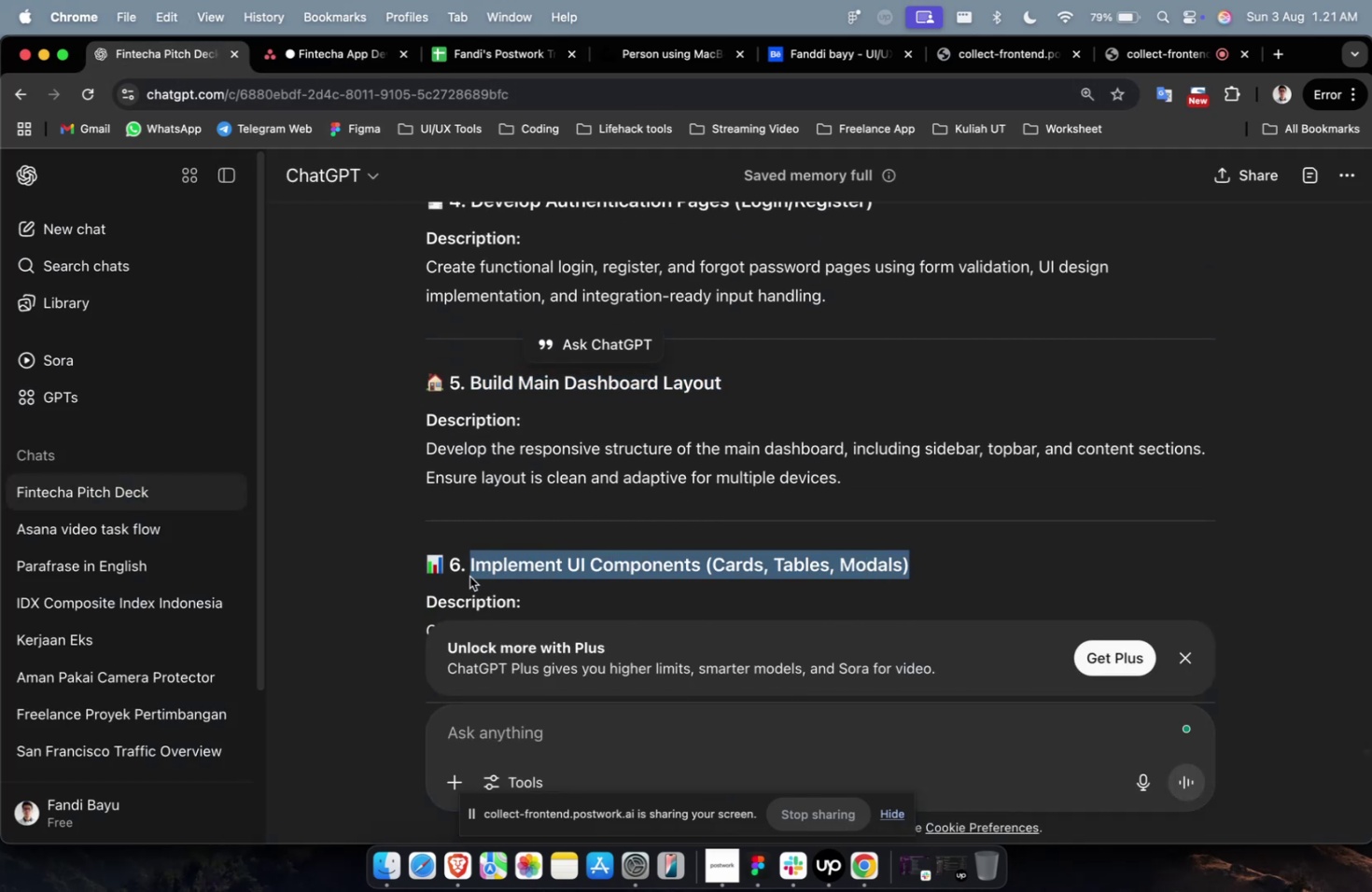 
key(Meta+C)
 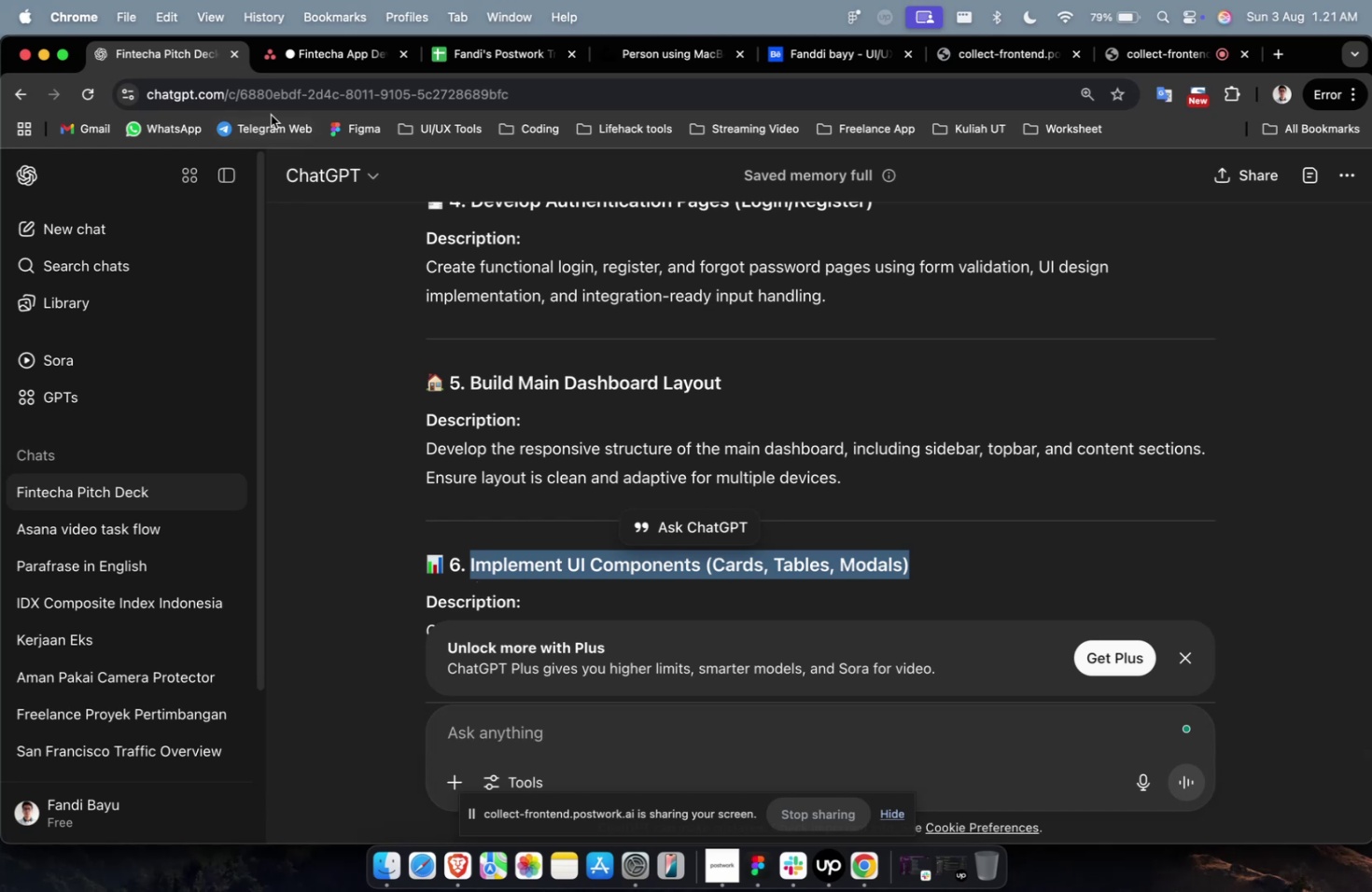 
key(Meta+C)
 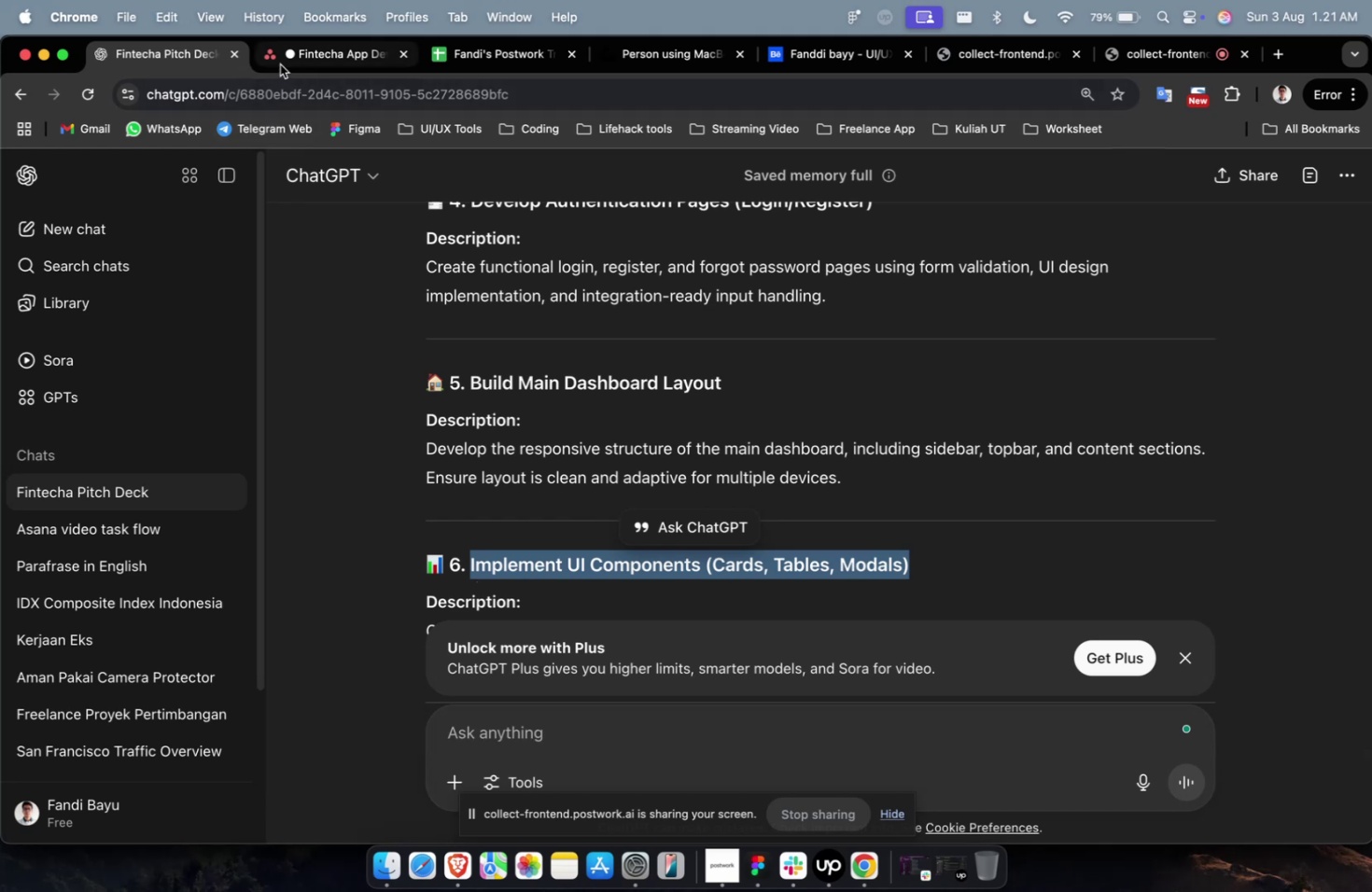 
left_click([280, 64])
 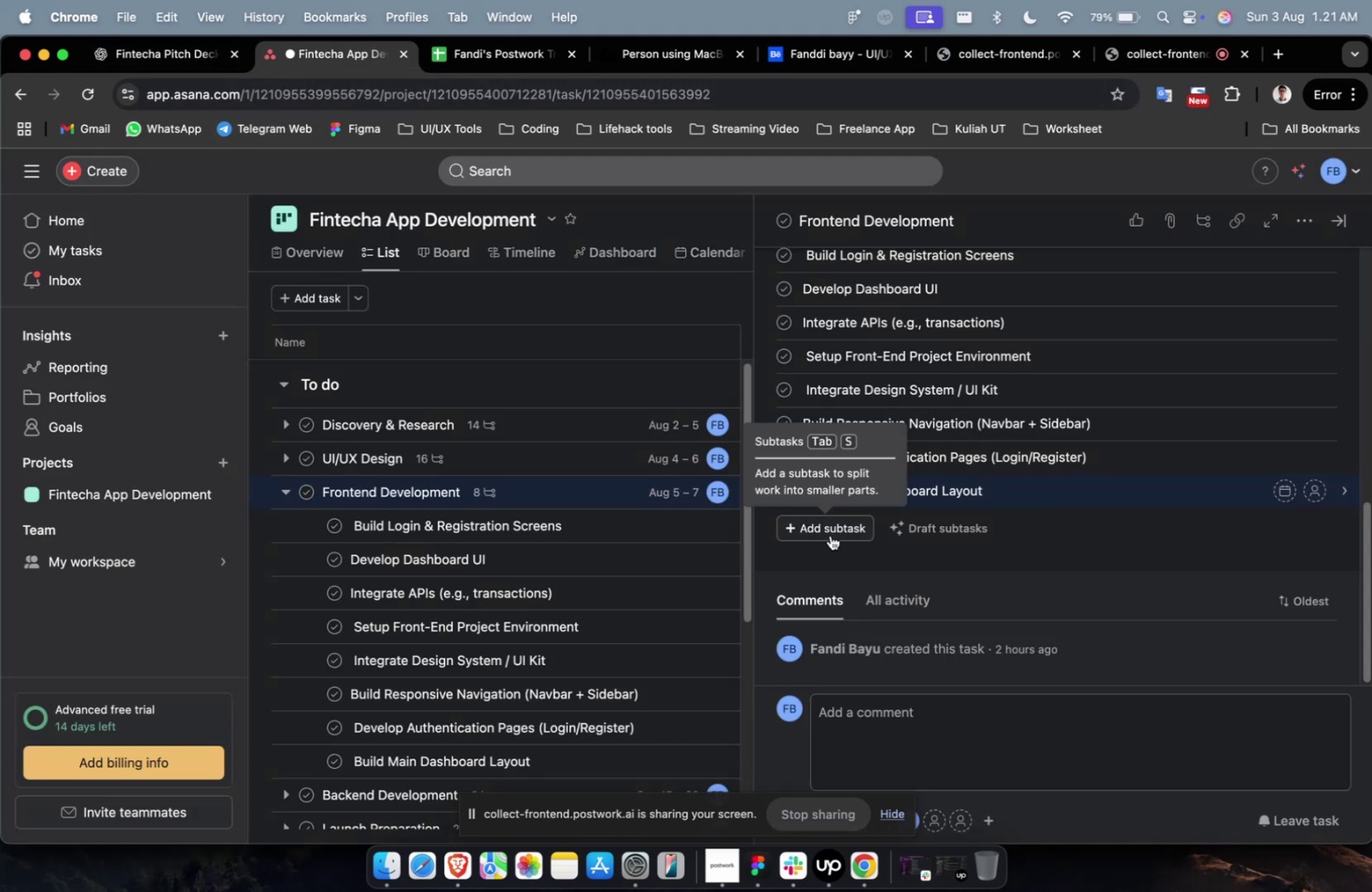 
left_click([828, 533])
 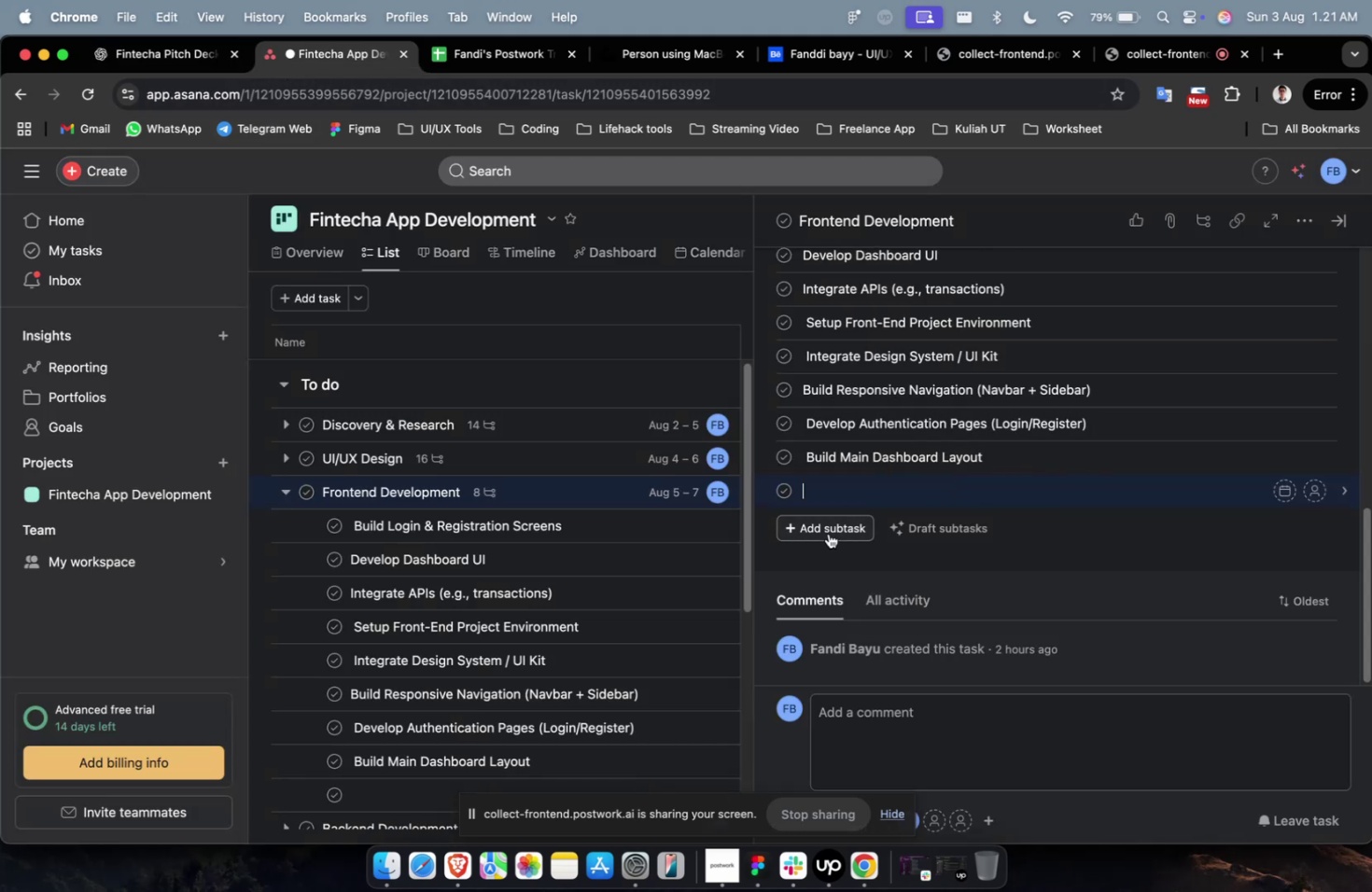 
key(Meta+V)
 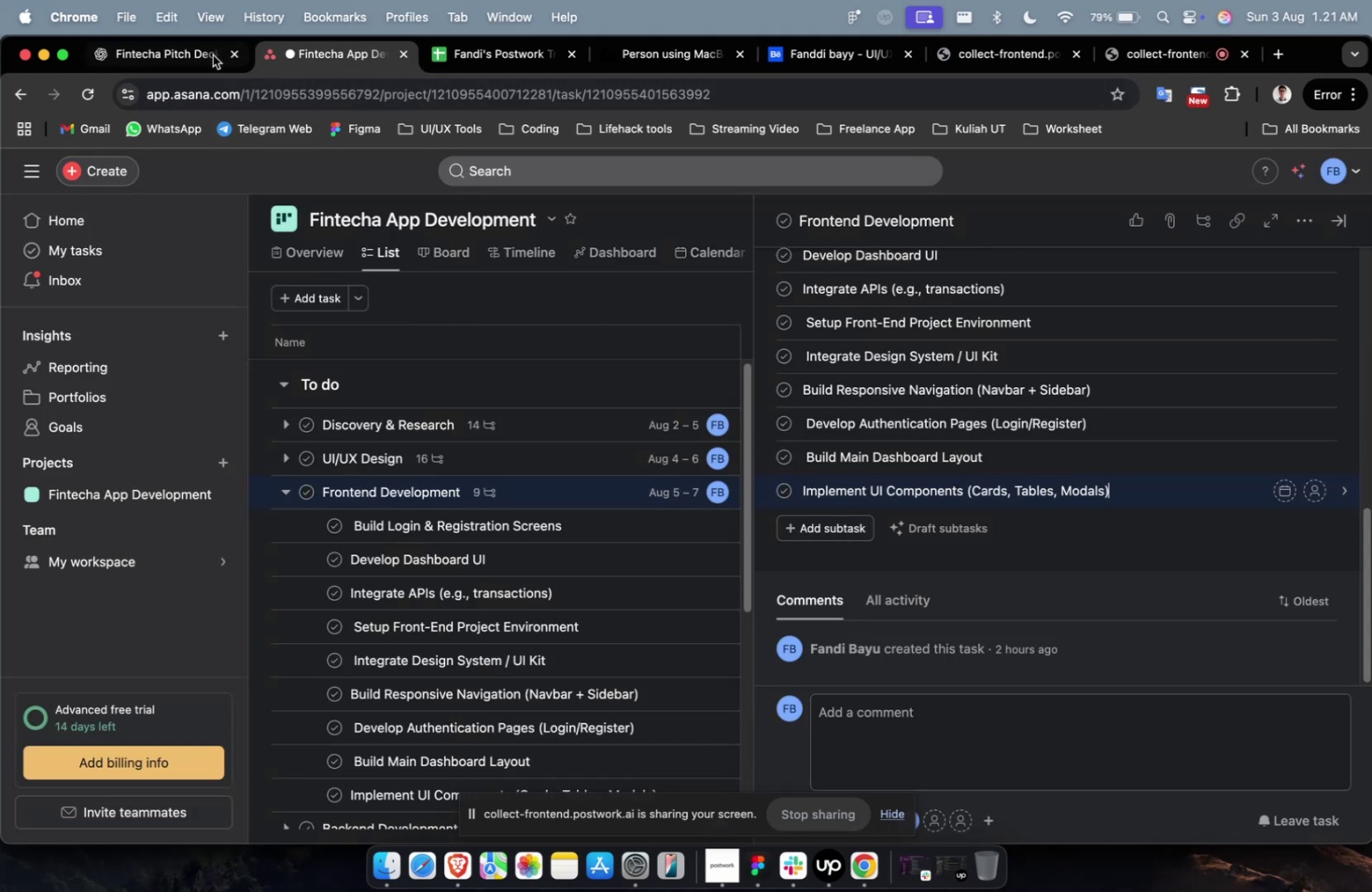 
left_click([176, 59])
 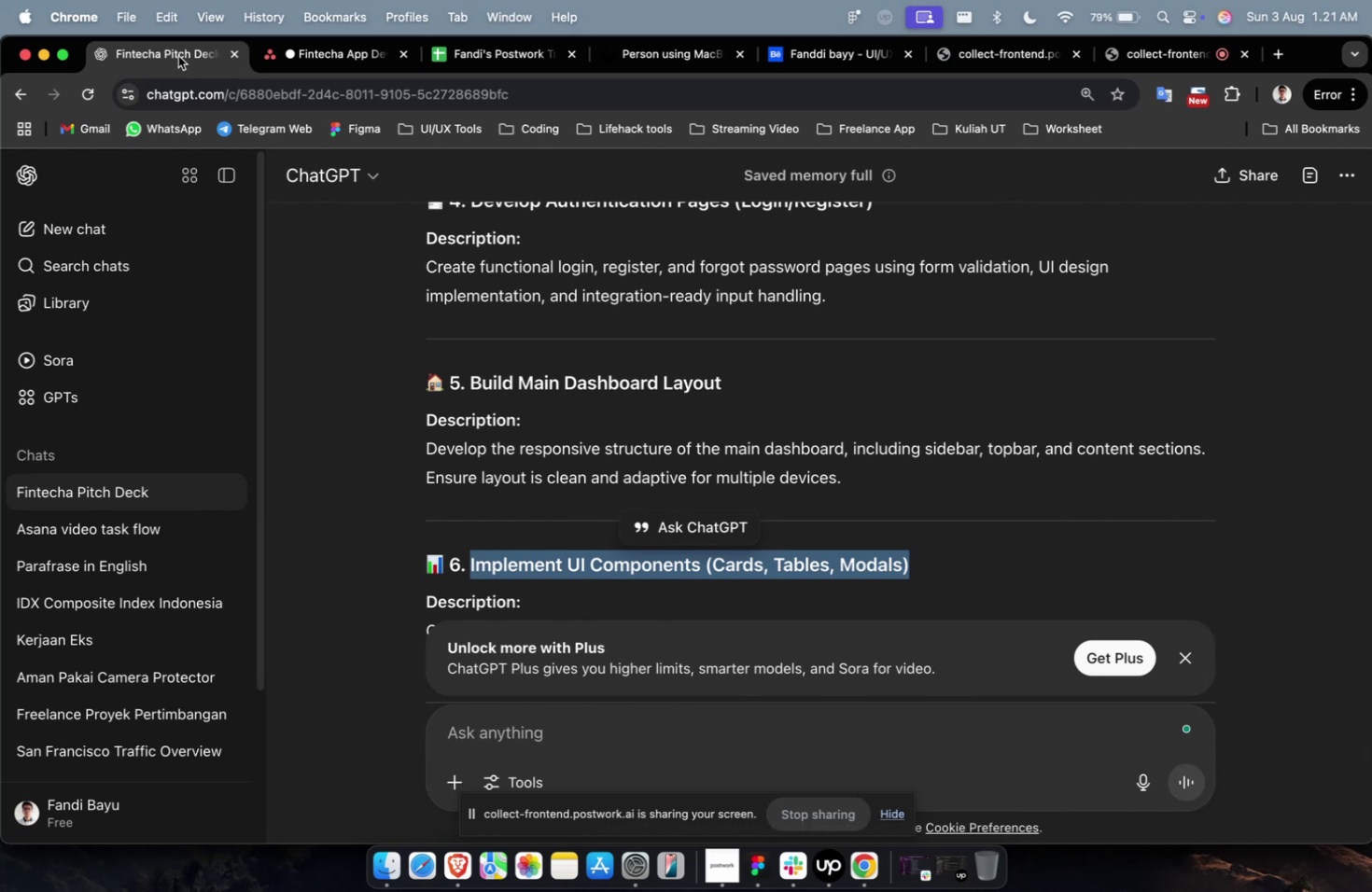 
wait(11.51)
 